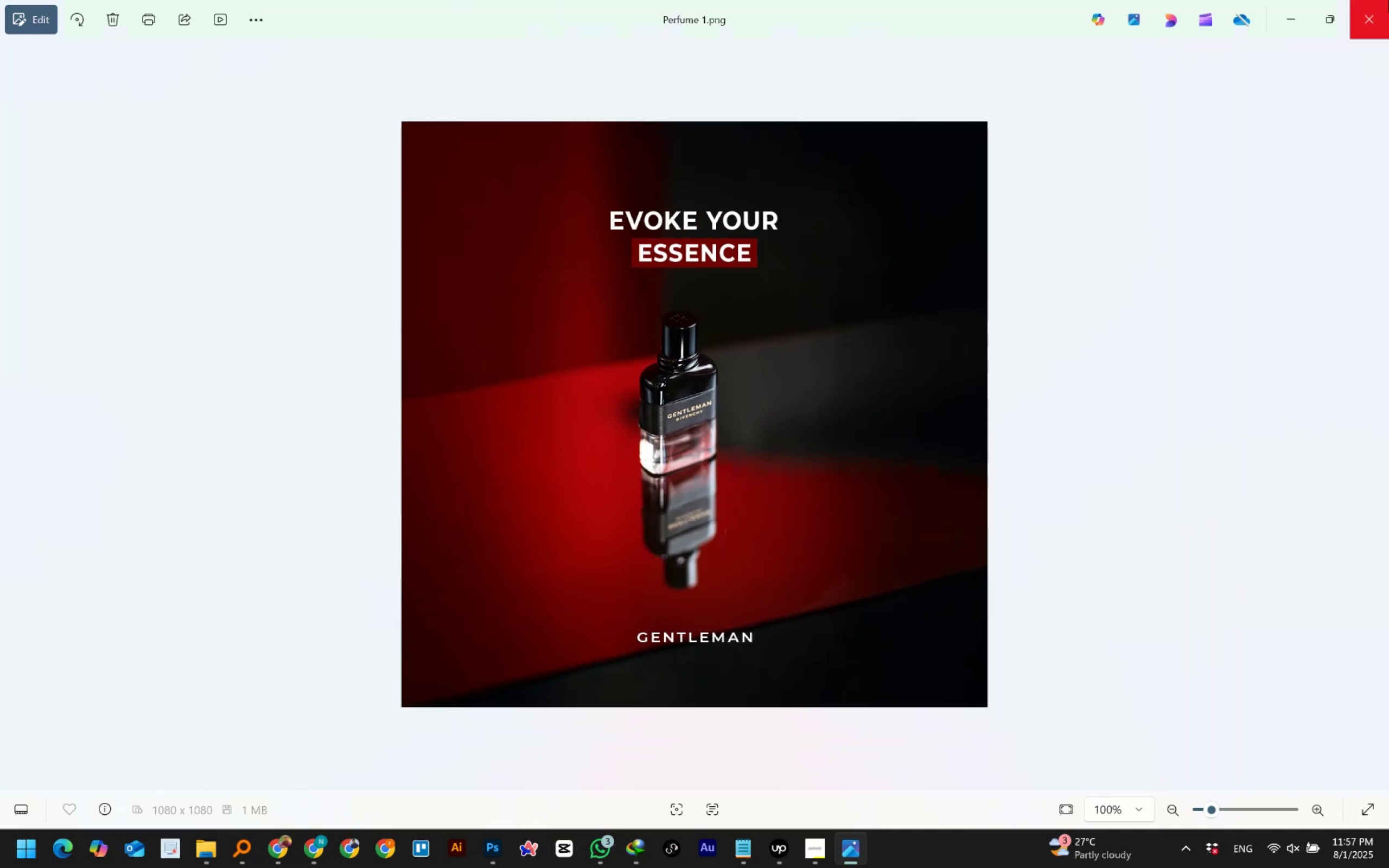 
left_click([1388, 0])
 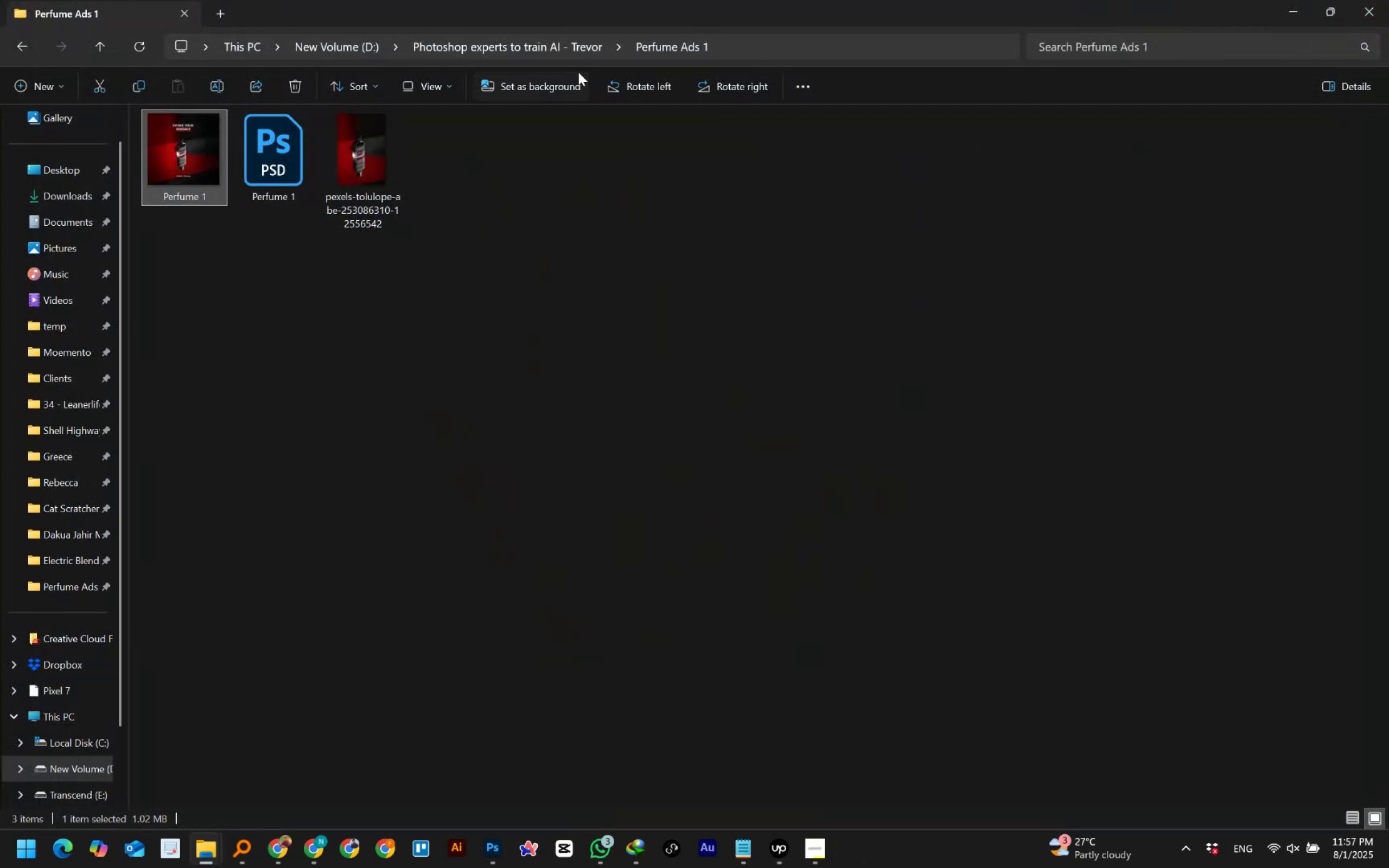 
left_click([576, 40])
 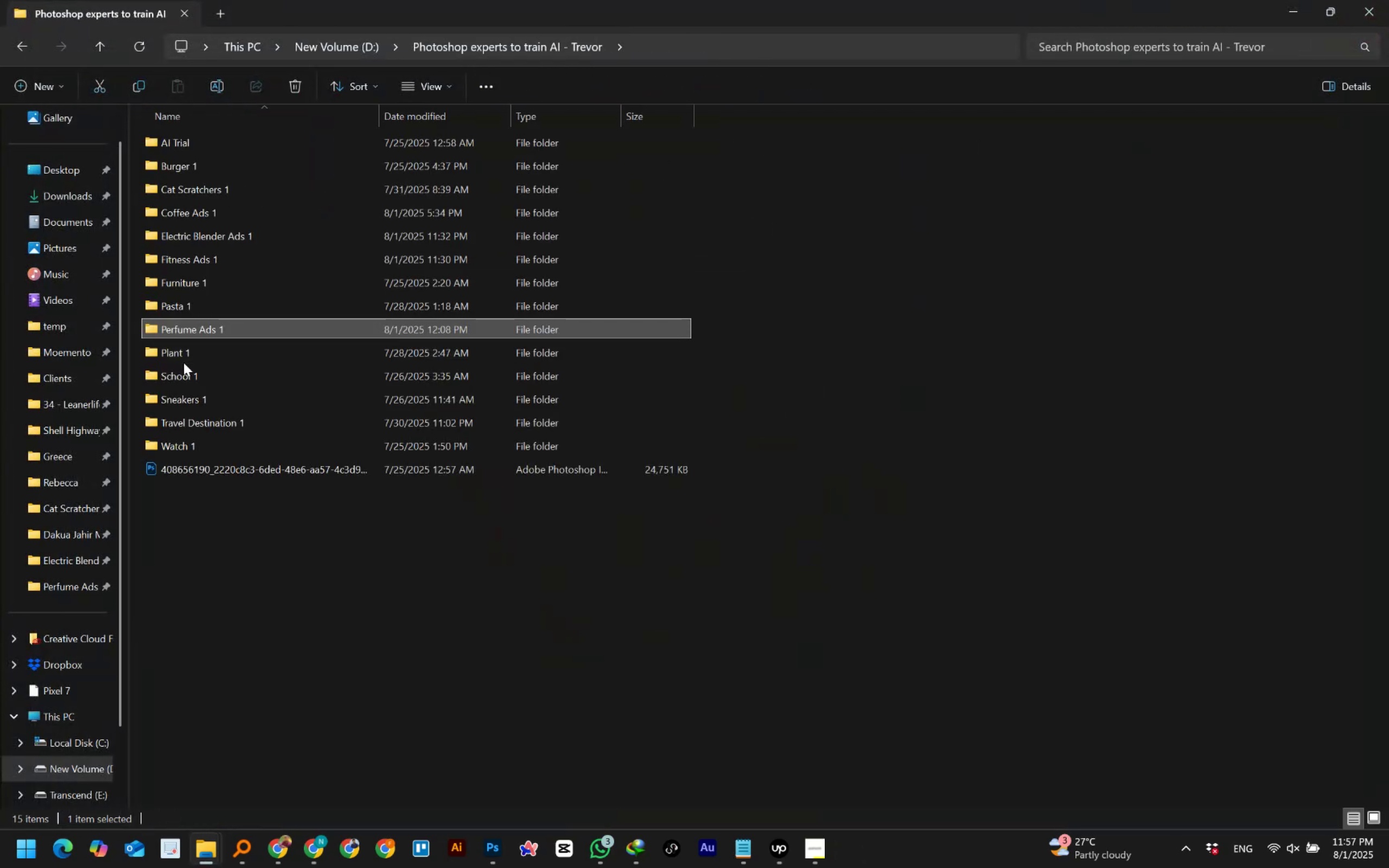 
double_click([180, 354])
 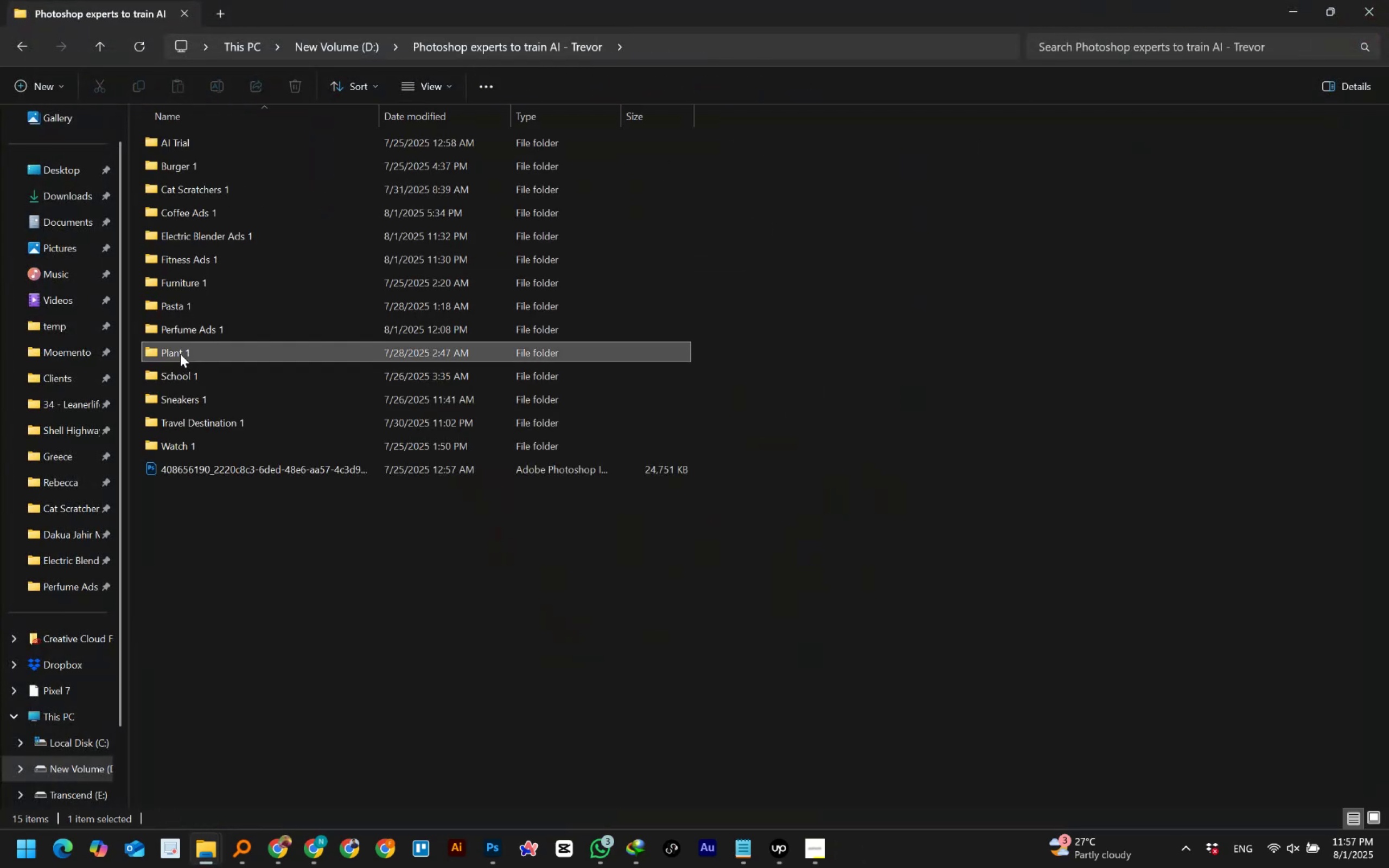 
triple_click([180, 354])
 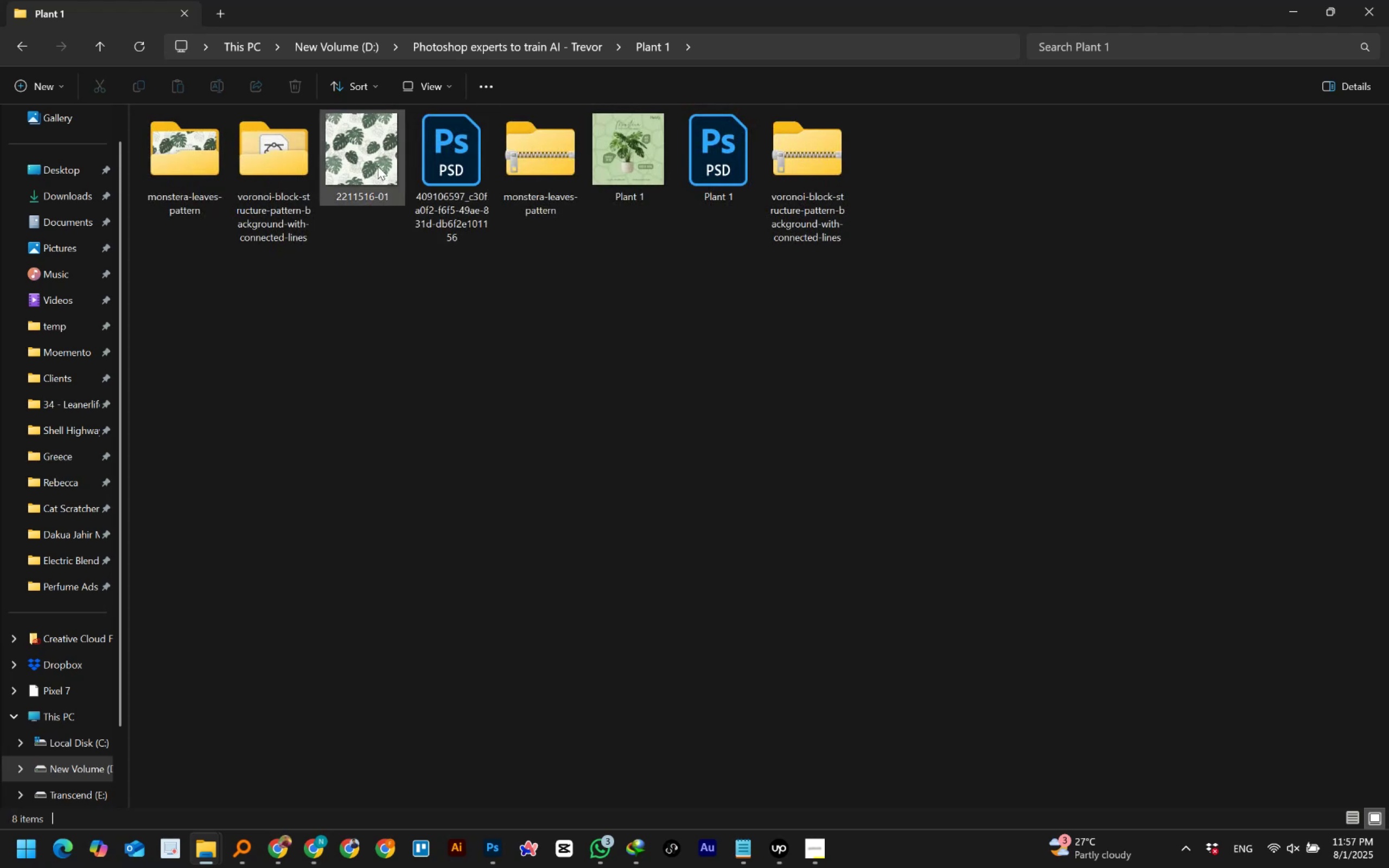 
double_click([639, 161])
 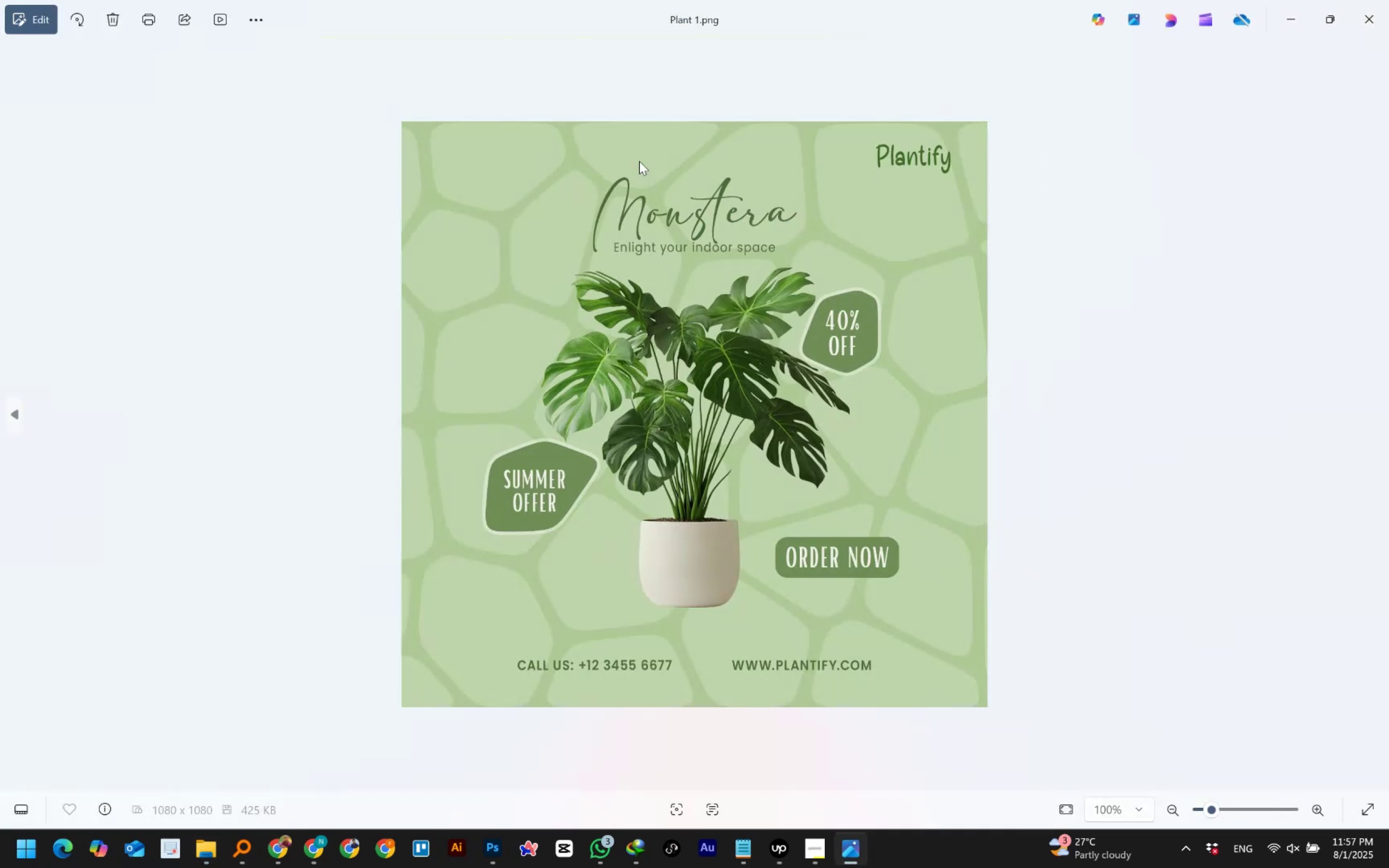 
left_click([1381, 0])
 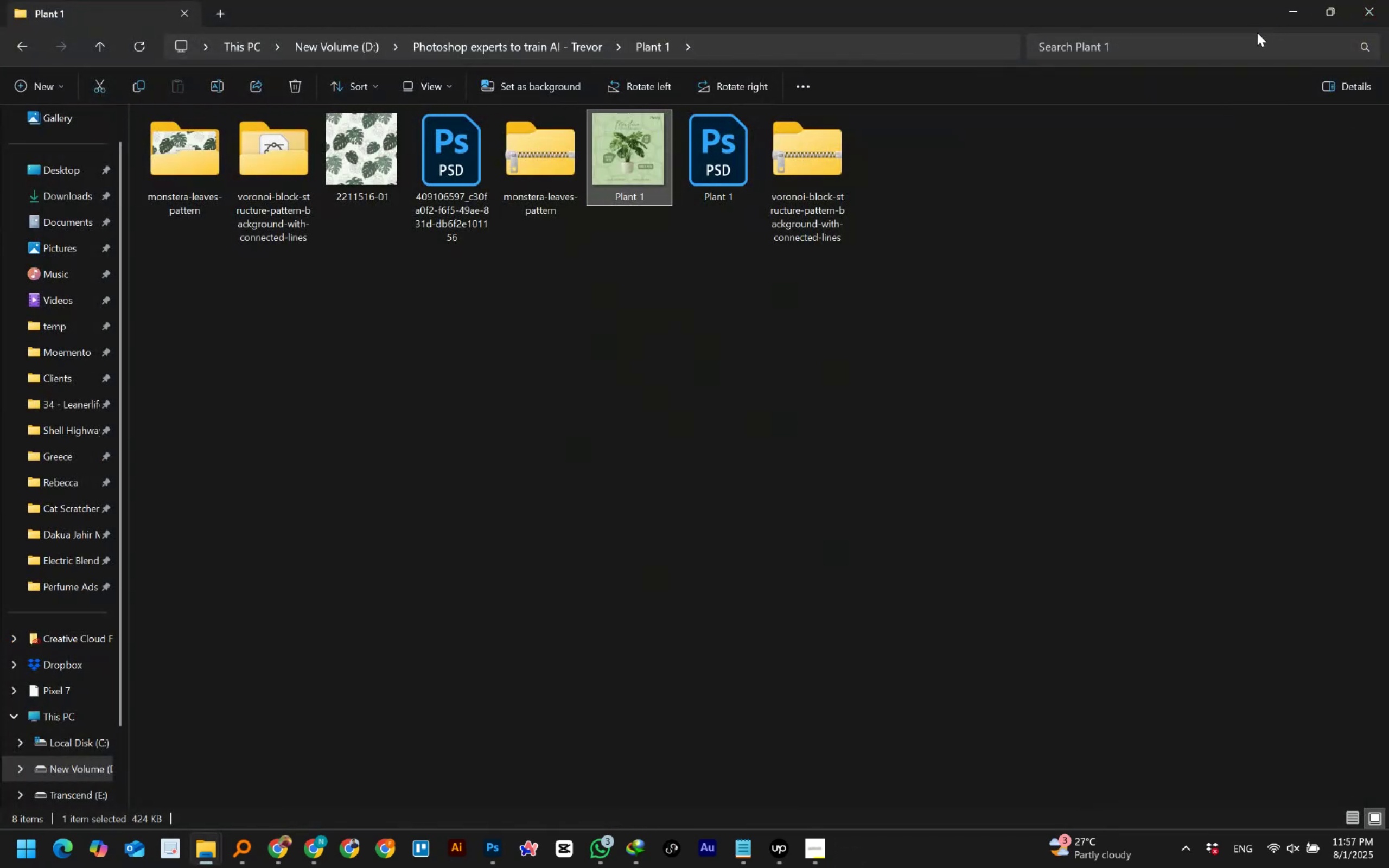 
wait(6.16)
 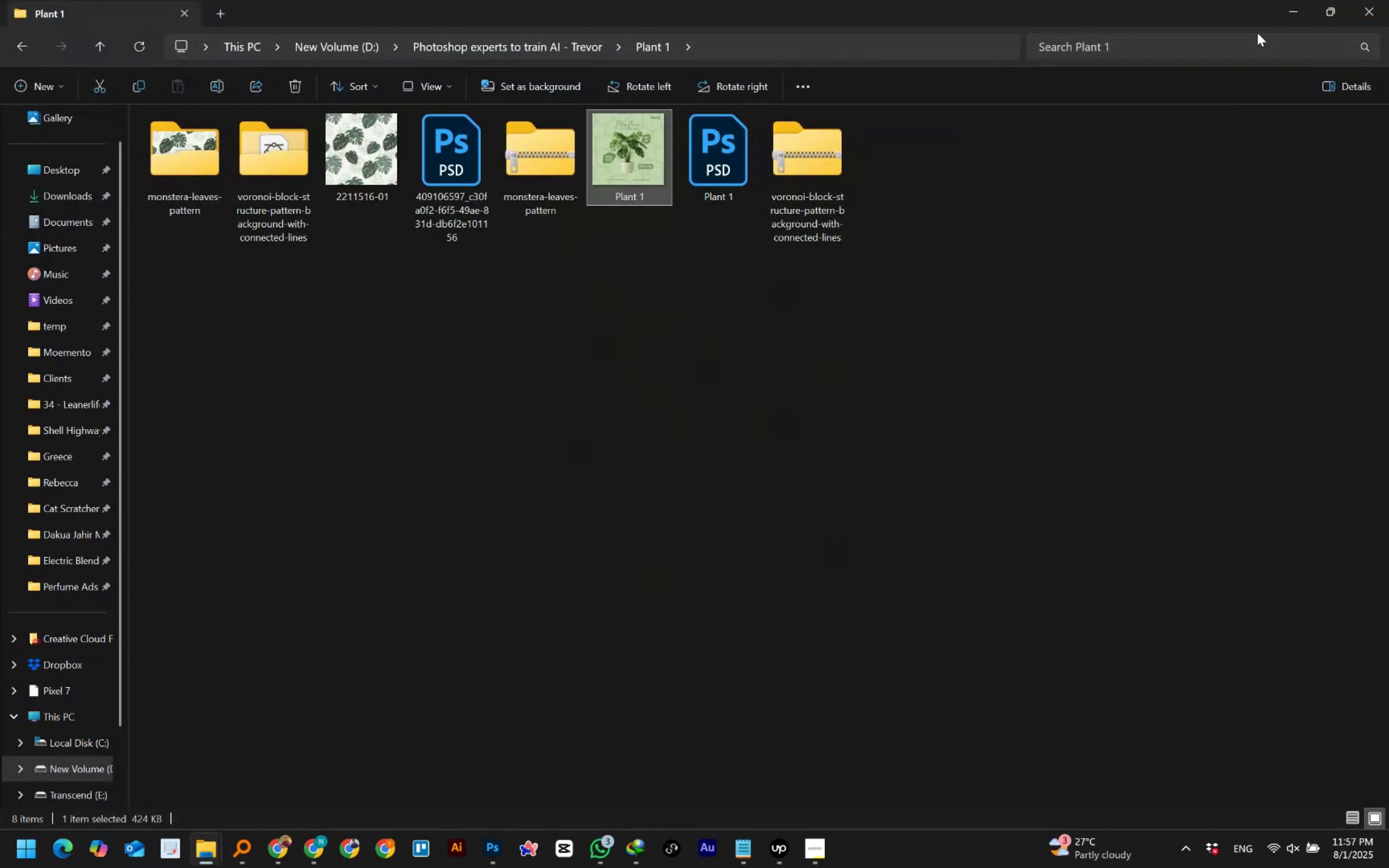 
left_click([553, 45])
 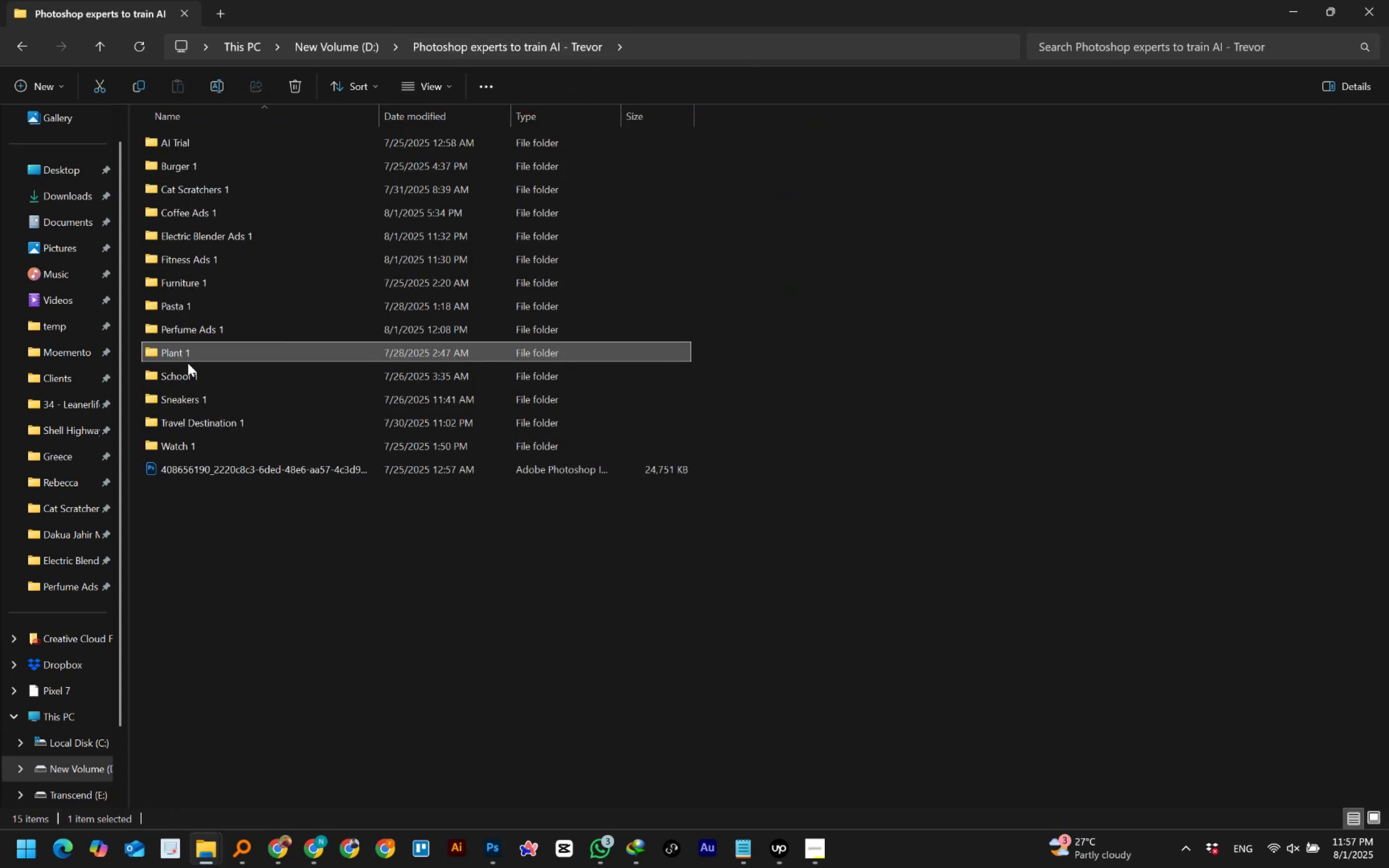 
double_click([182, 373])
 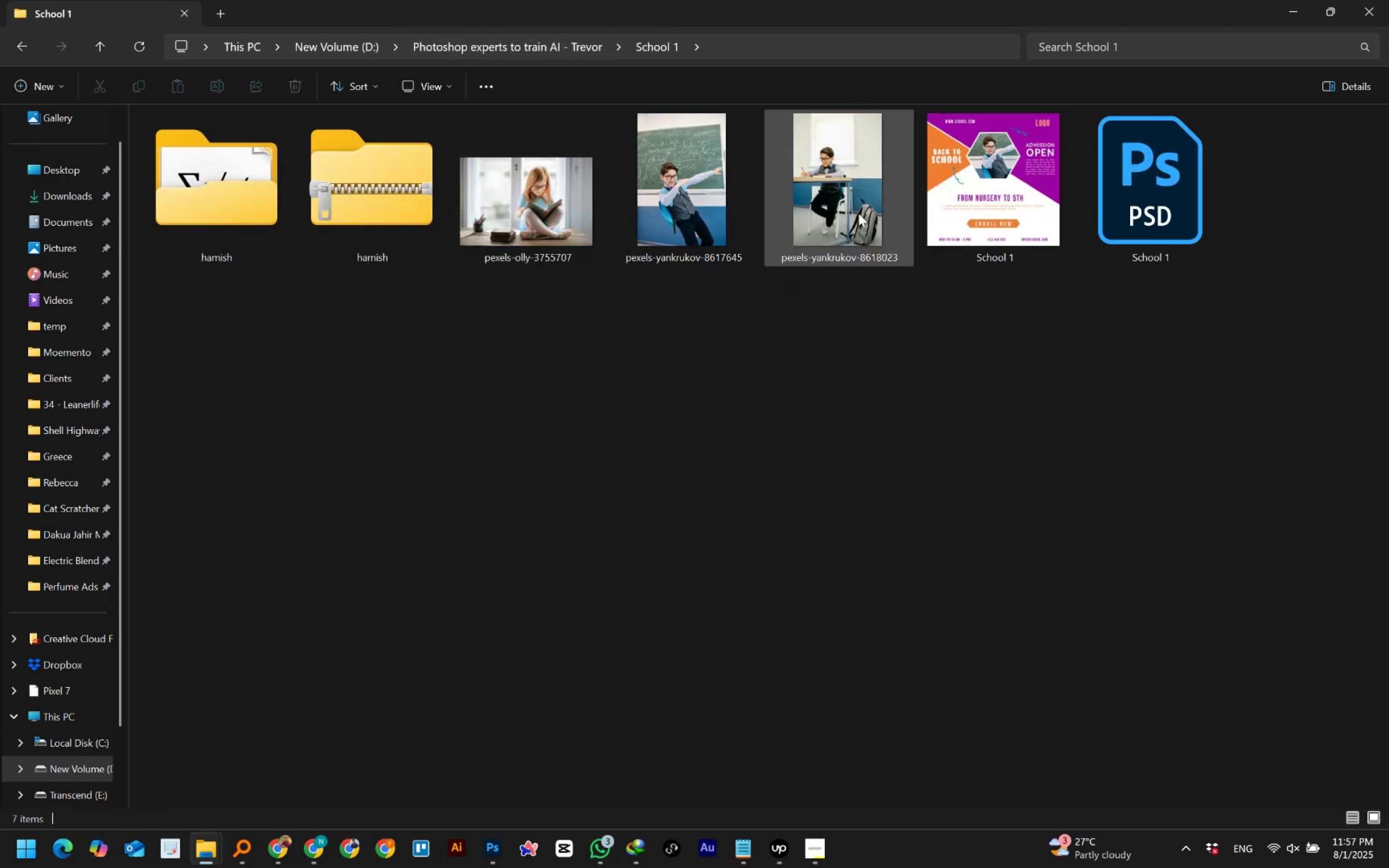 
left_click([458, 41])
 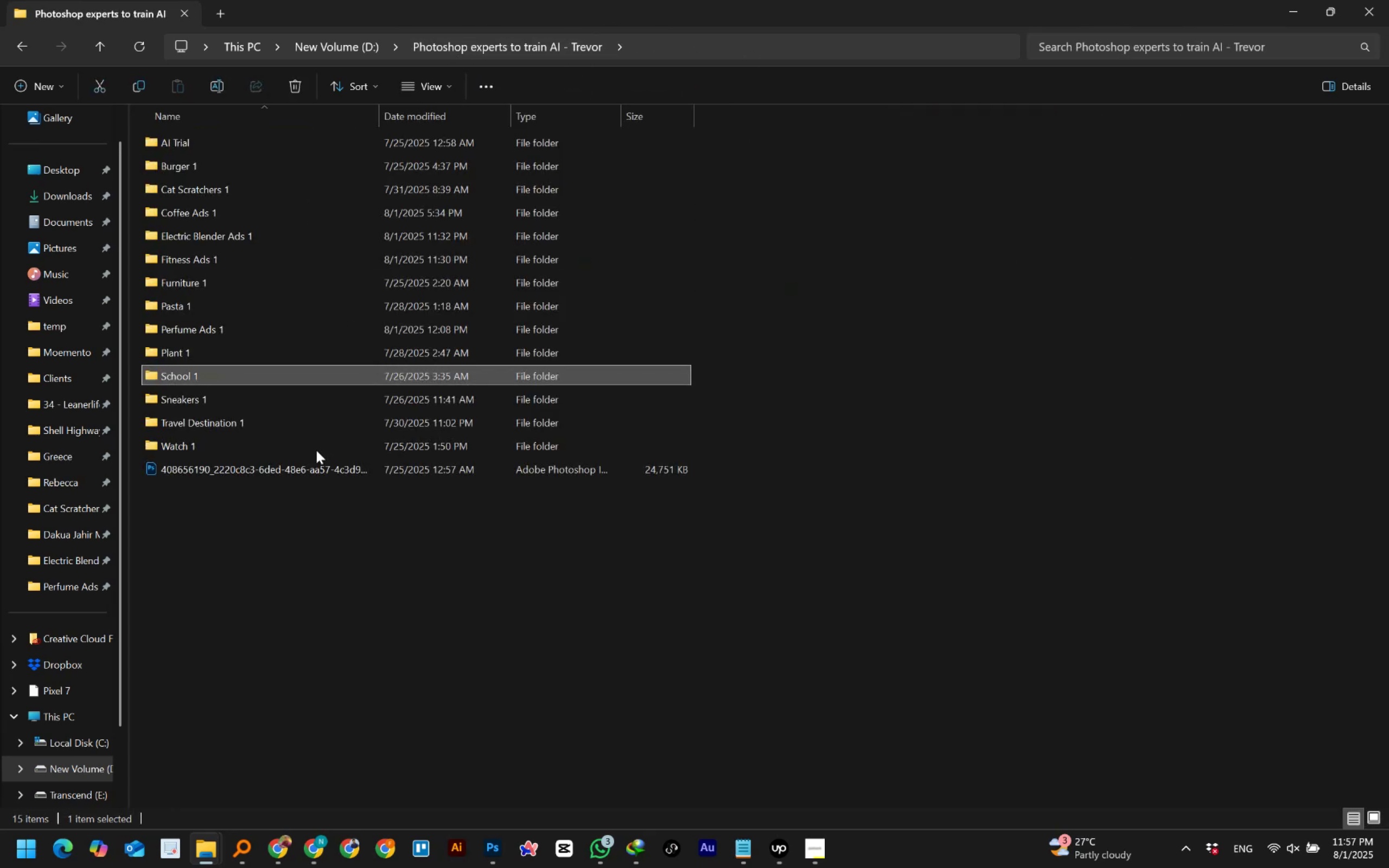 
left_click([234, 571])
 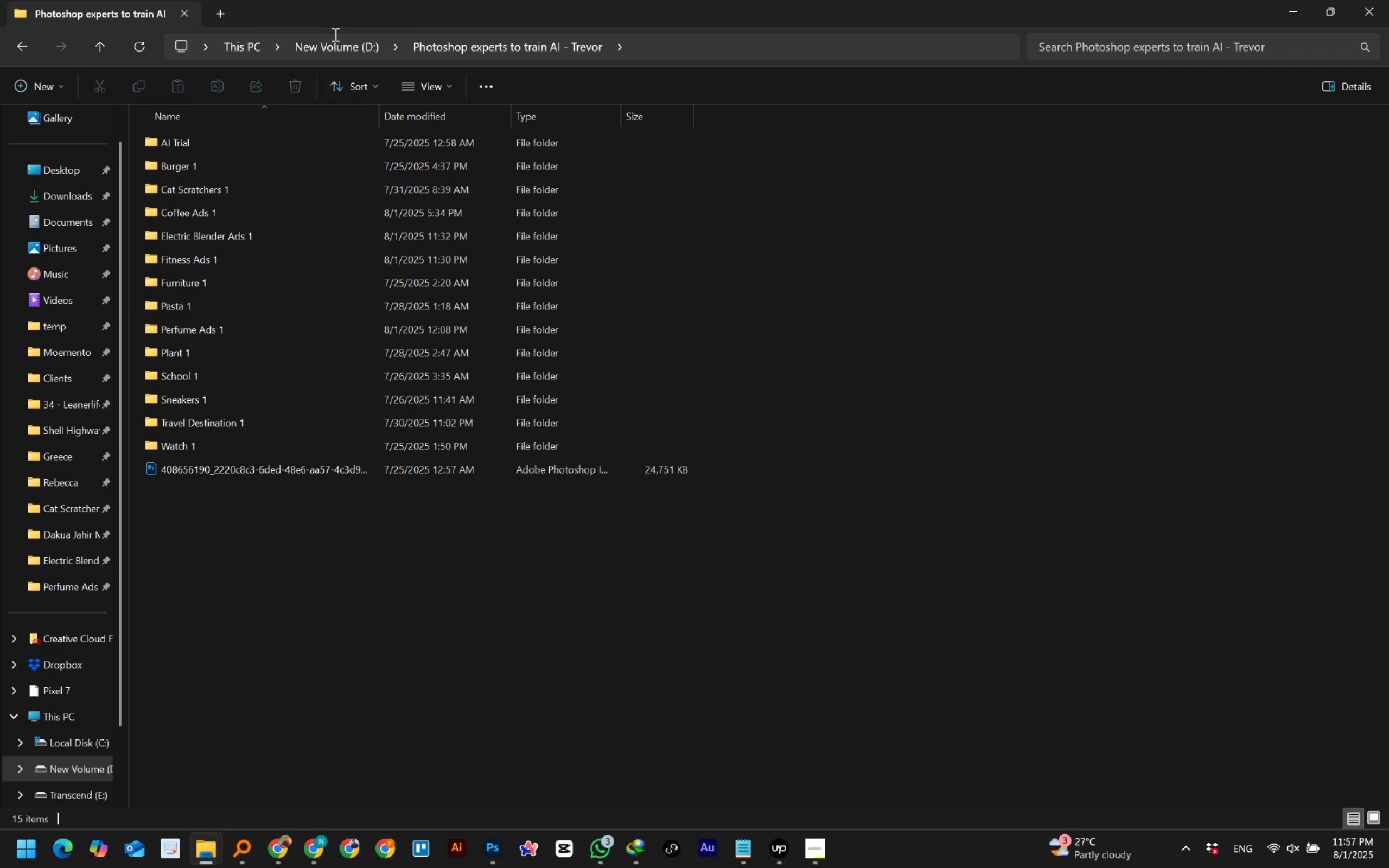 
left_click([275, 501])
 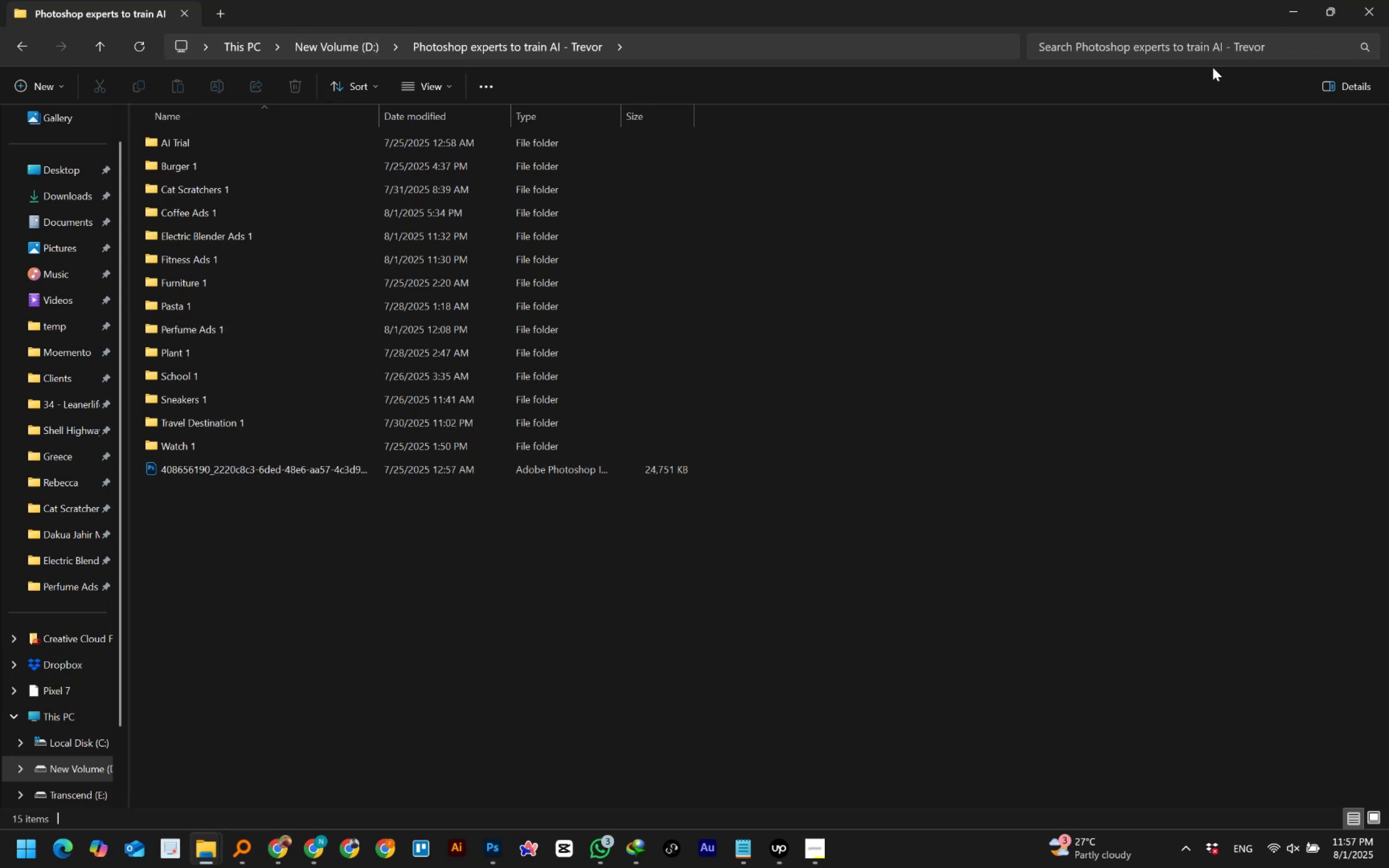 
left_click([1310, 4])
 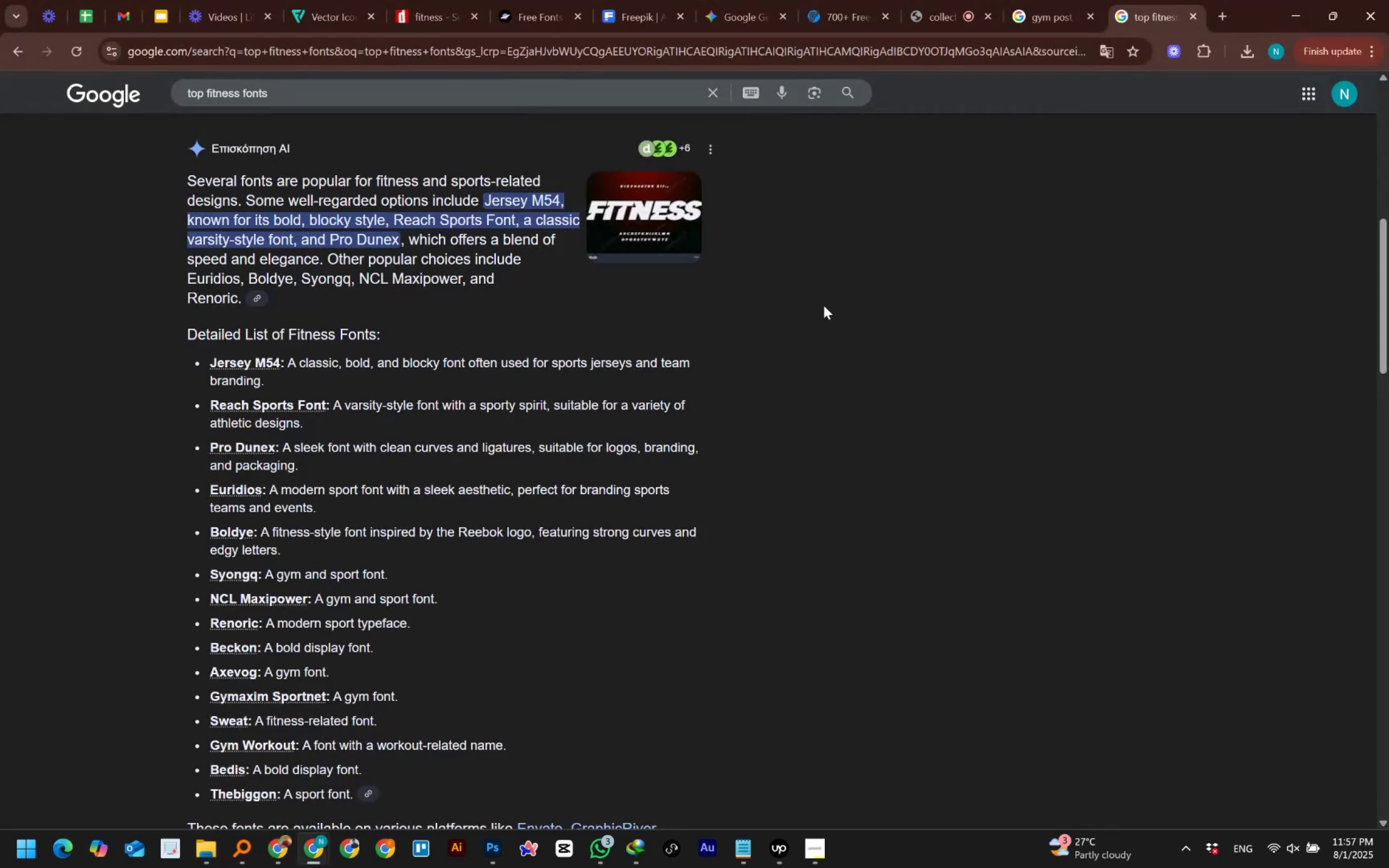 
left_click([817, 314])
 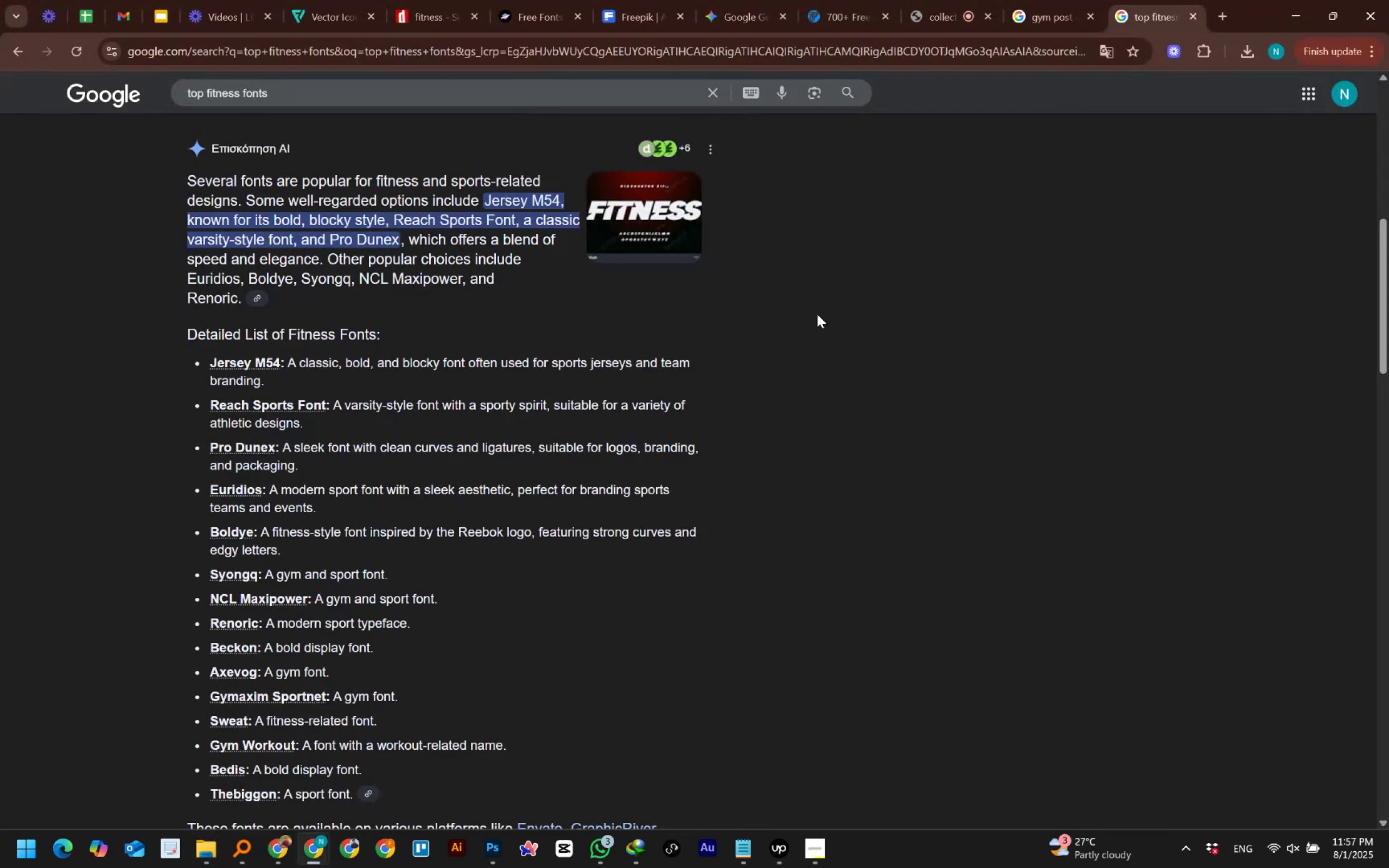 
scroll: coordinate [817, 314], scroll_direction: up, amount: 13.0
 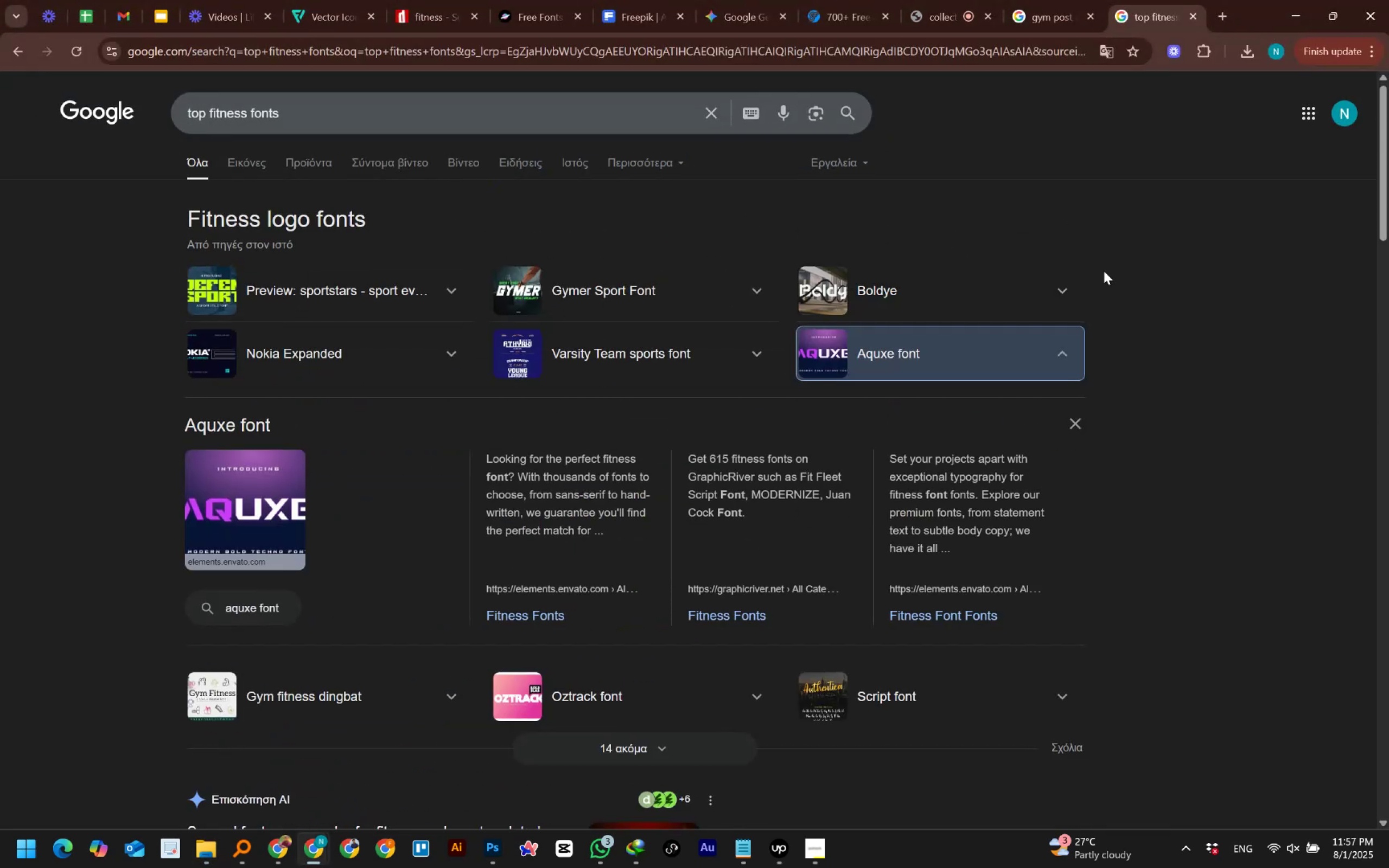 
left_click([1149, 217])
 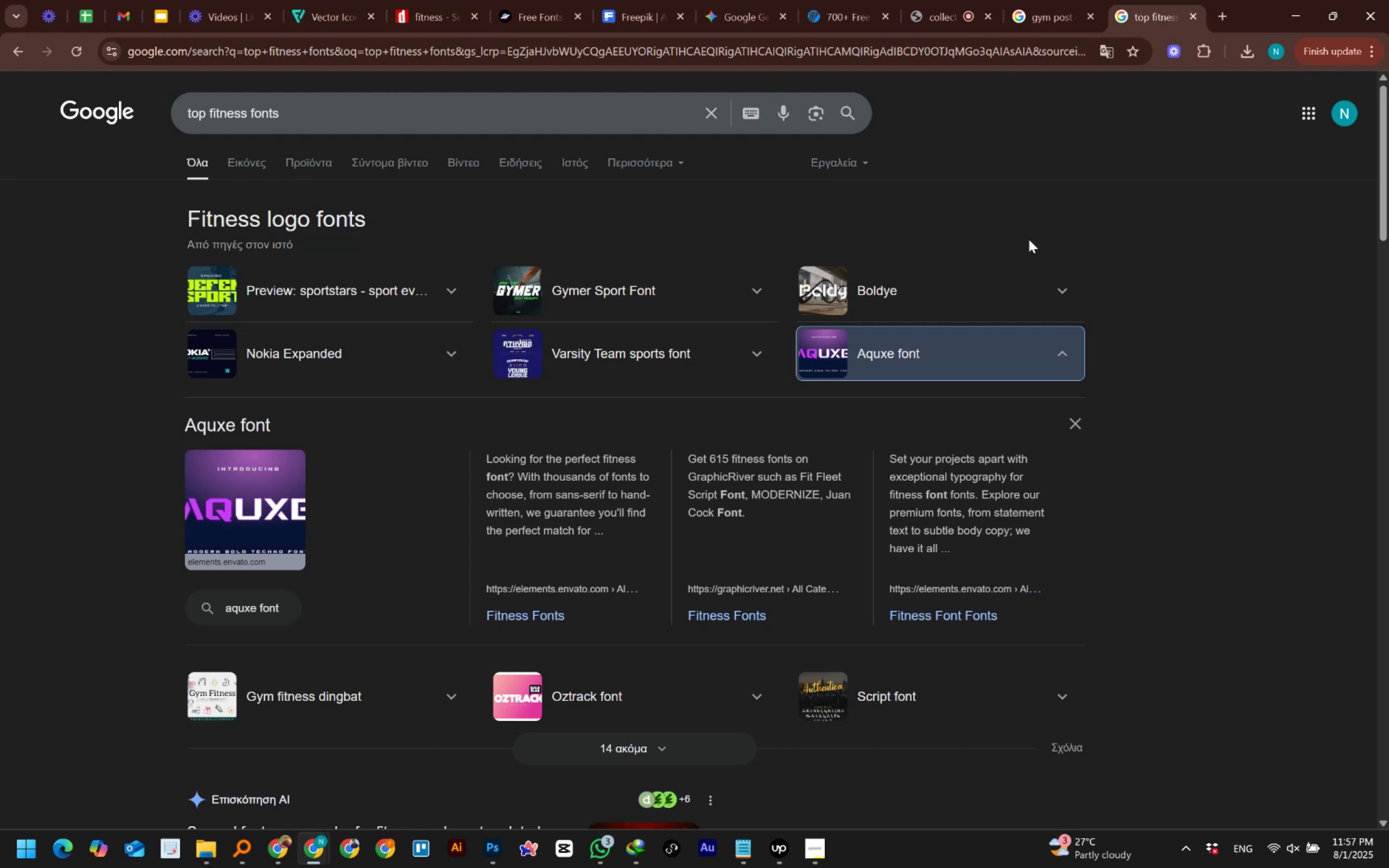 
wait(18.85)
 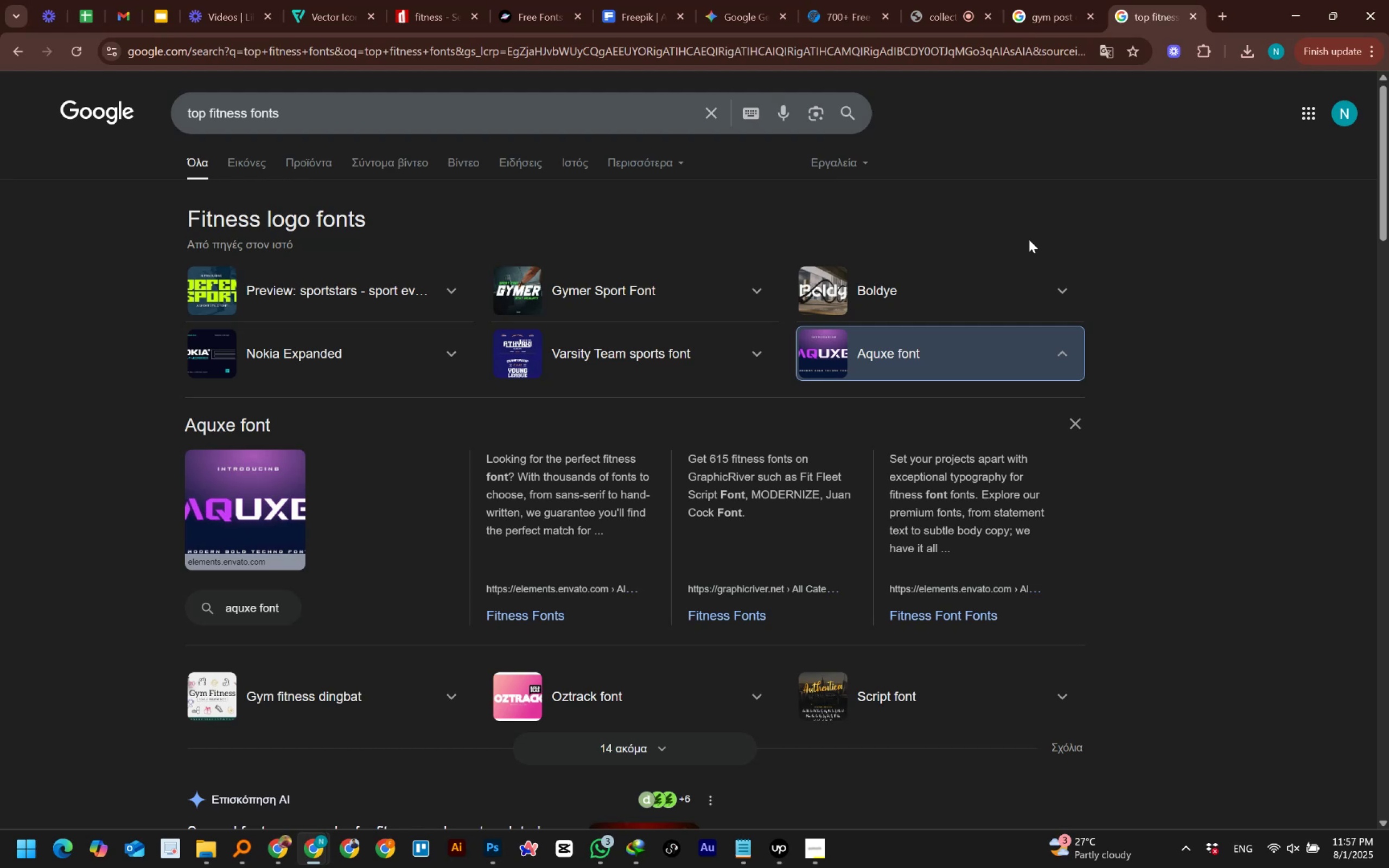 
left_click([1015, 203])
 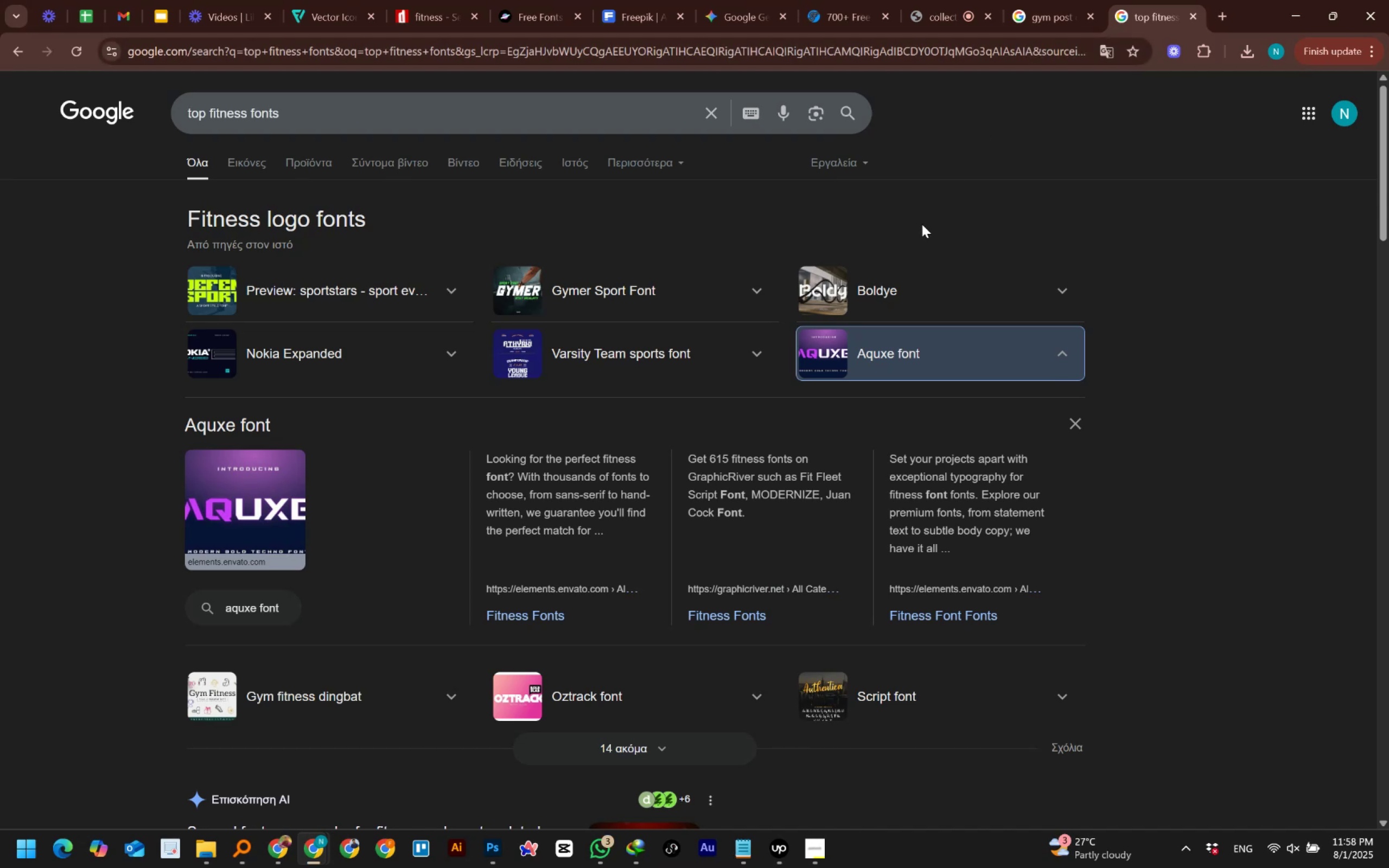 
wait(12.58)
 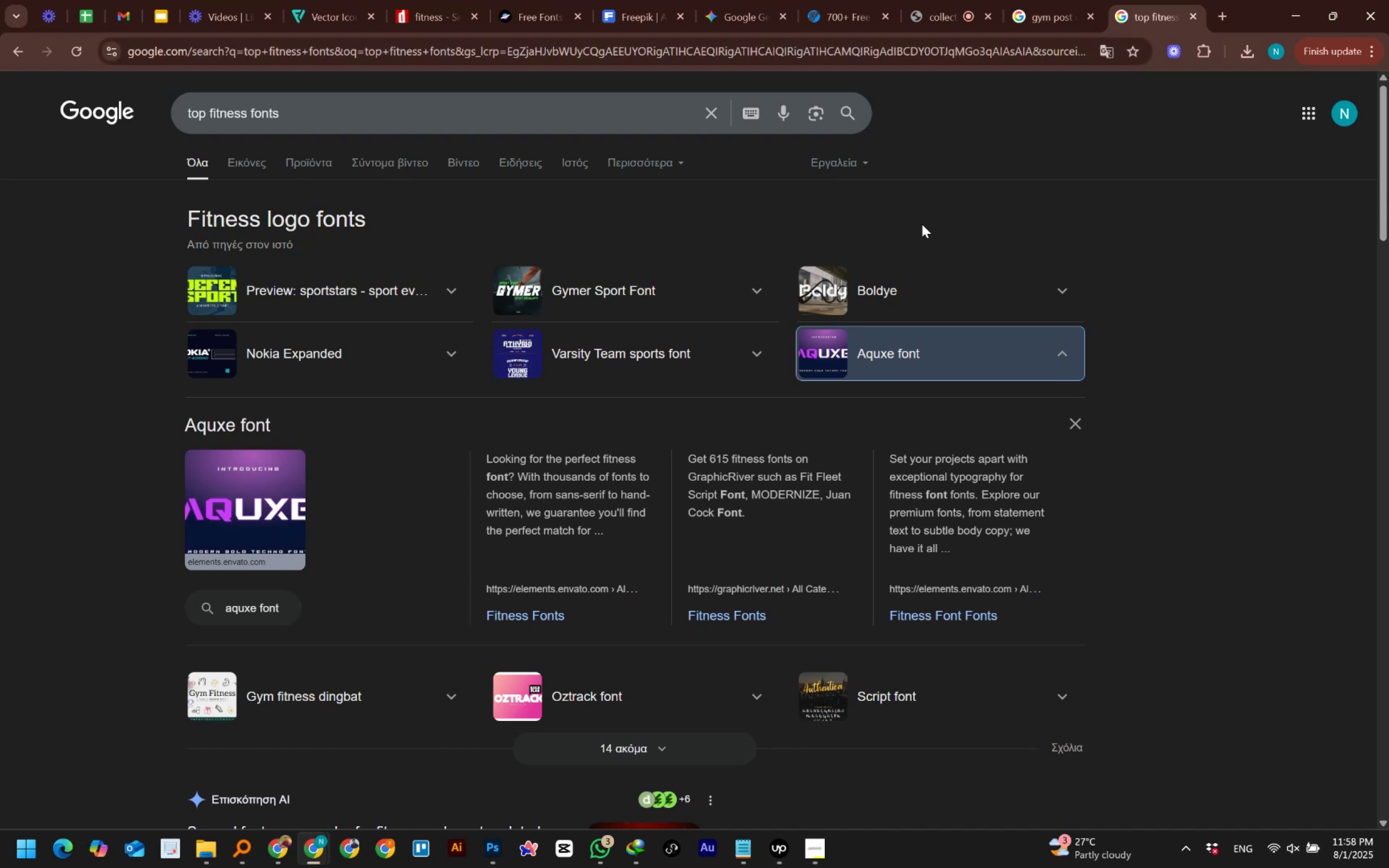 
scroll: coordinate [923, 222], scroll_direction: down, amount: 3.0
 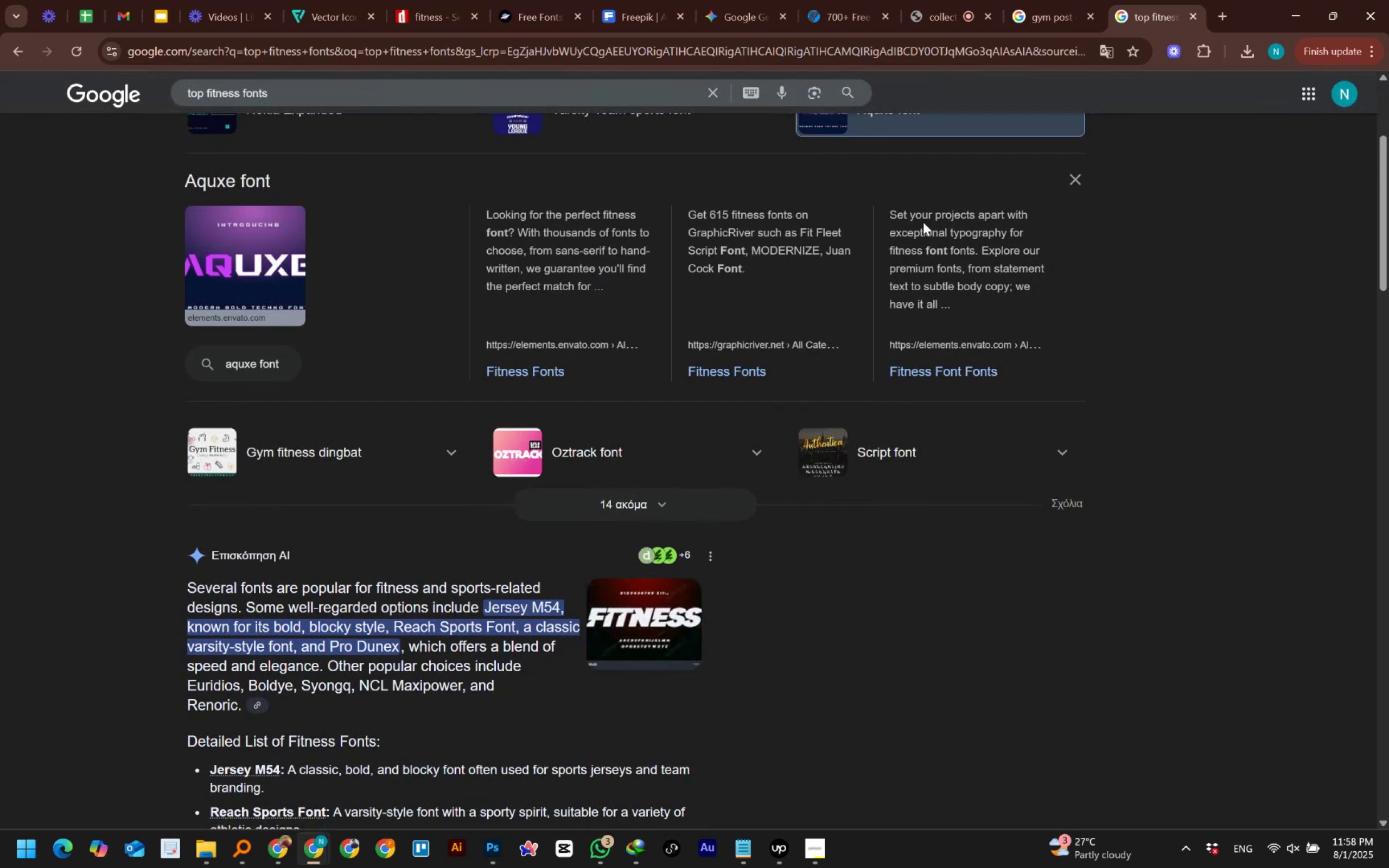 
scroll: coordinate [923, 222], scroll_direction: up, amount: 1.0
 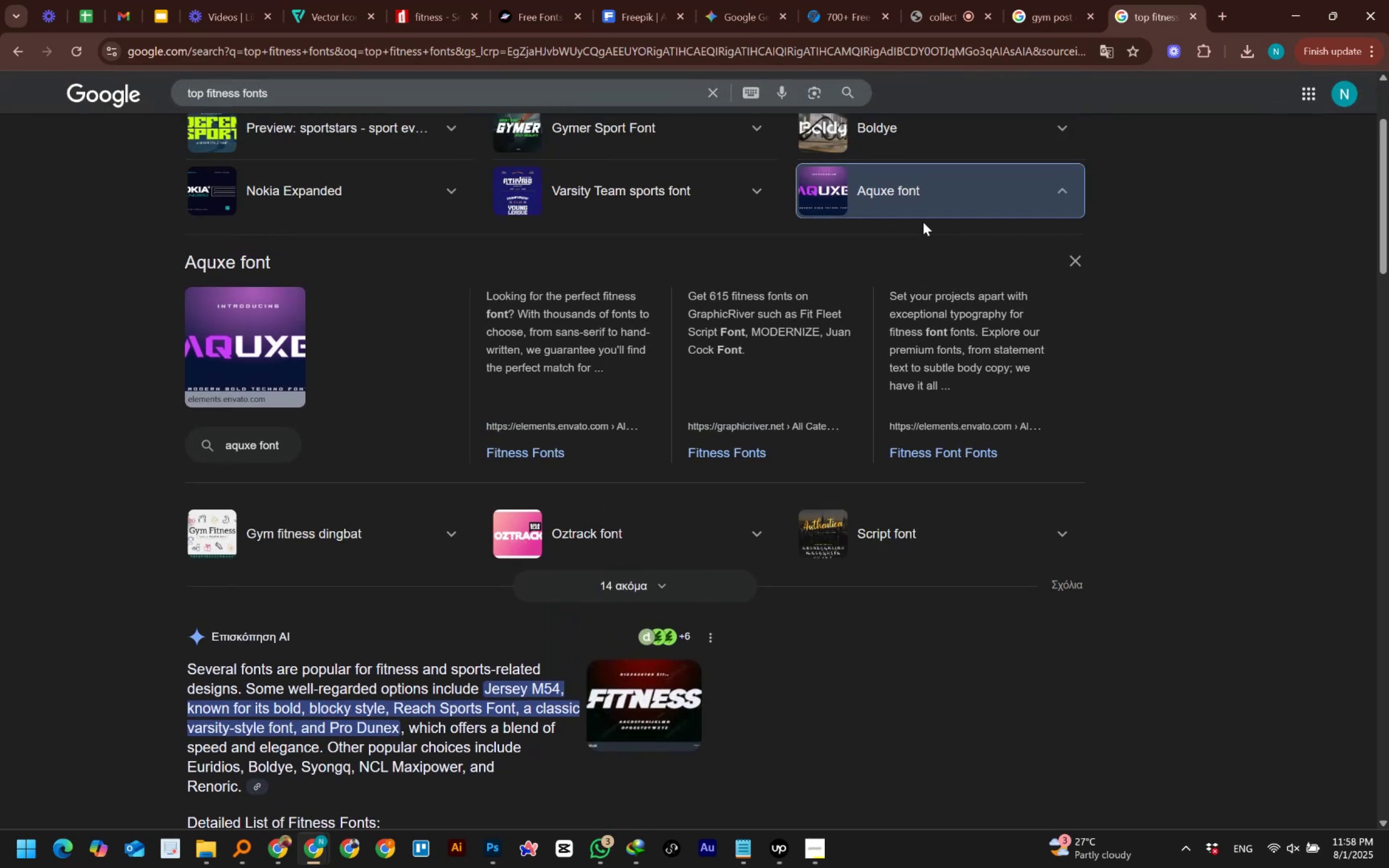 
wait(10.25)
 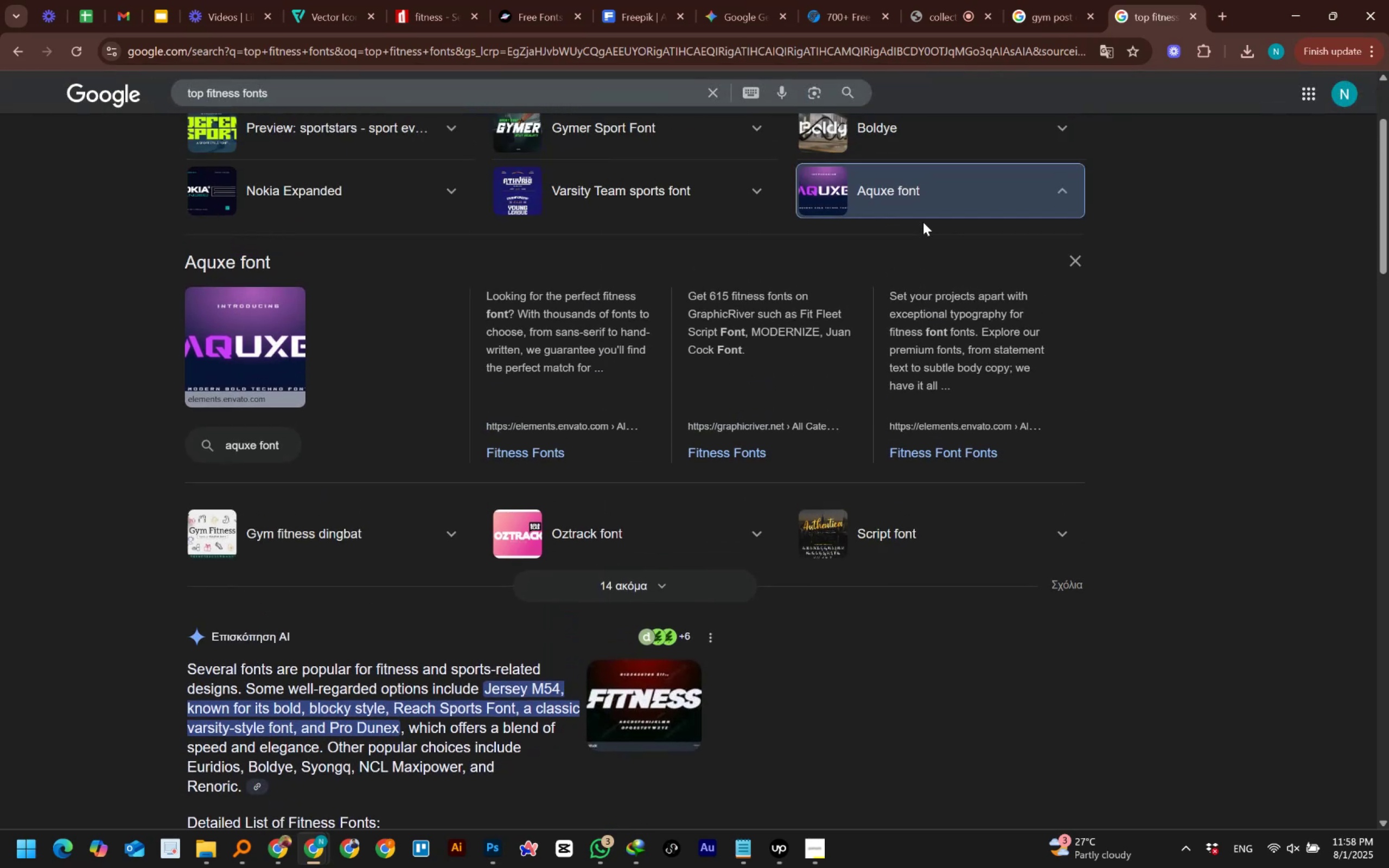 
scroll: coordinate [964, 328], scroll_direction: down, amount: 7.0
 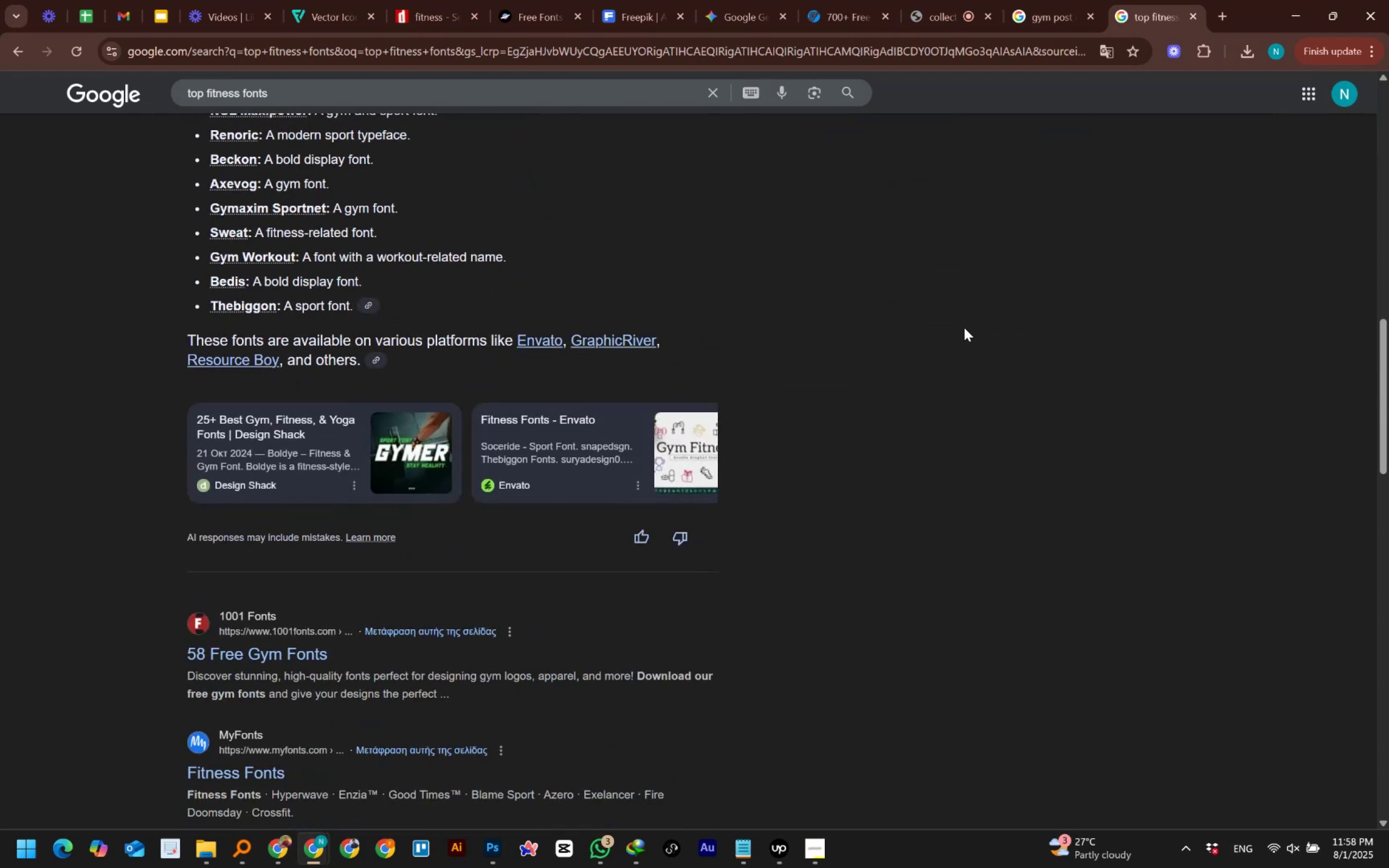 
scroll: coordinate [964, 328], scroll_direction: up, amount: 4.0
 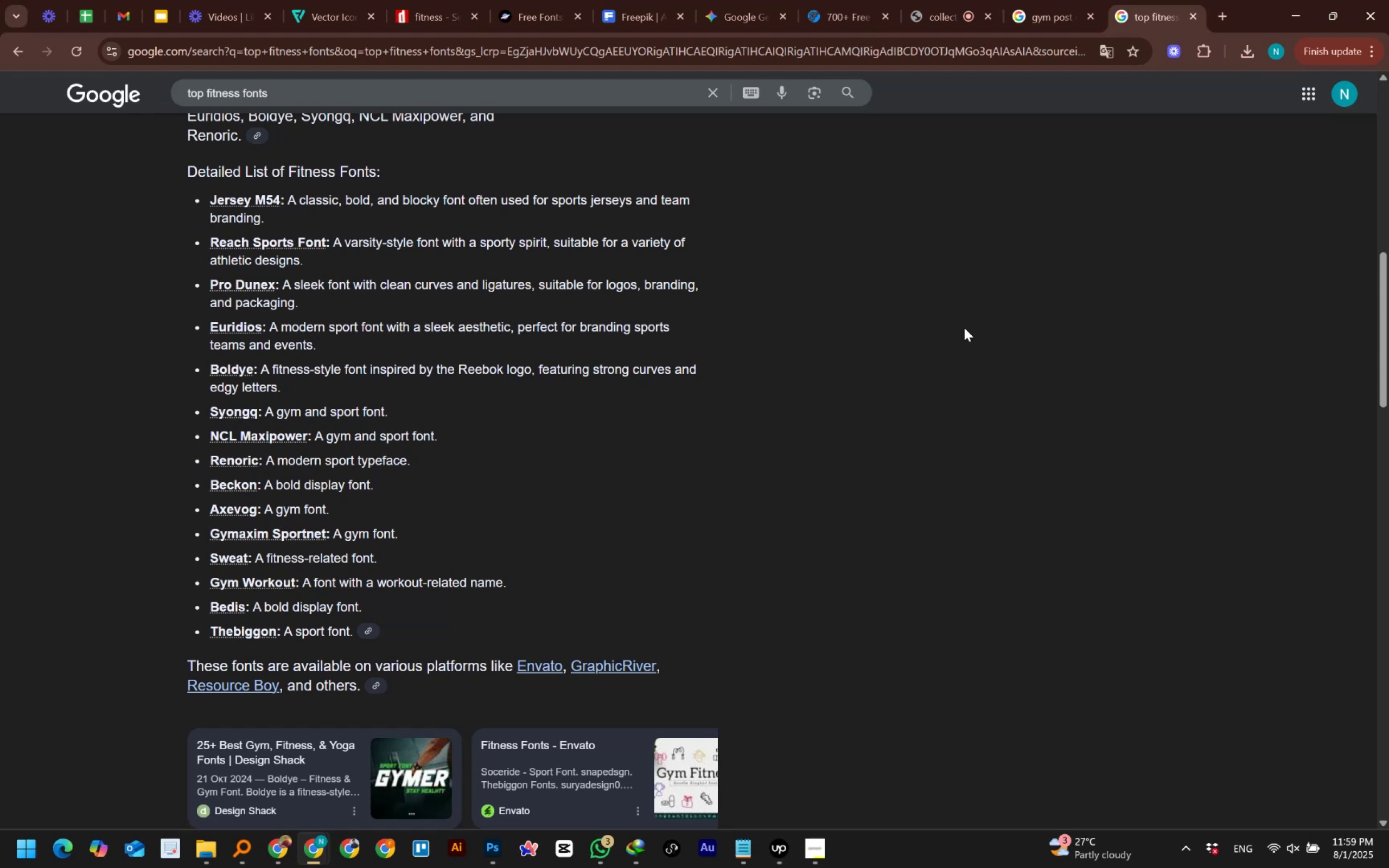 
wait(56.03)
 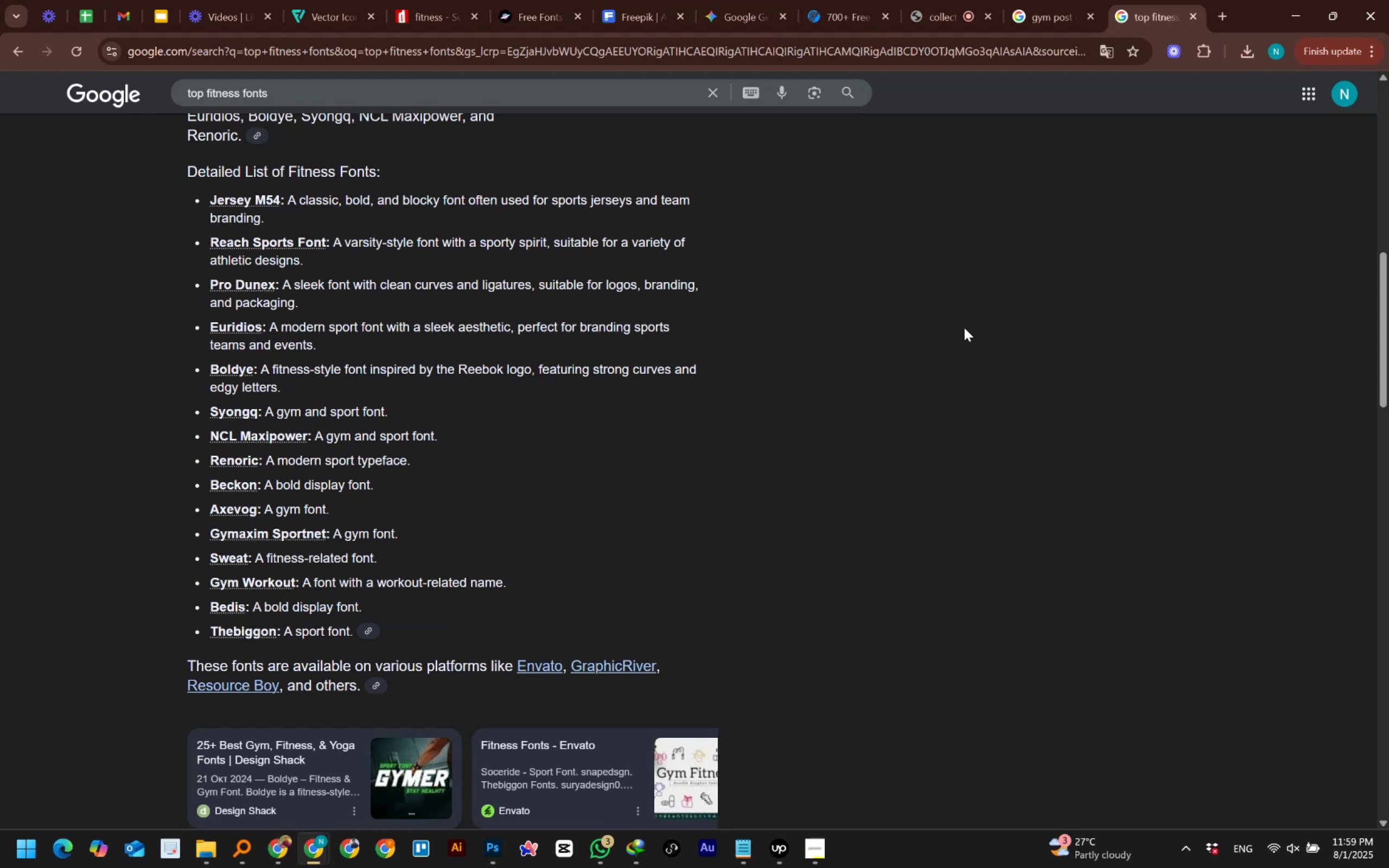 
scroll: coordinate [381, 617], scroll_direction: down, amount: 4.0
 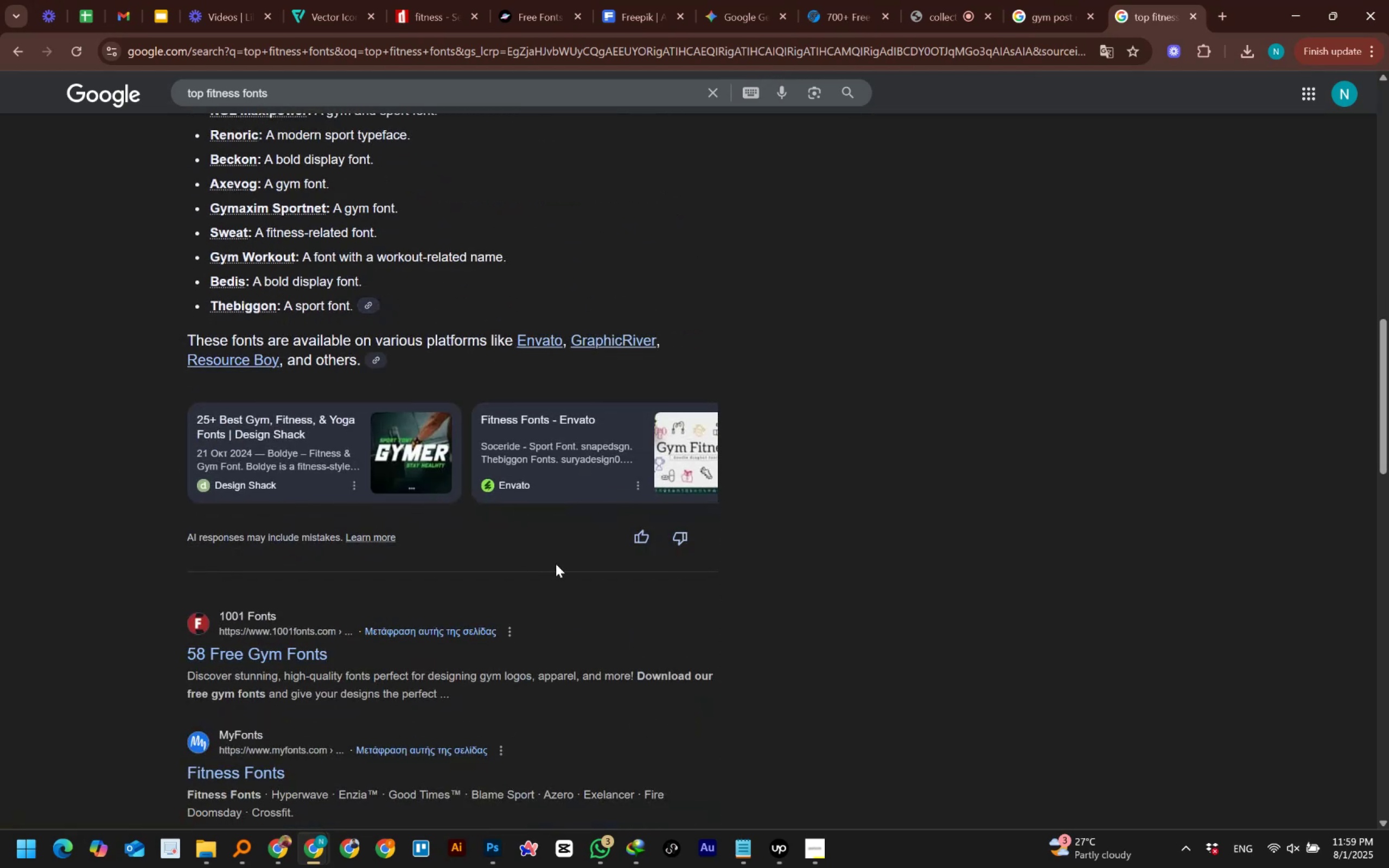 
scroll: coordinate [540, 564], scroll_direction: up, amount: 22.0
 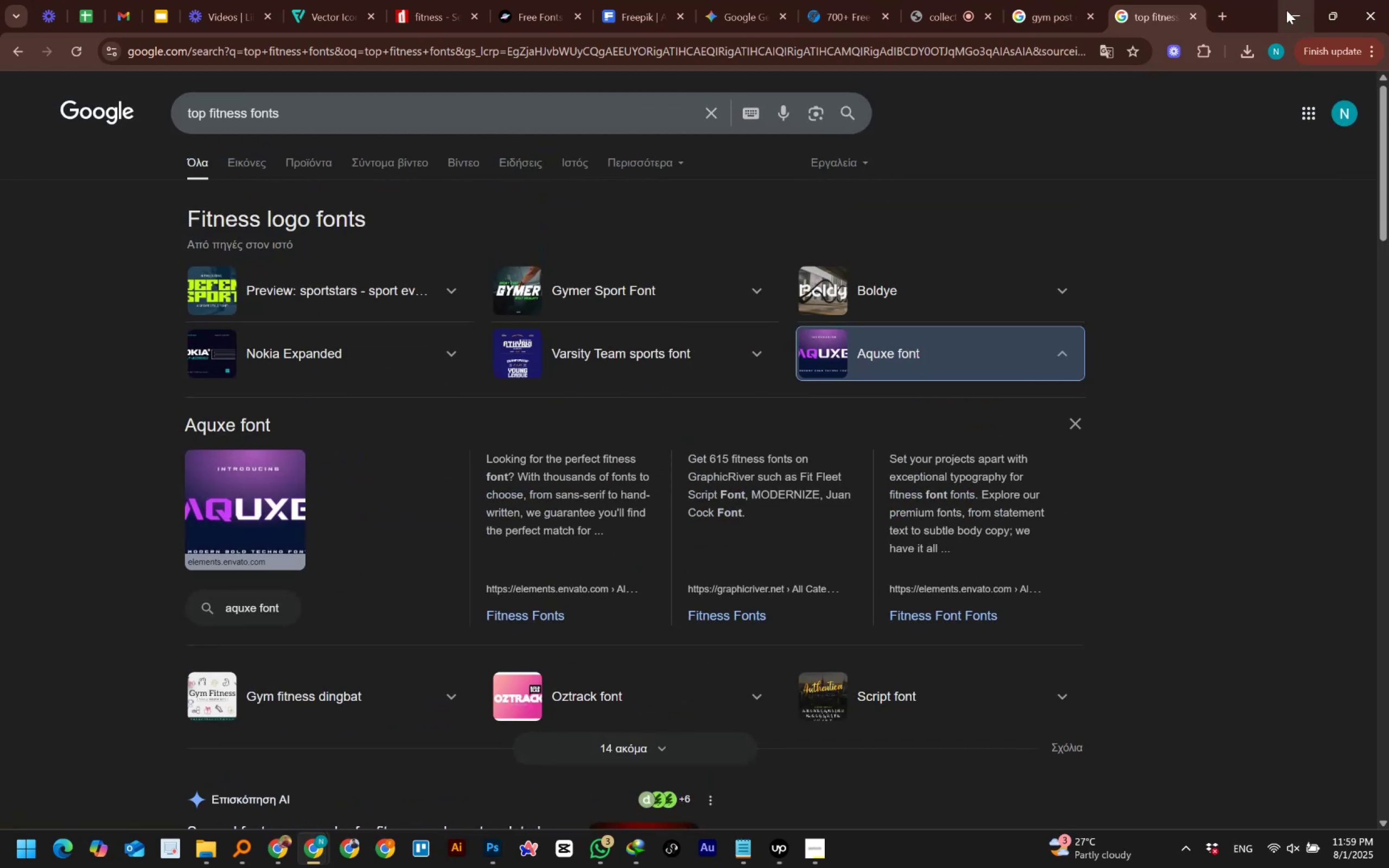 
left_click([1286, 10])
 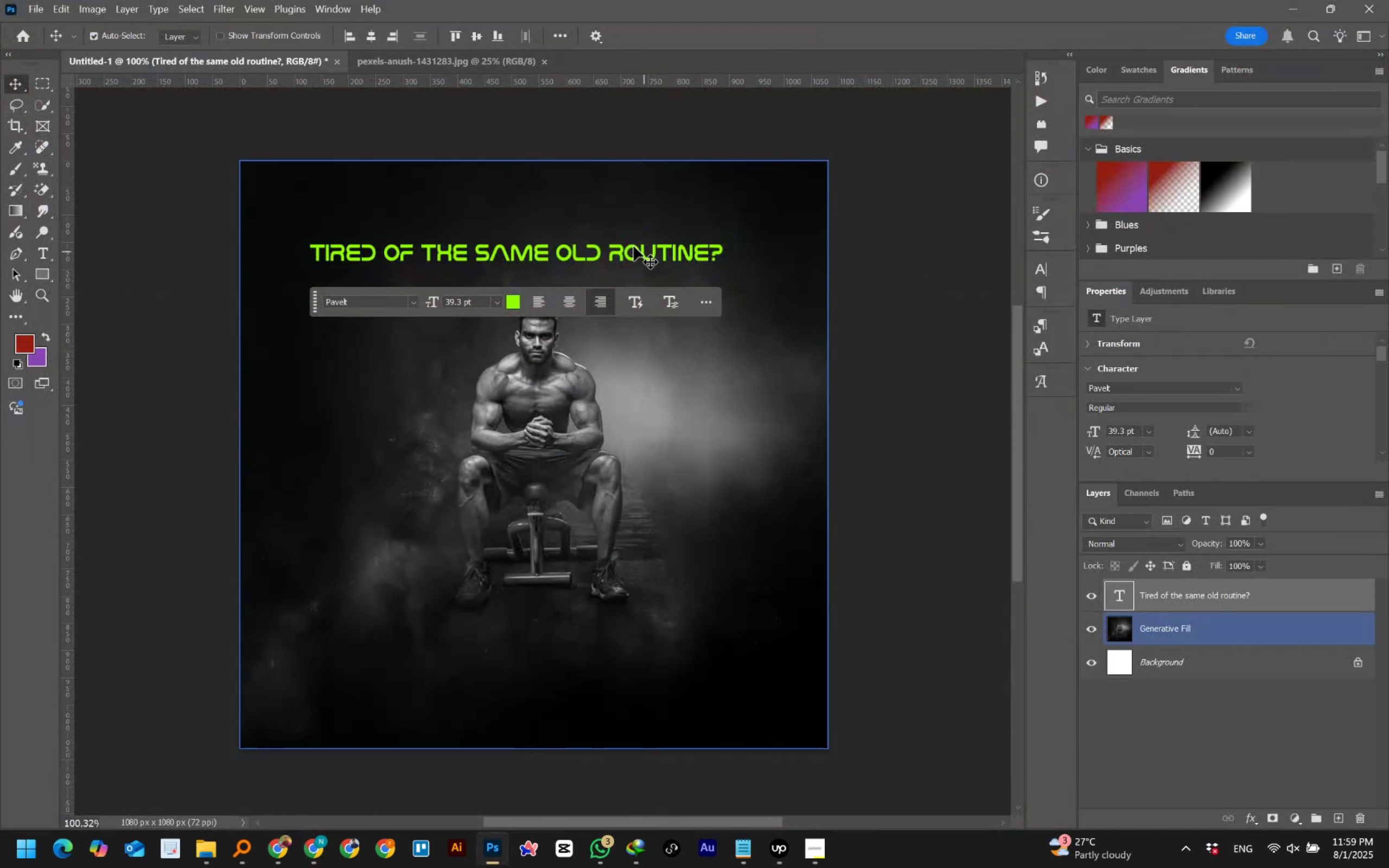 
left_click([630, 246])
 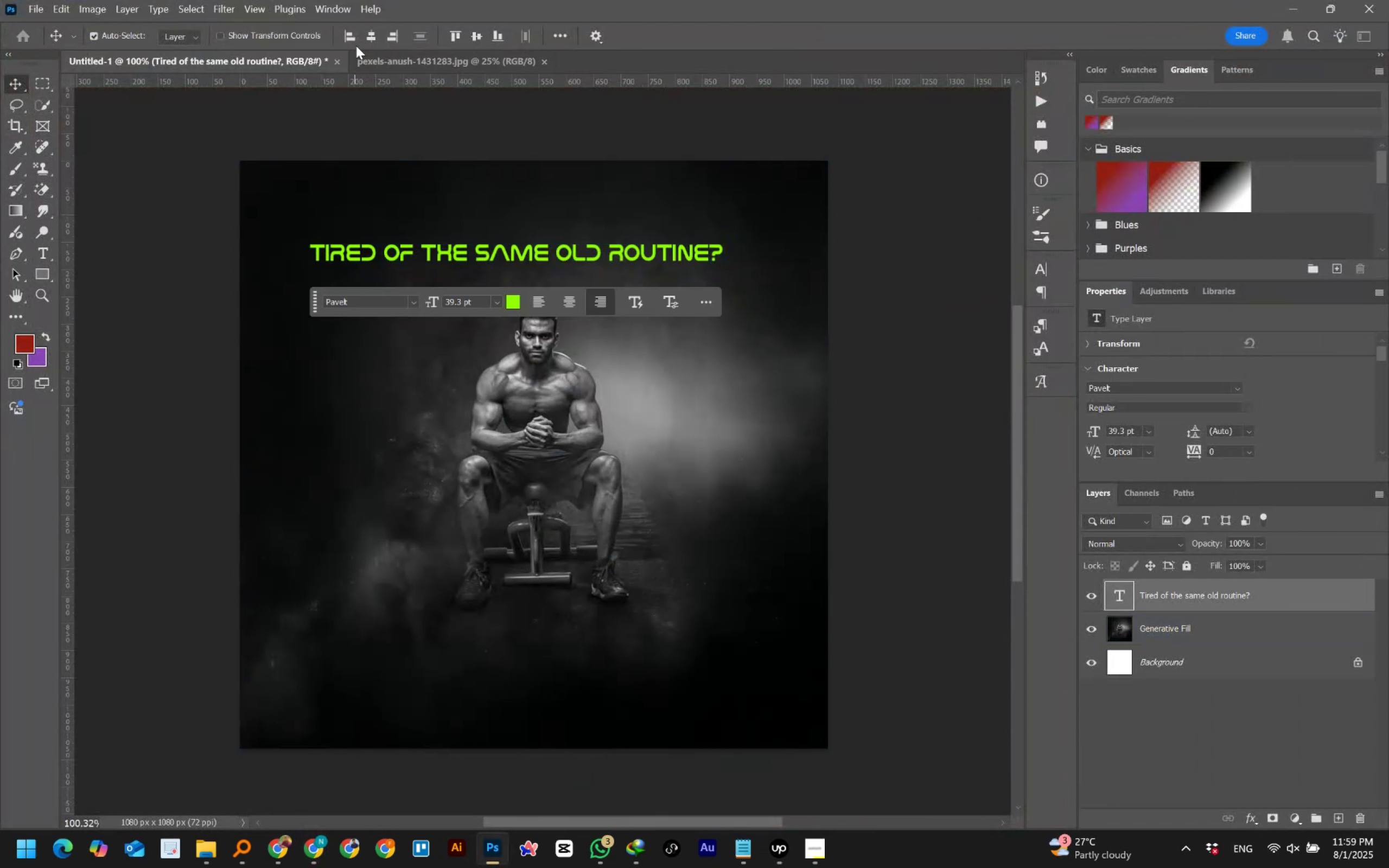 
left_click([366, 33])
 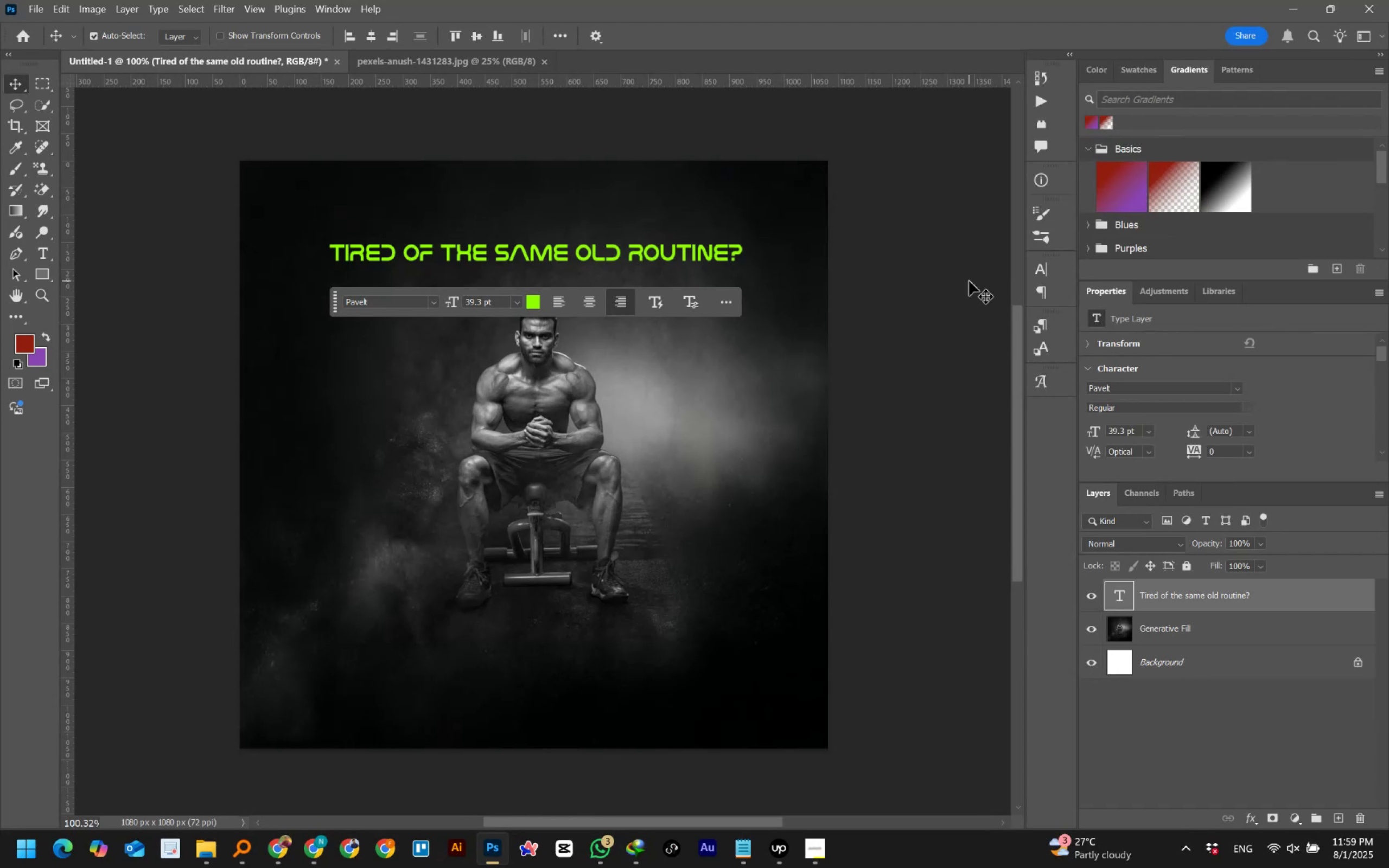 
wait(18.74)
 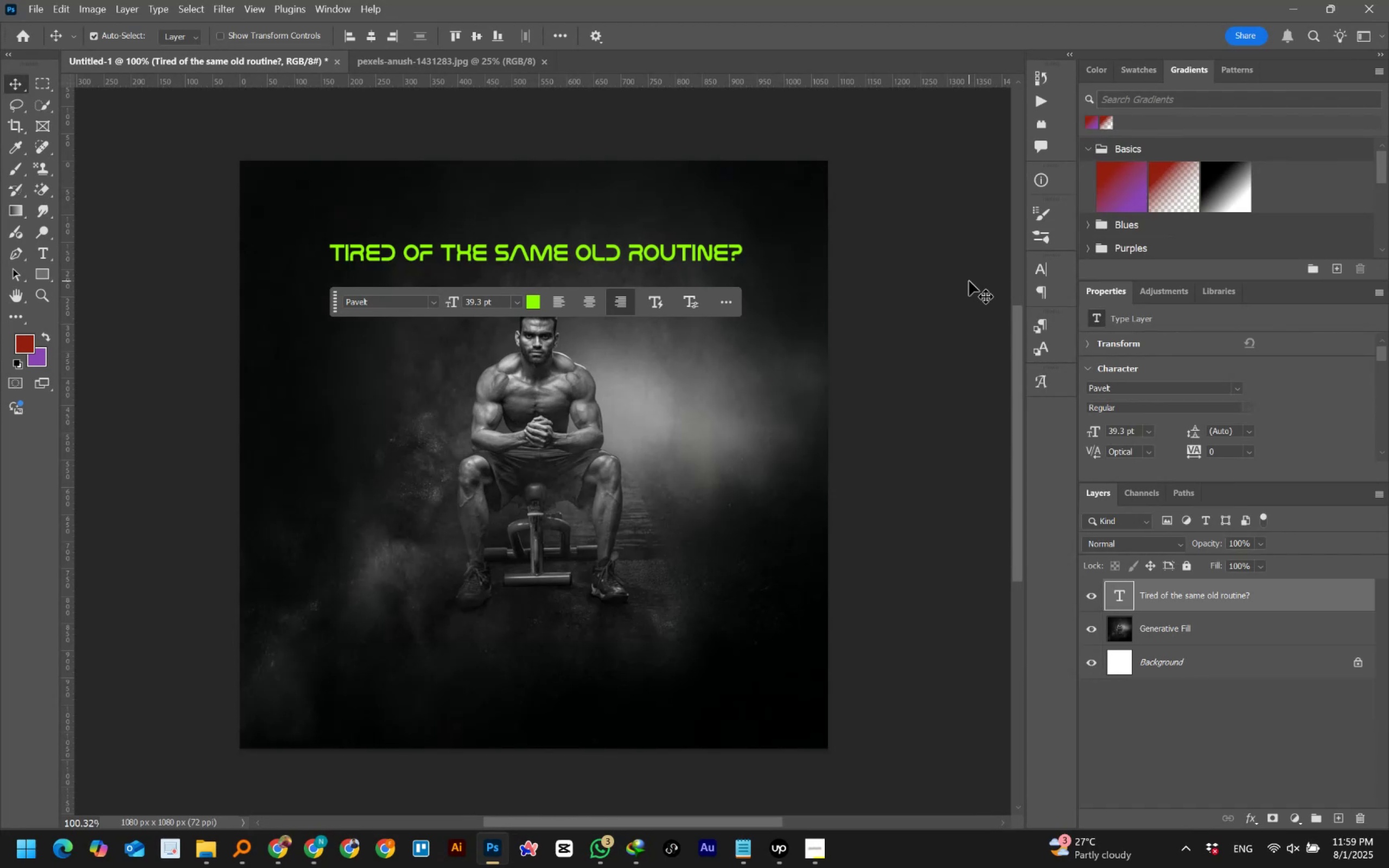 
left_click([949, 330])
 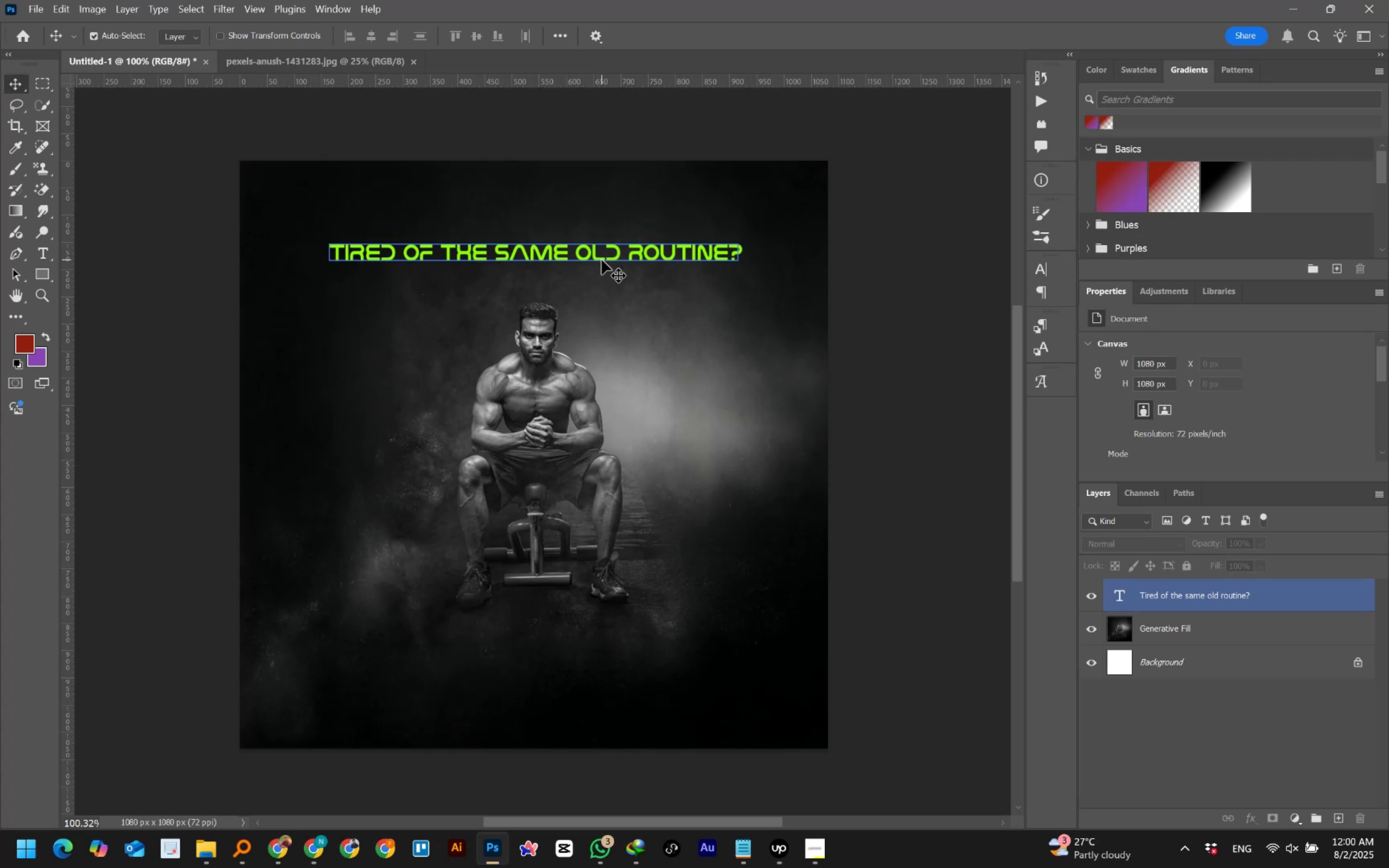 
wait(14.37)
 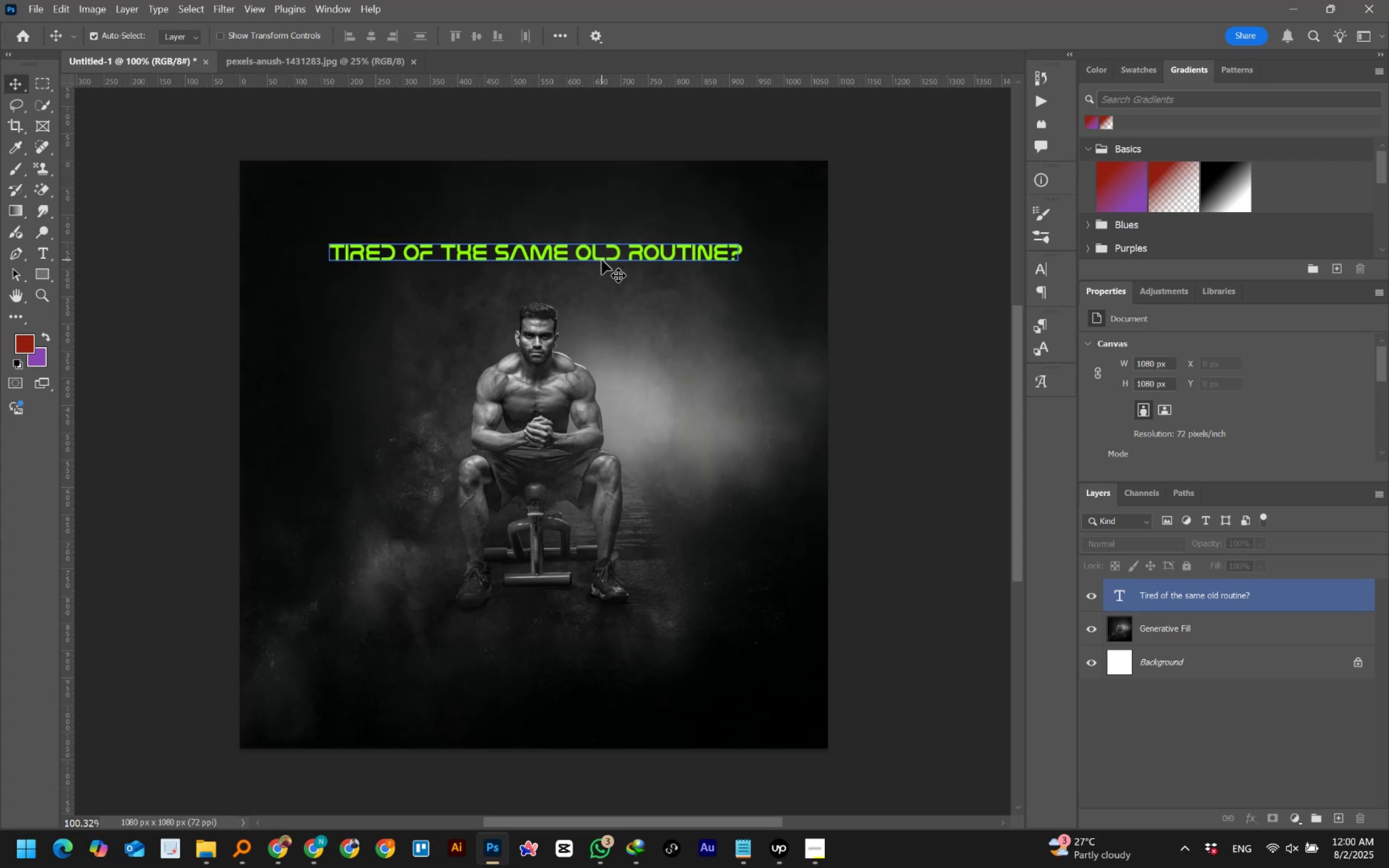 
double_click([602, 260])
 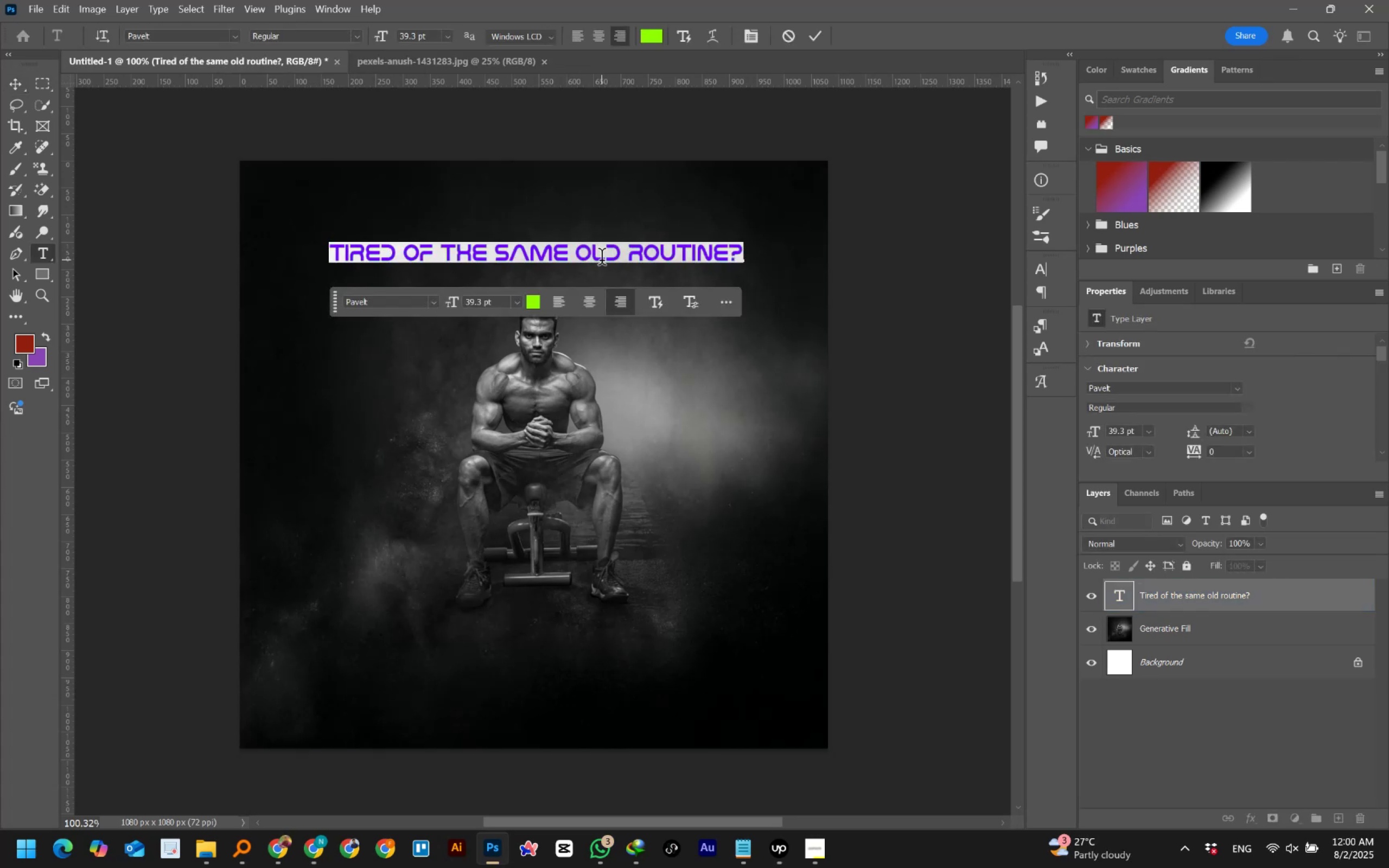 
left_click([569, 253])
 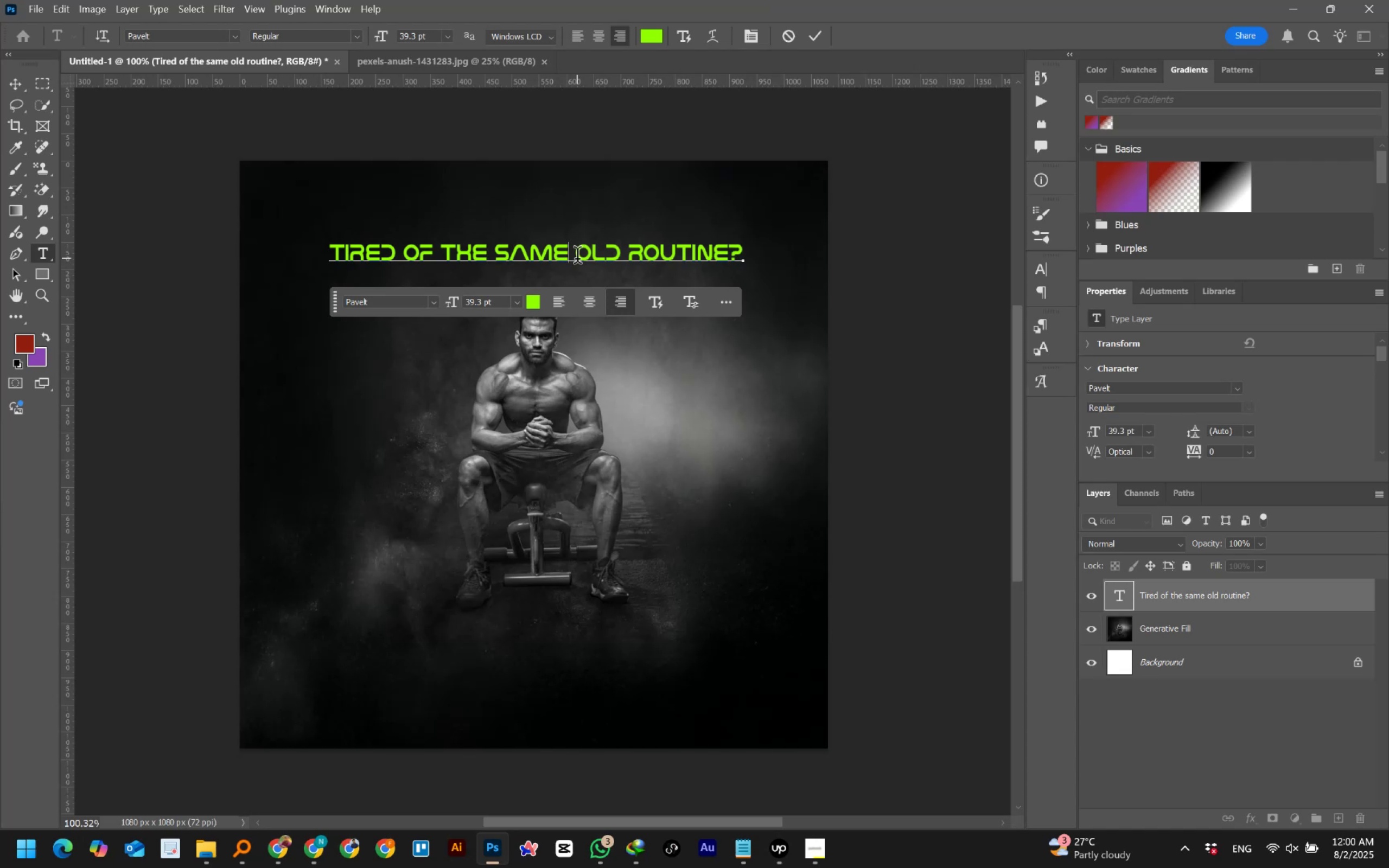 
wait(53.02)
 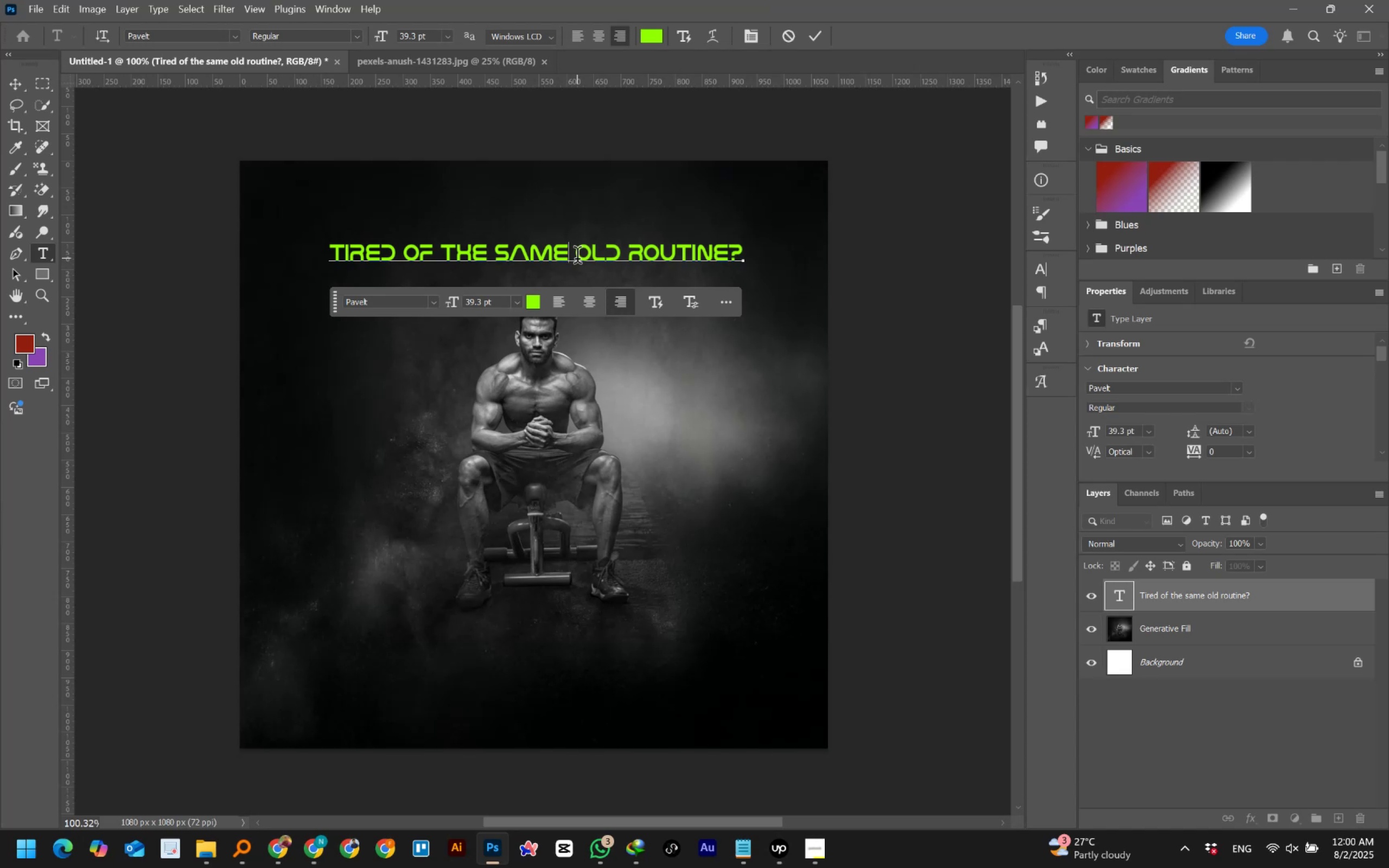 
left_click([818, 35])
 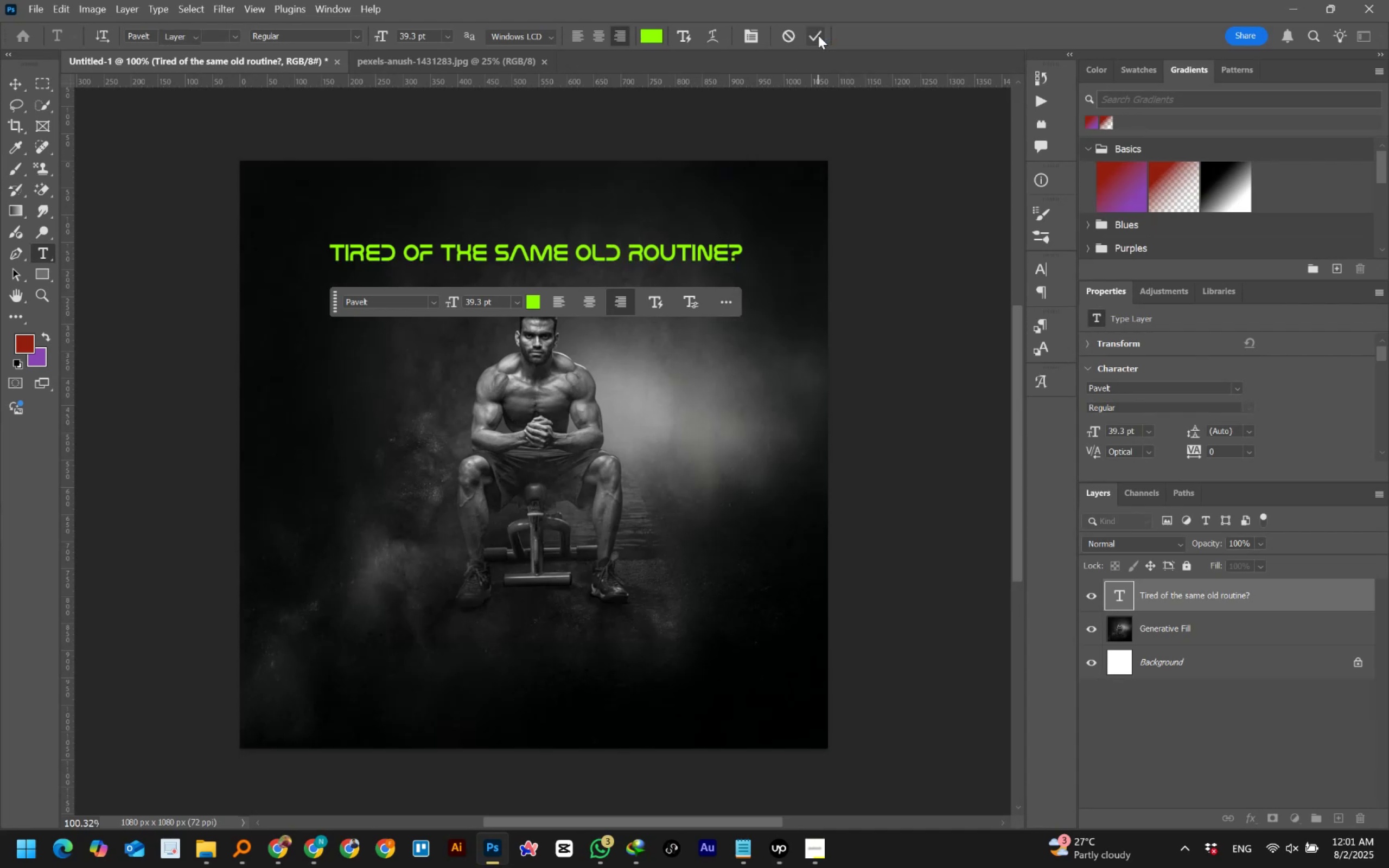 
left_click([818, 35])
 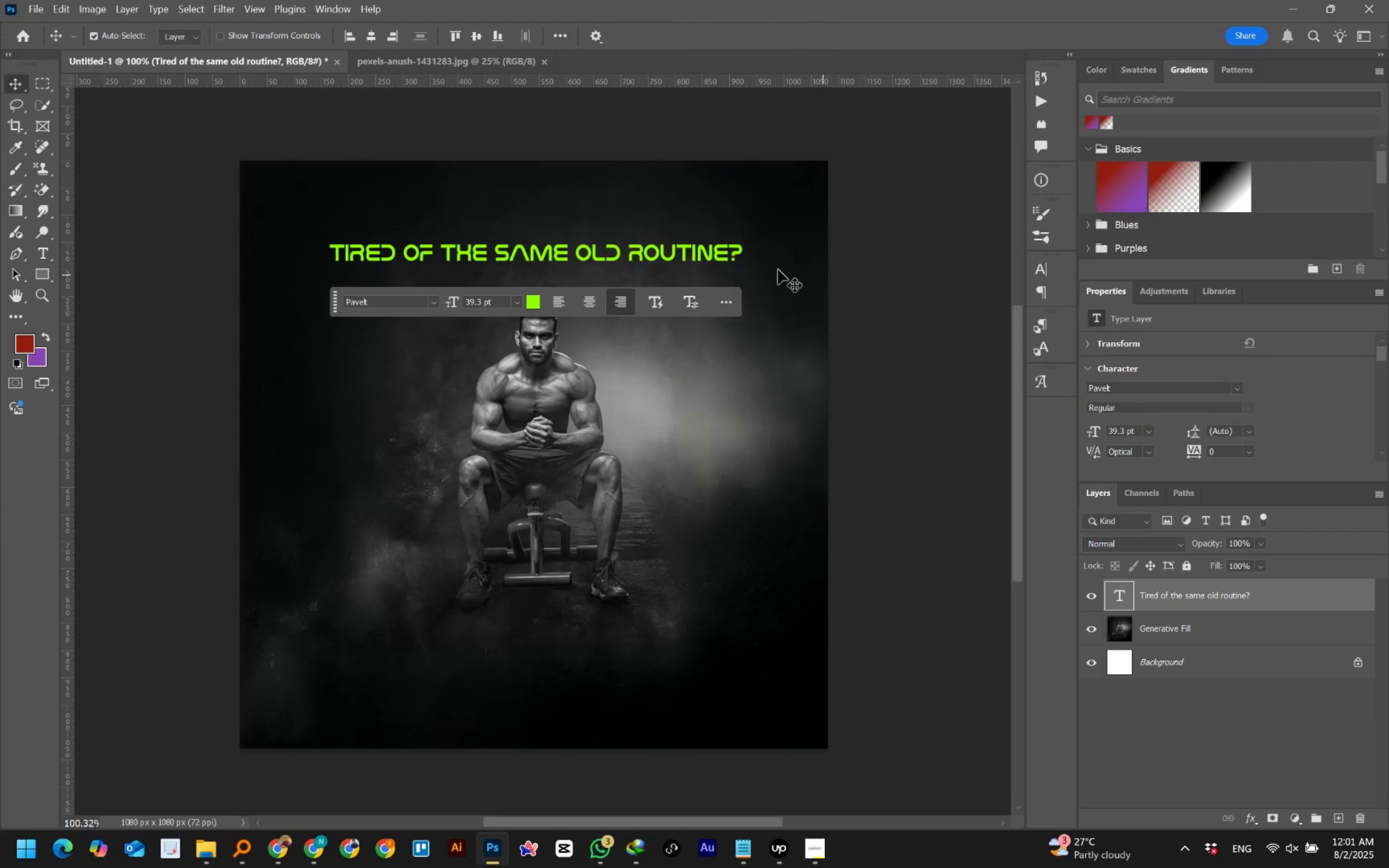 
left_click([667, 255])
 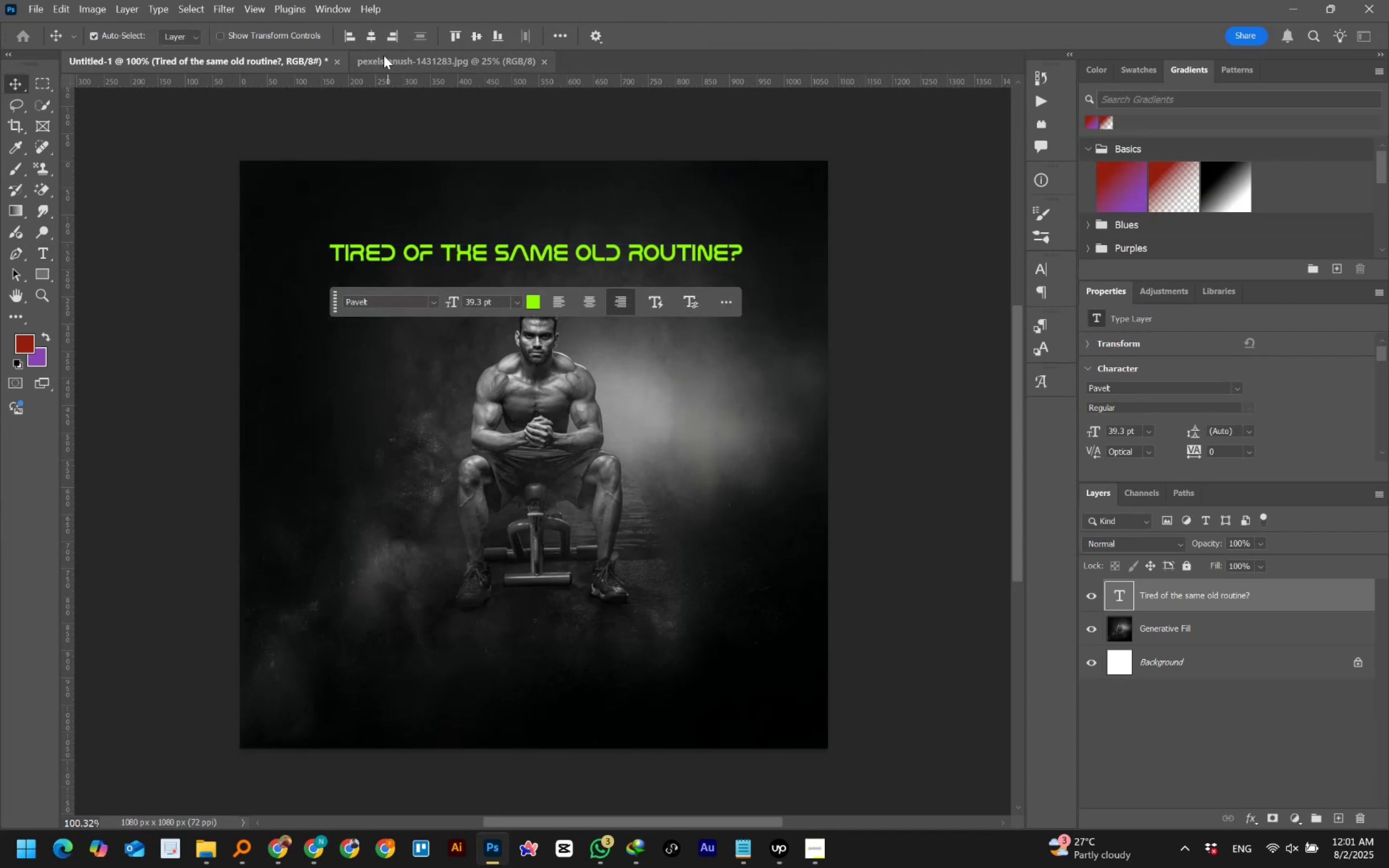 
left_click([377, 38])
 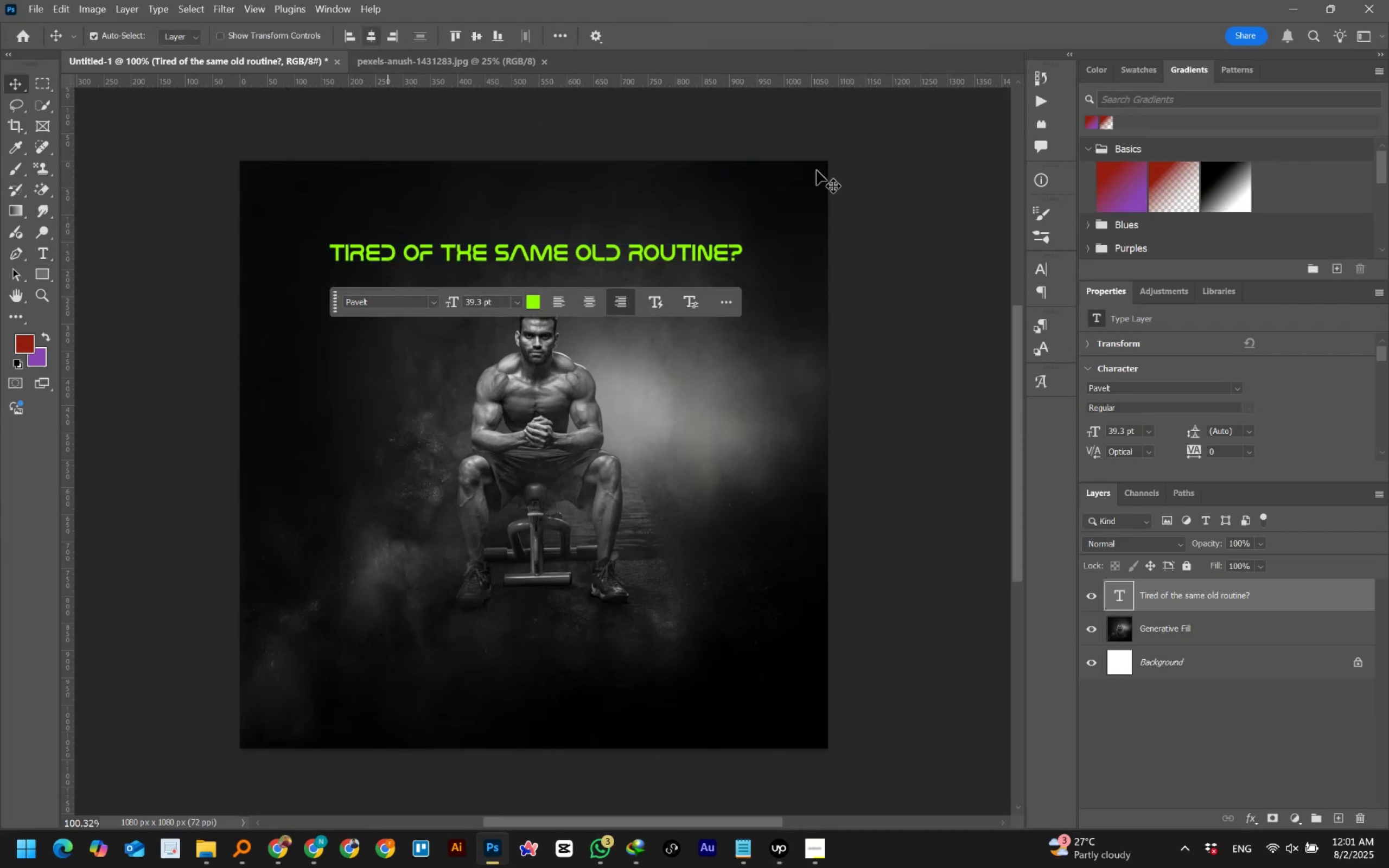 
left_click([899, 191])
 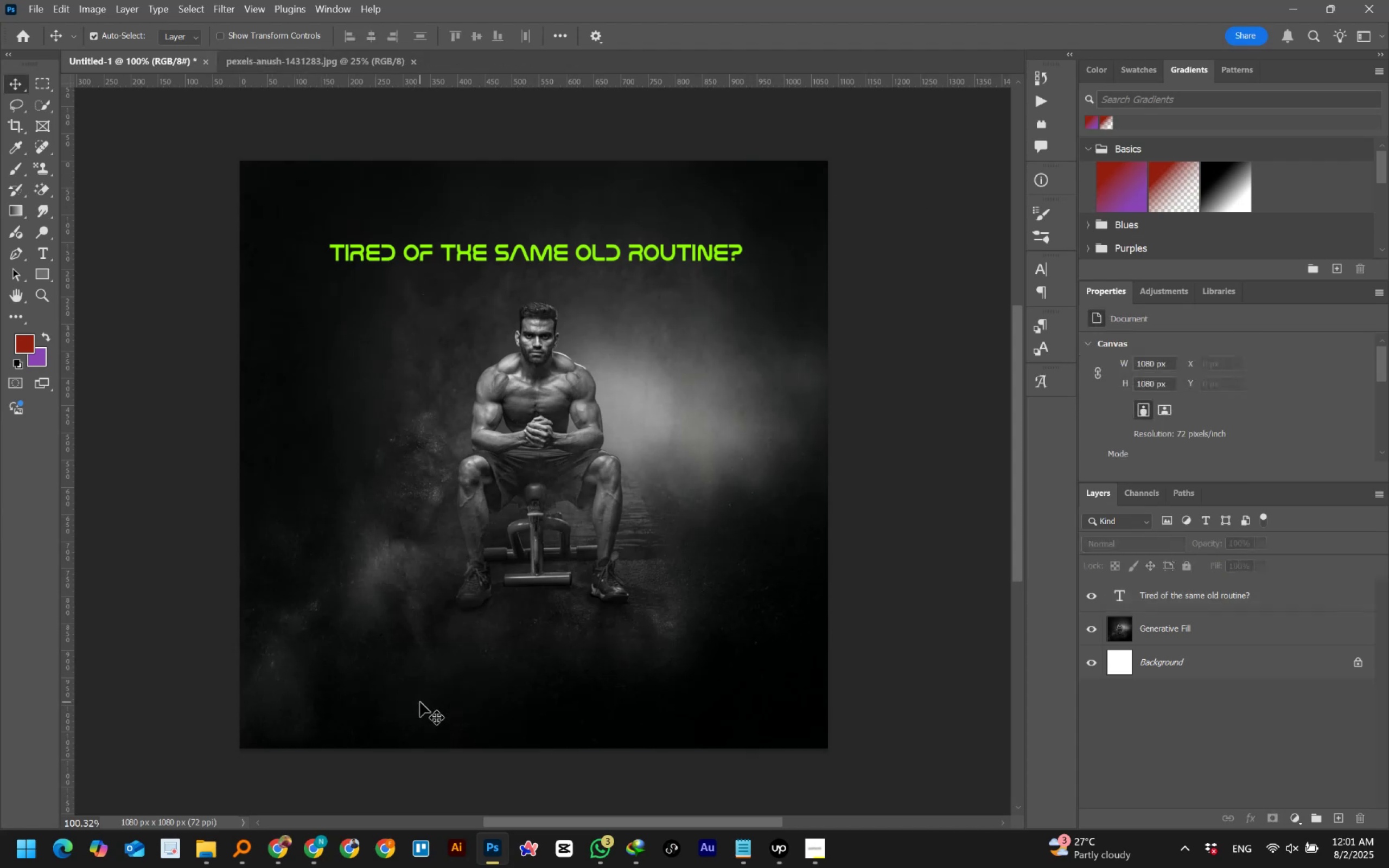 
mouse_move([306, 833])
 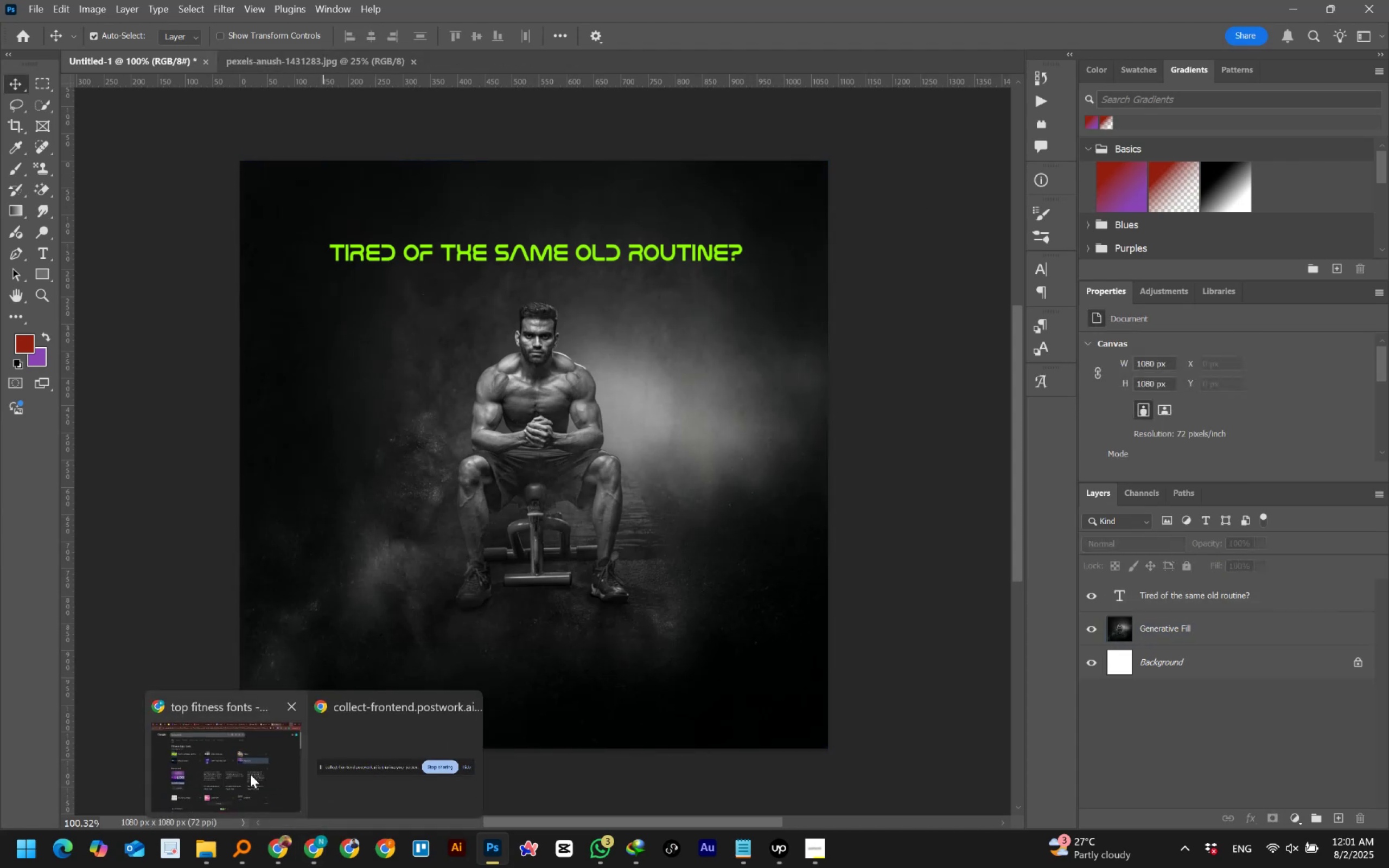 
left_click([249, 773])
 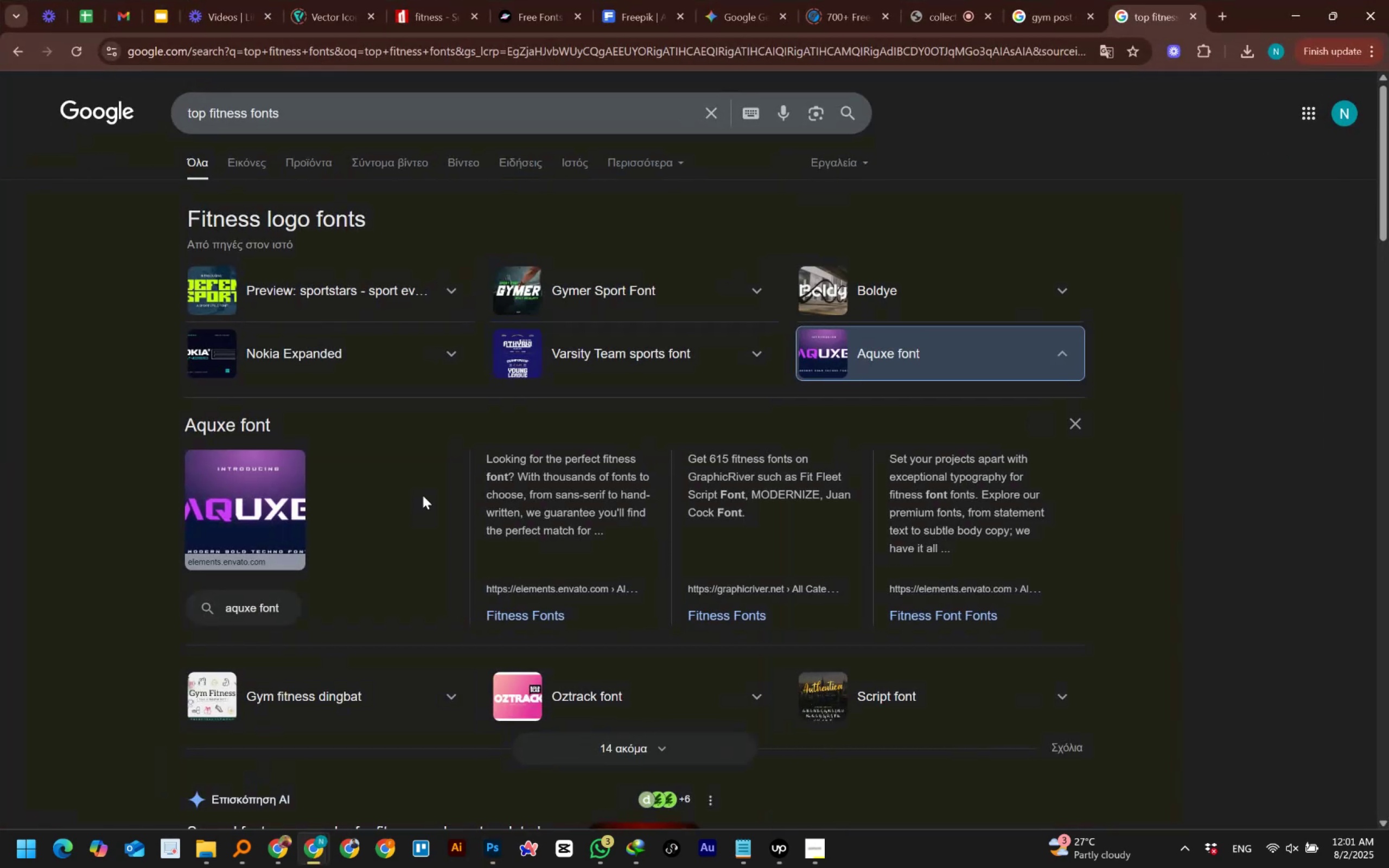 
scroll: coordinate [423, 495], scroll_direction: down, amount: 3.0
 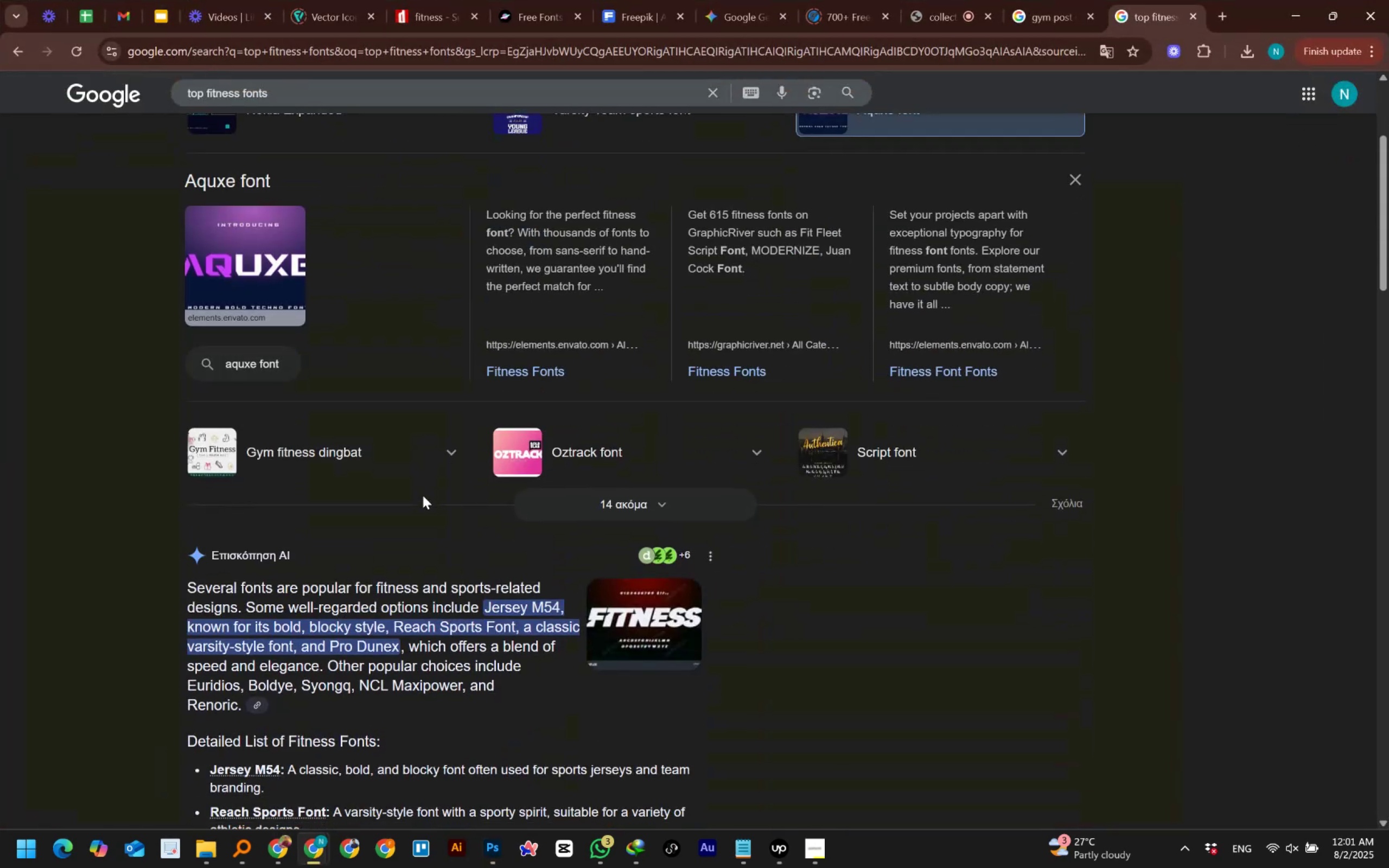 
scroll: coordinate [423, 495], scroll_direction: up, amount: 13.0
 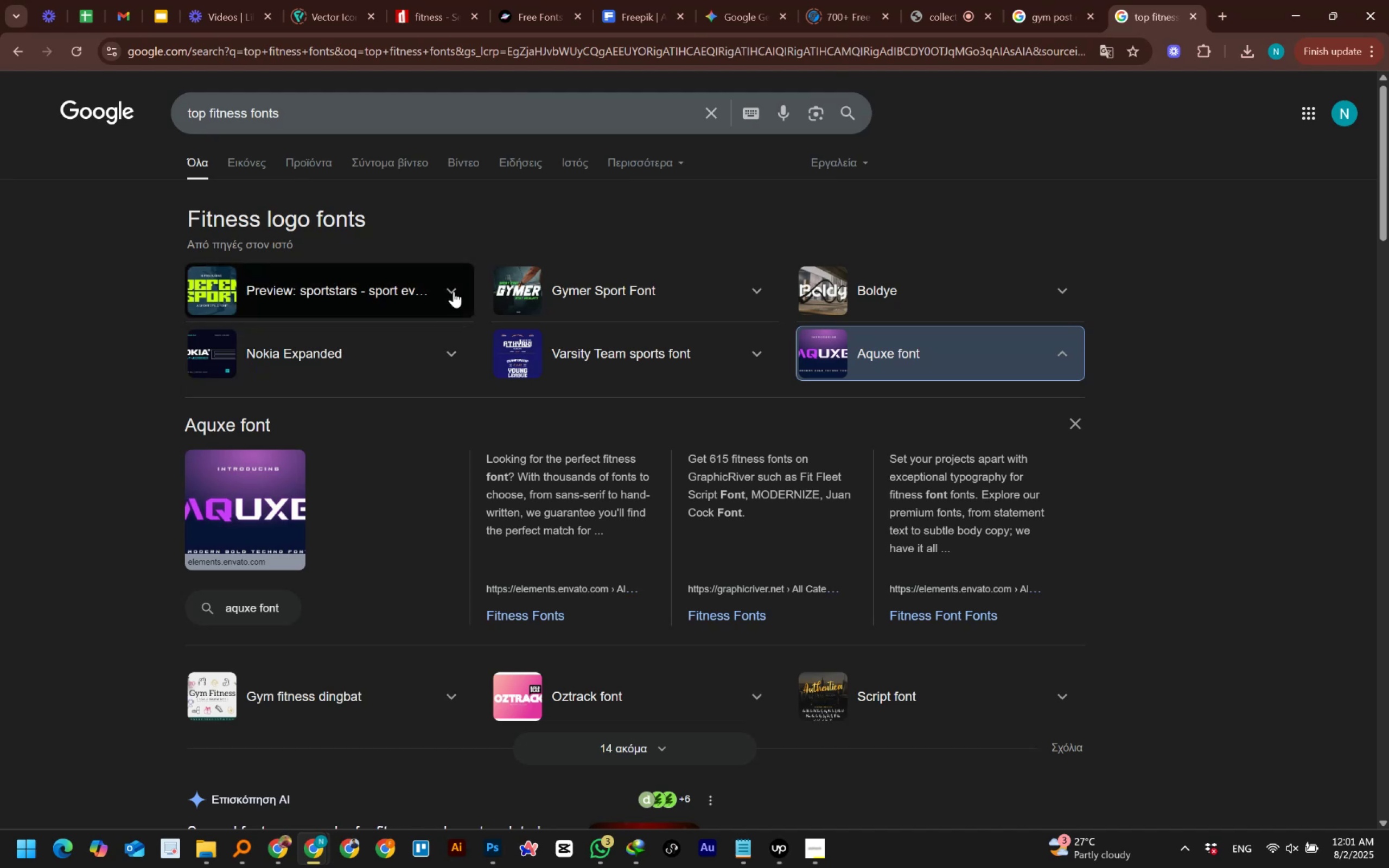 
wait(6.93)
 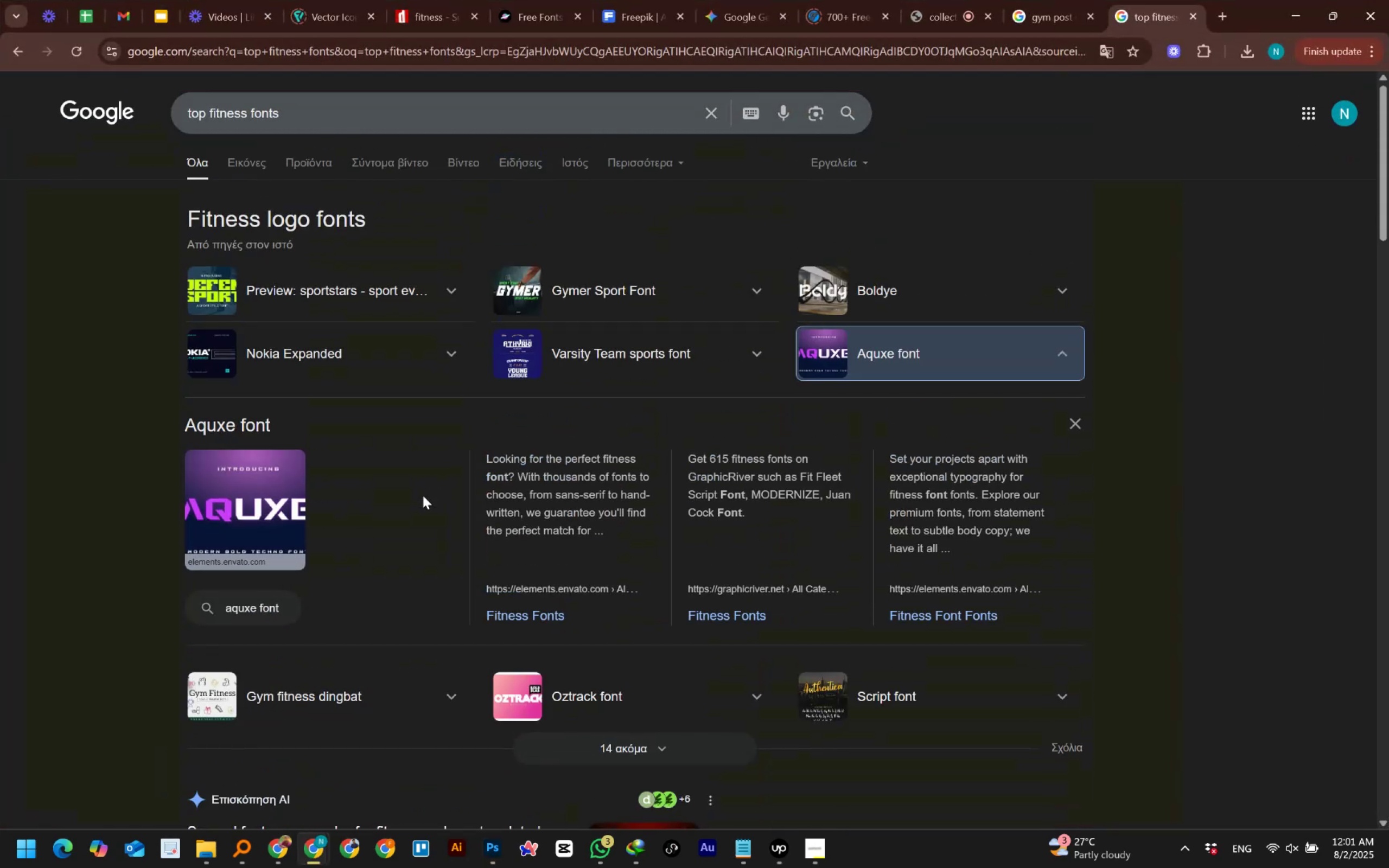 
left_click([762, 292])
 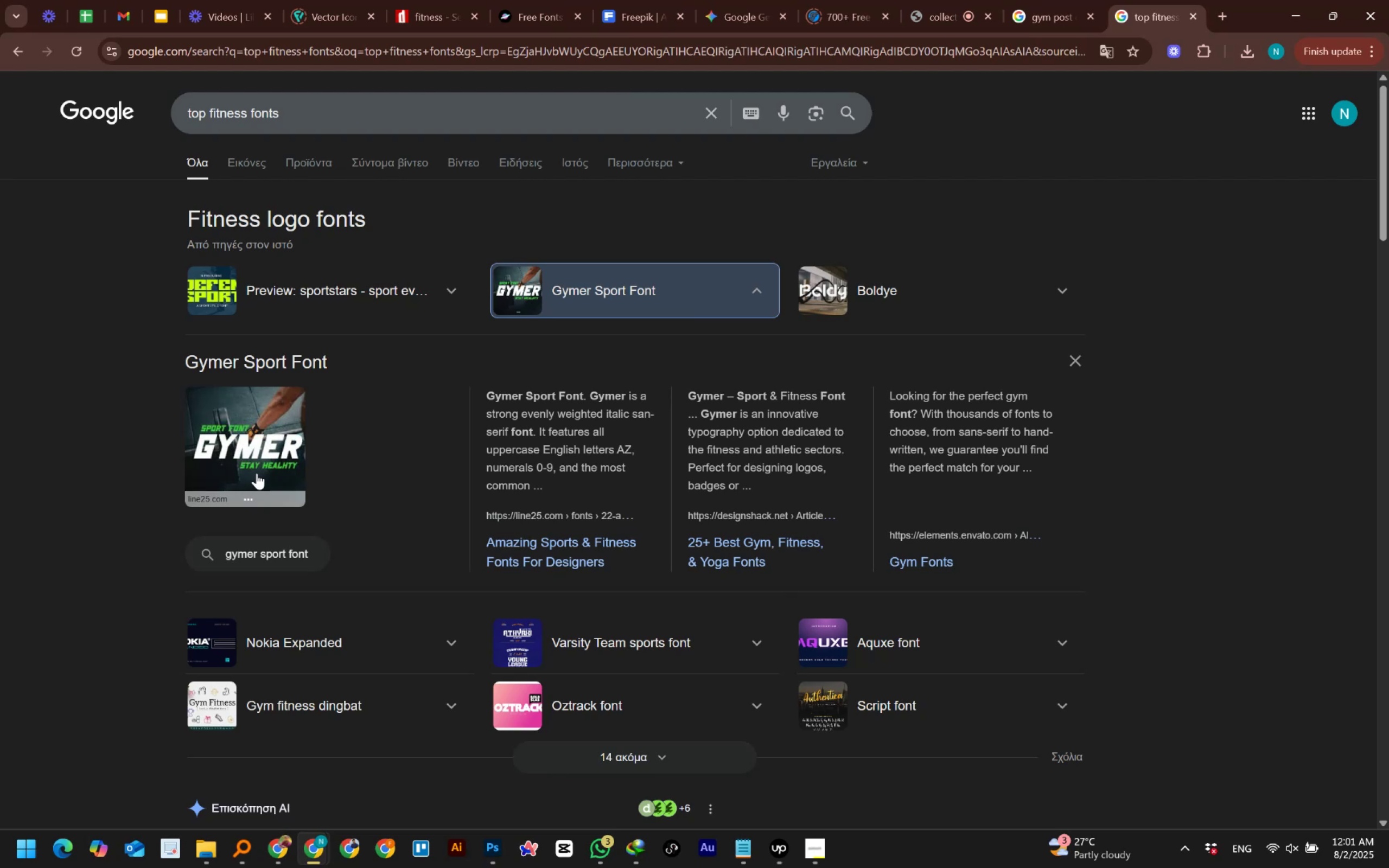 
wait(24.96)
 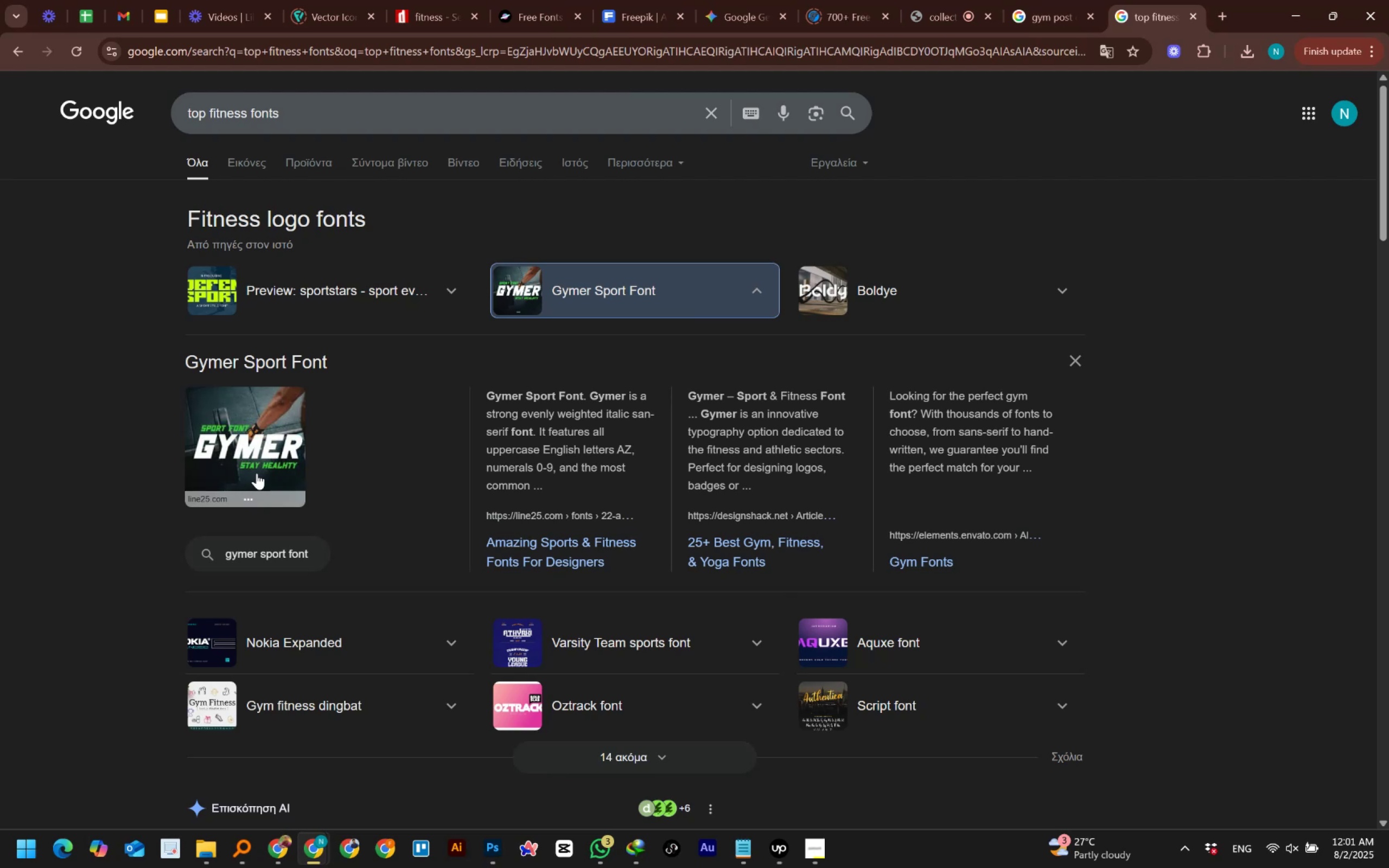 
scroll: coordinate [364, 641], scroll_direction: down, amount: 3.0
 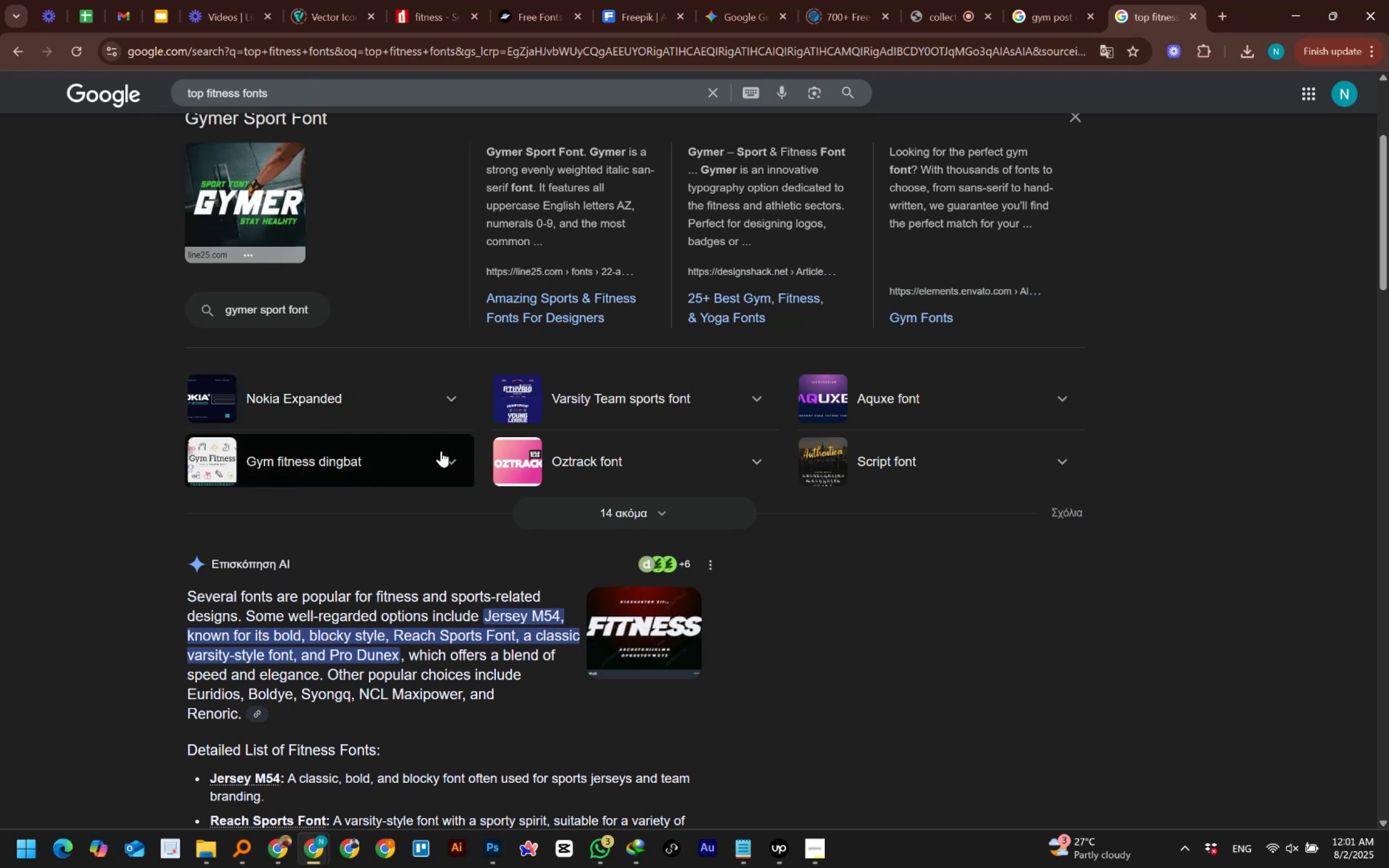 
left_click([451, 406])
 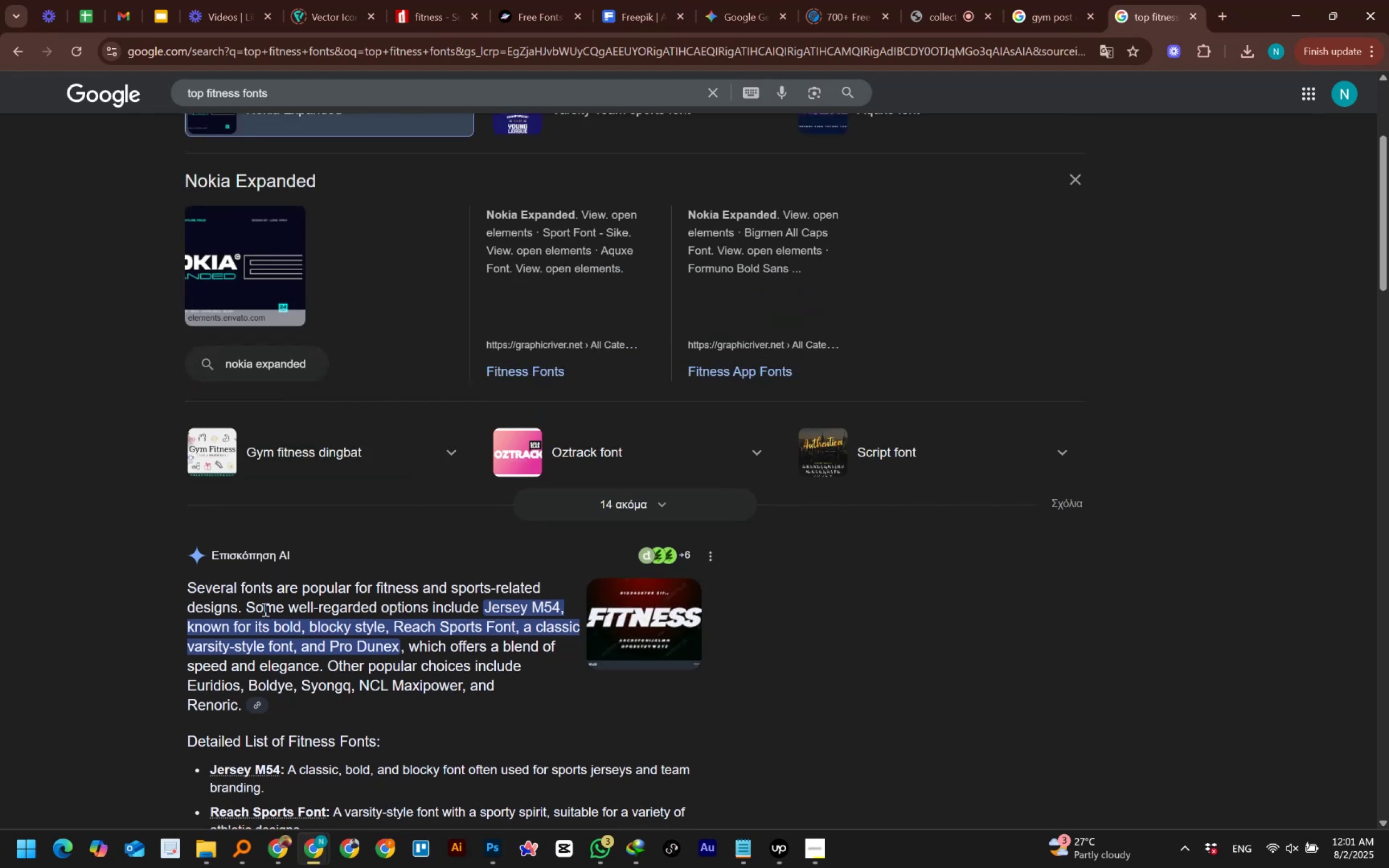 
scroll: coordinate [119, 588], scroll_direction: up, amount: 4.0
 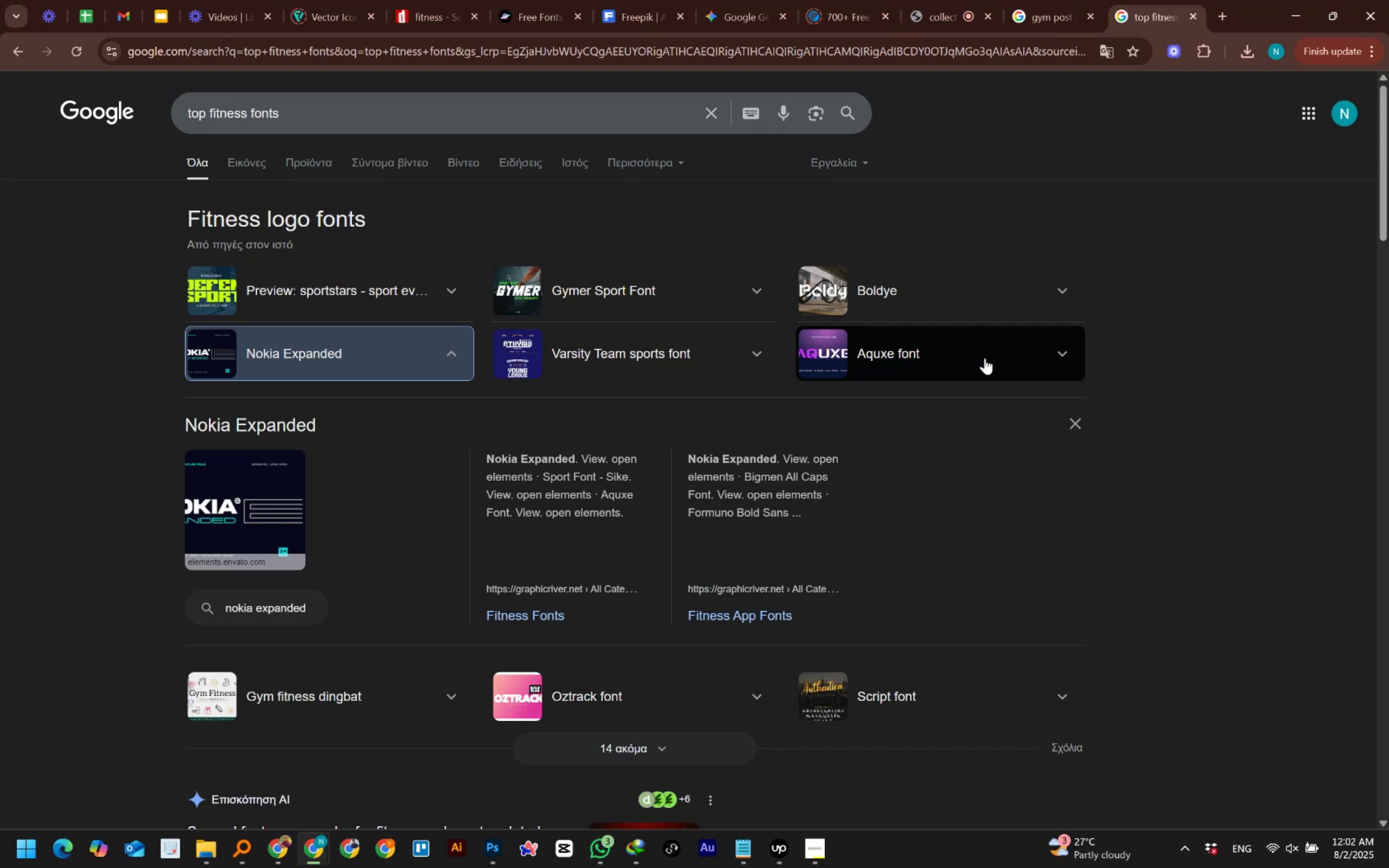 
wait(16.75)
 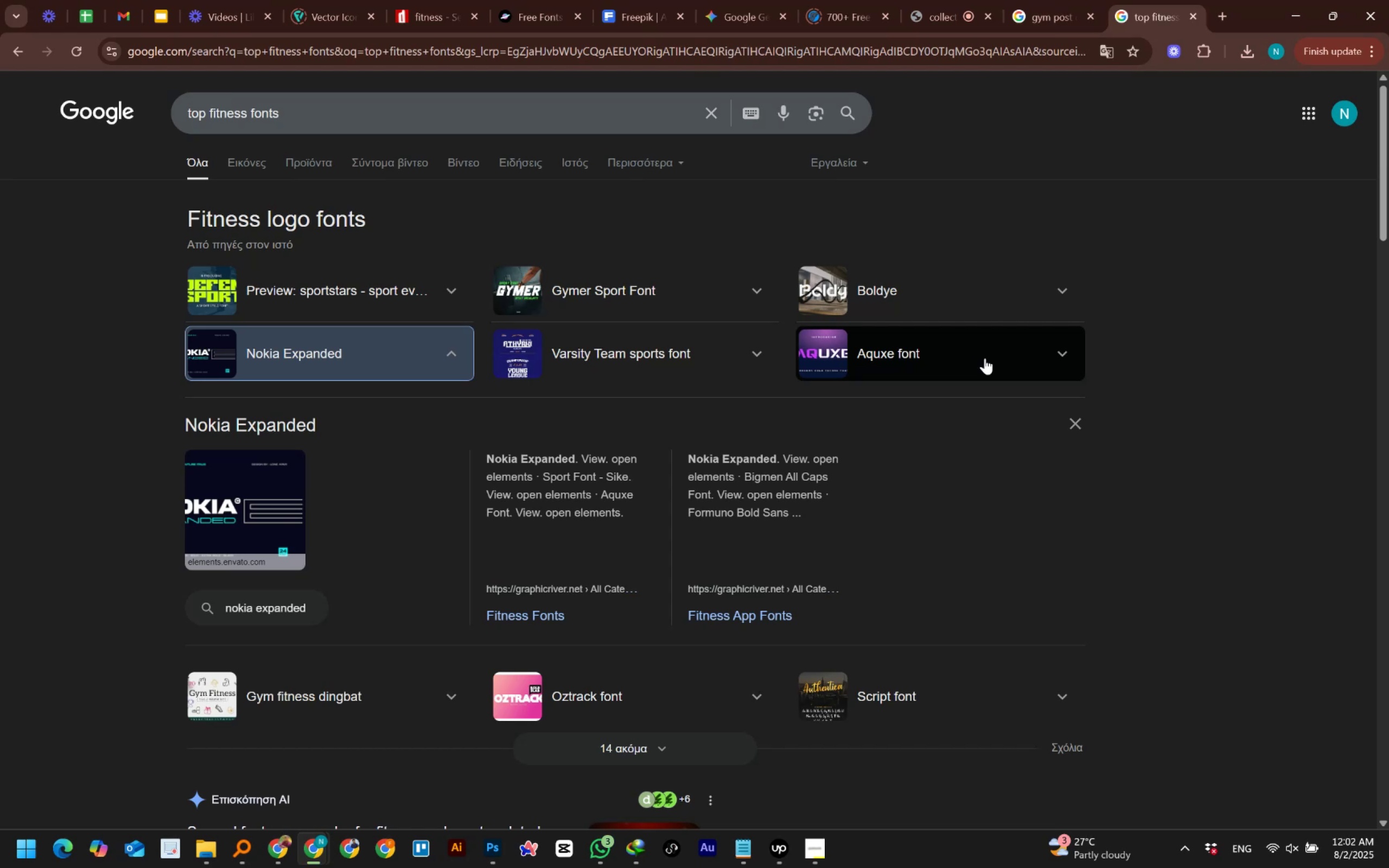 
left_click([752, 286])
 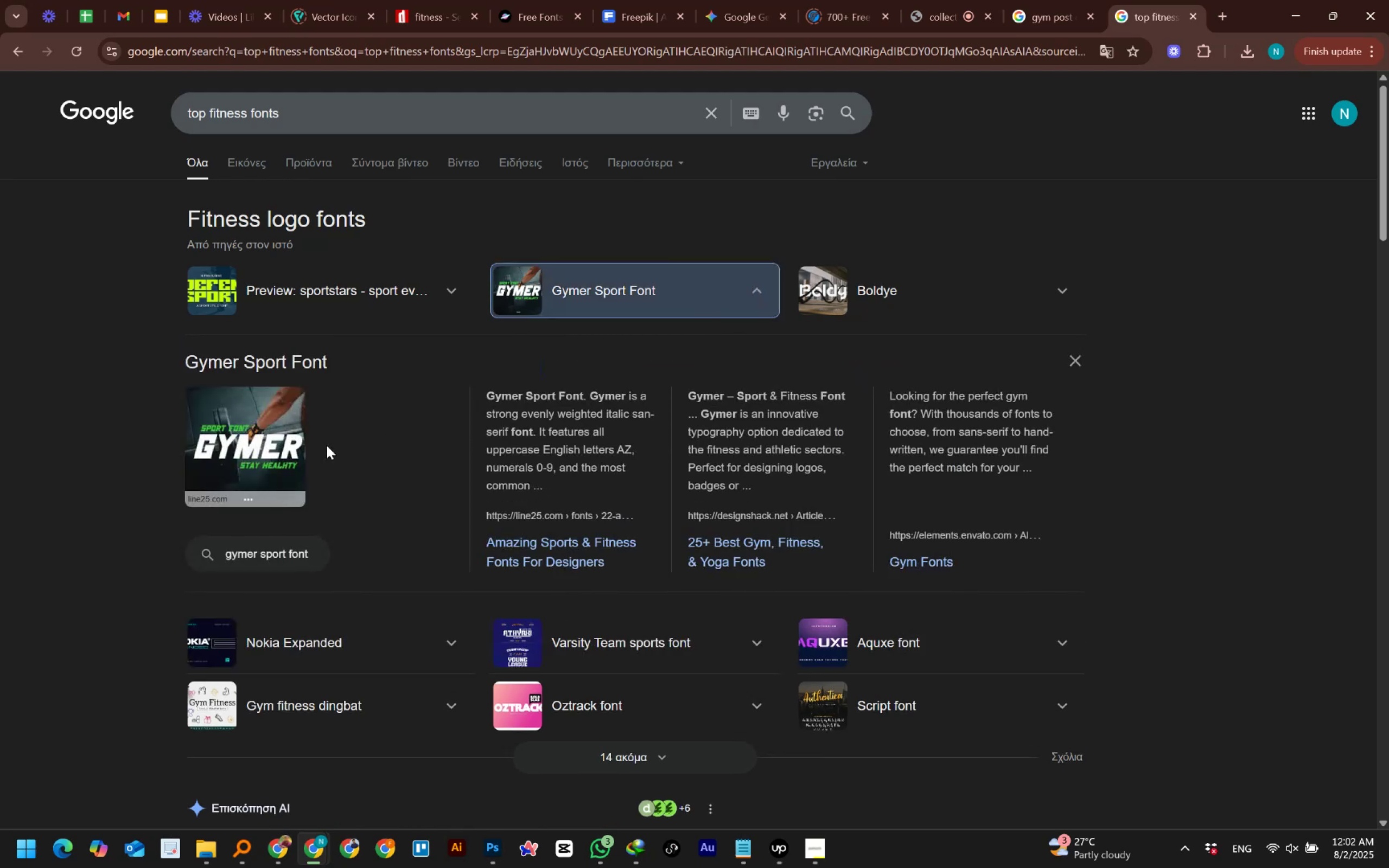 
left_click([256, 439])
 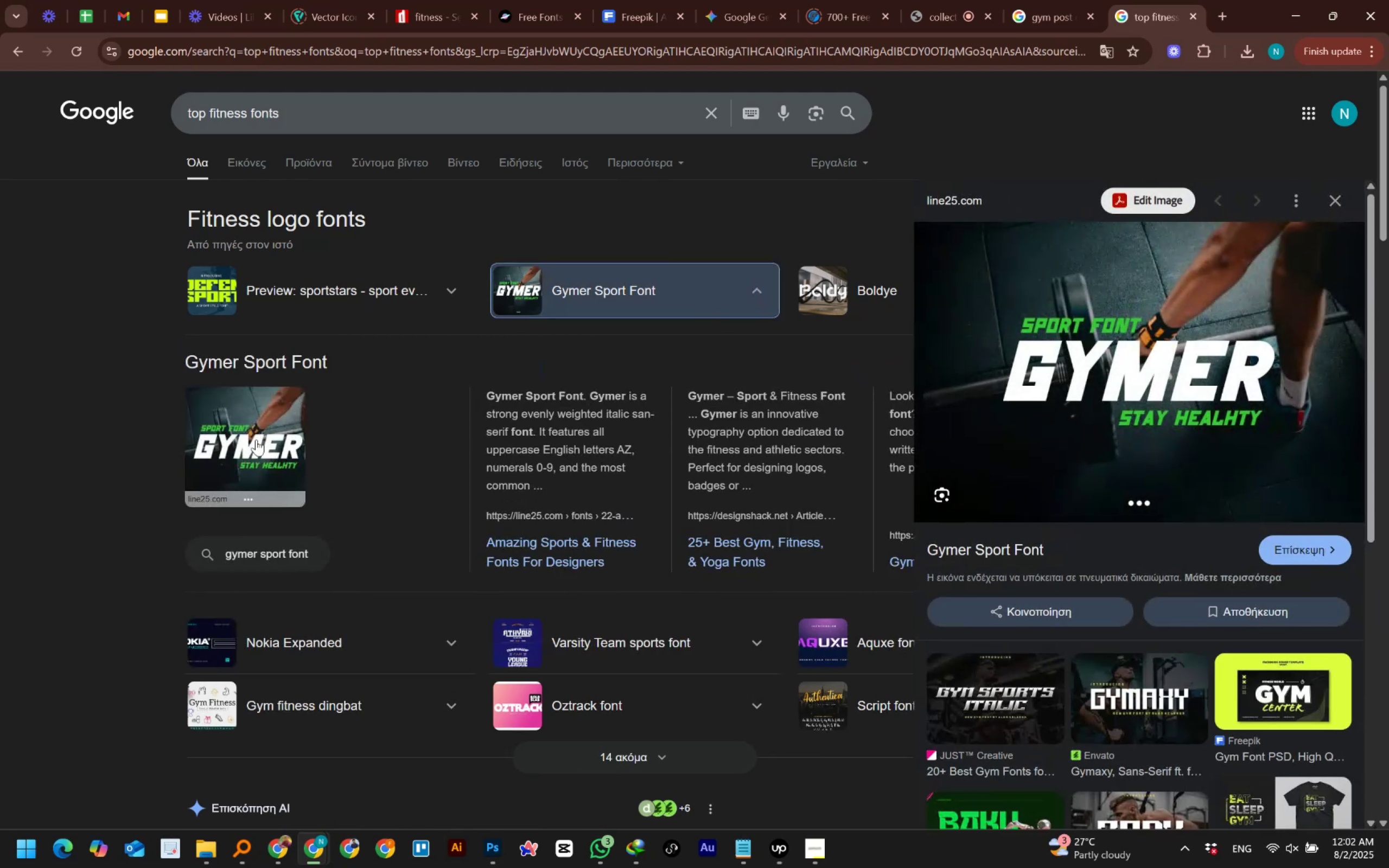 
wait(9.06)
 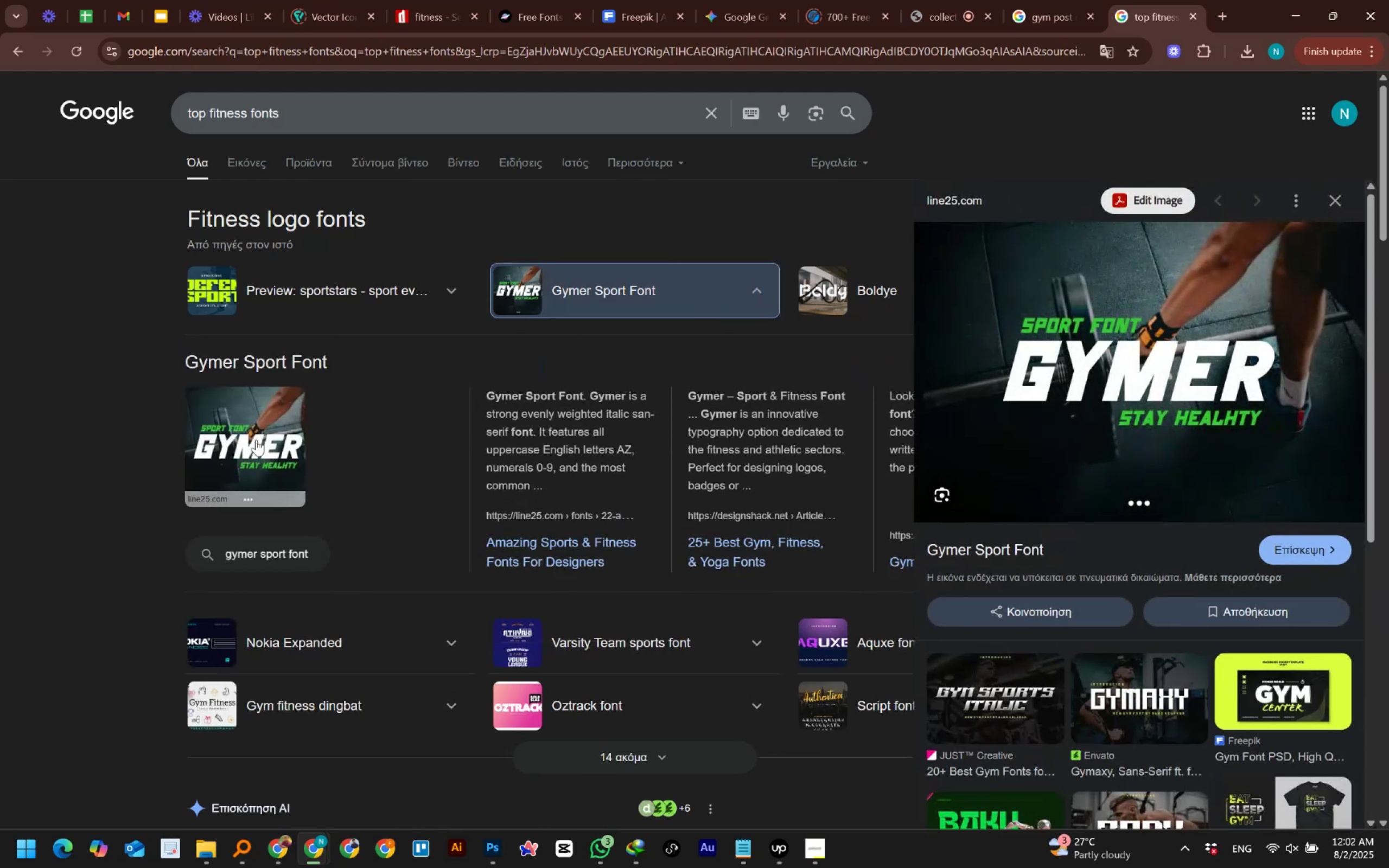 
left_click([1100, 354])
 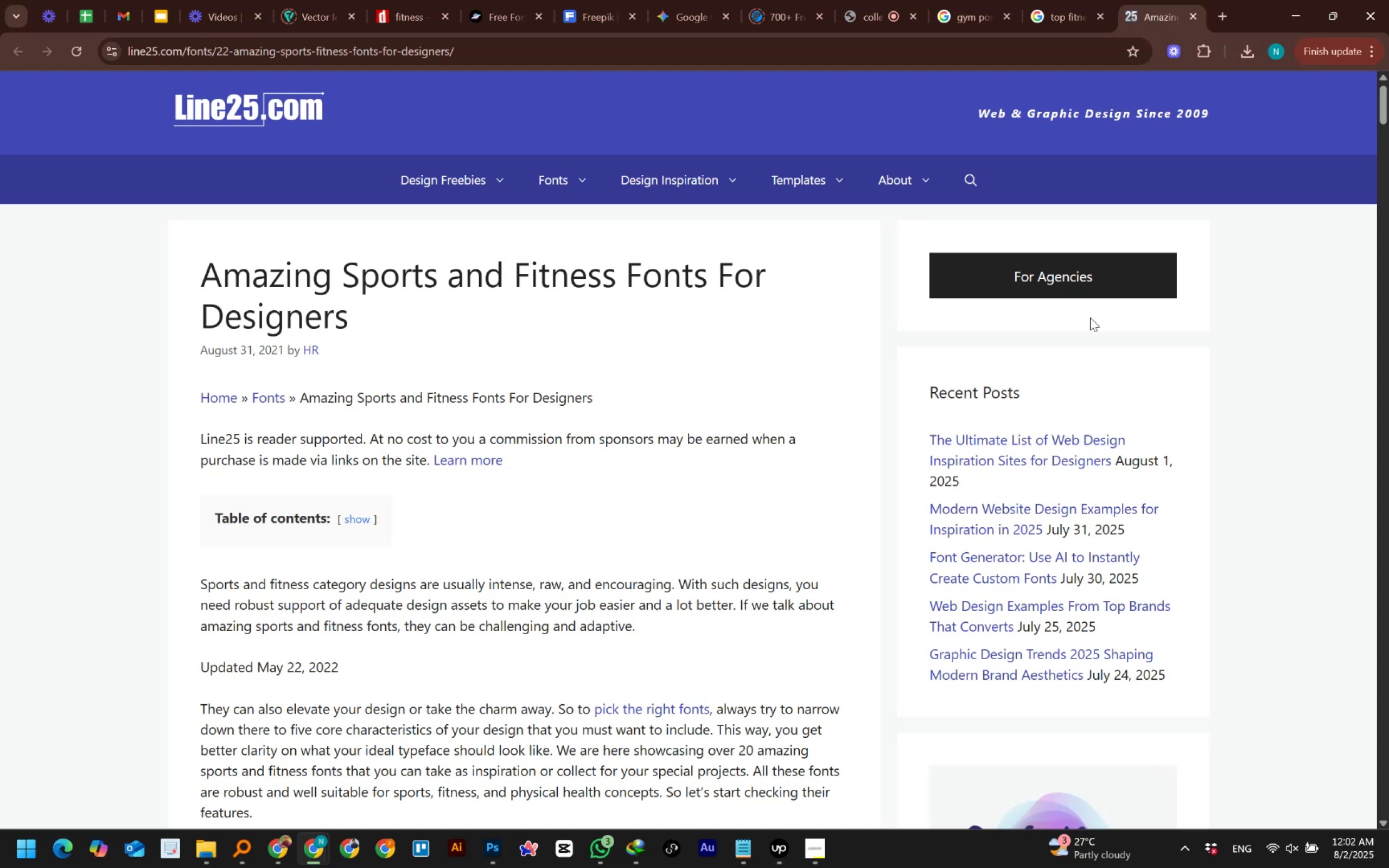 
wait(20.58)
 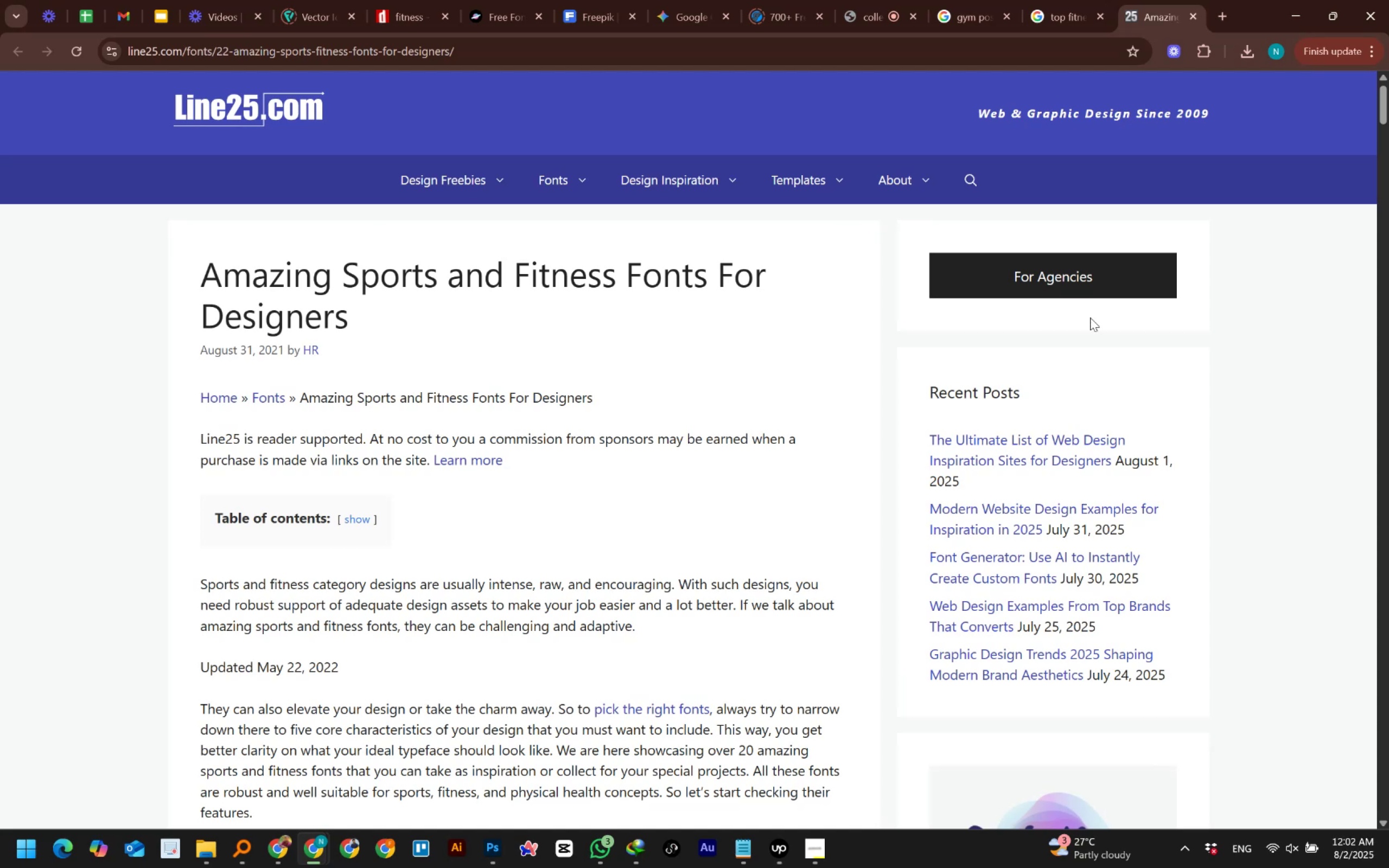 
scroll: coordinate [808, 568], scroll_direction: down, amount: 18.0
 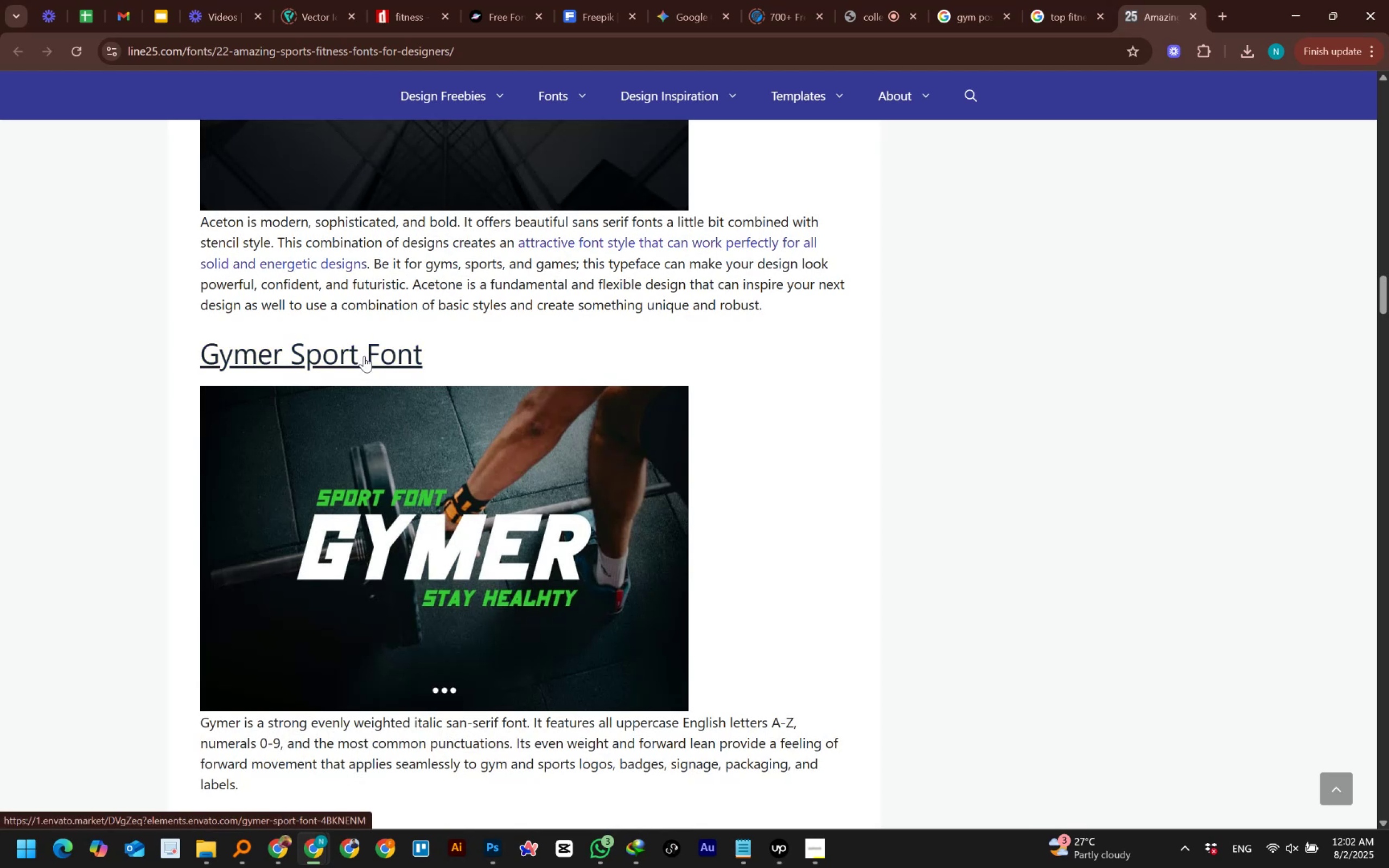 
middle_click([364, 356])
 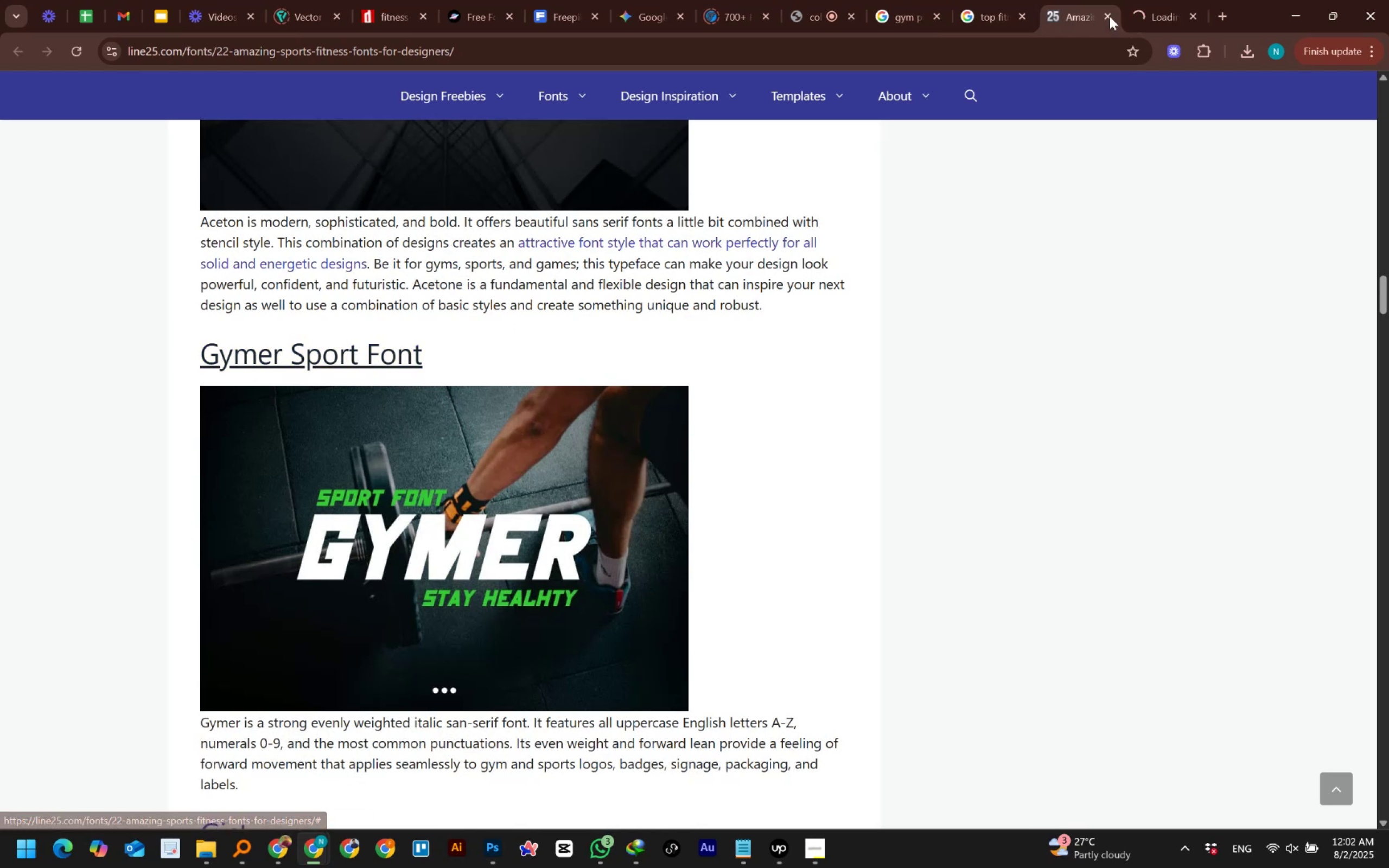 
left_click([1146, 16])
 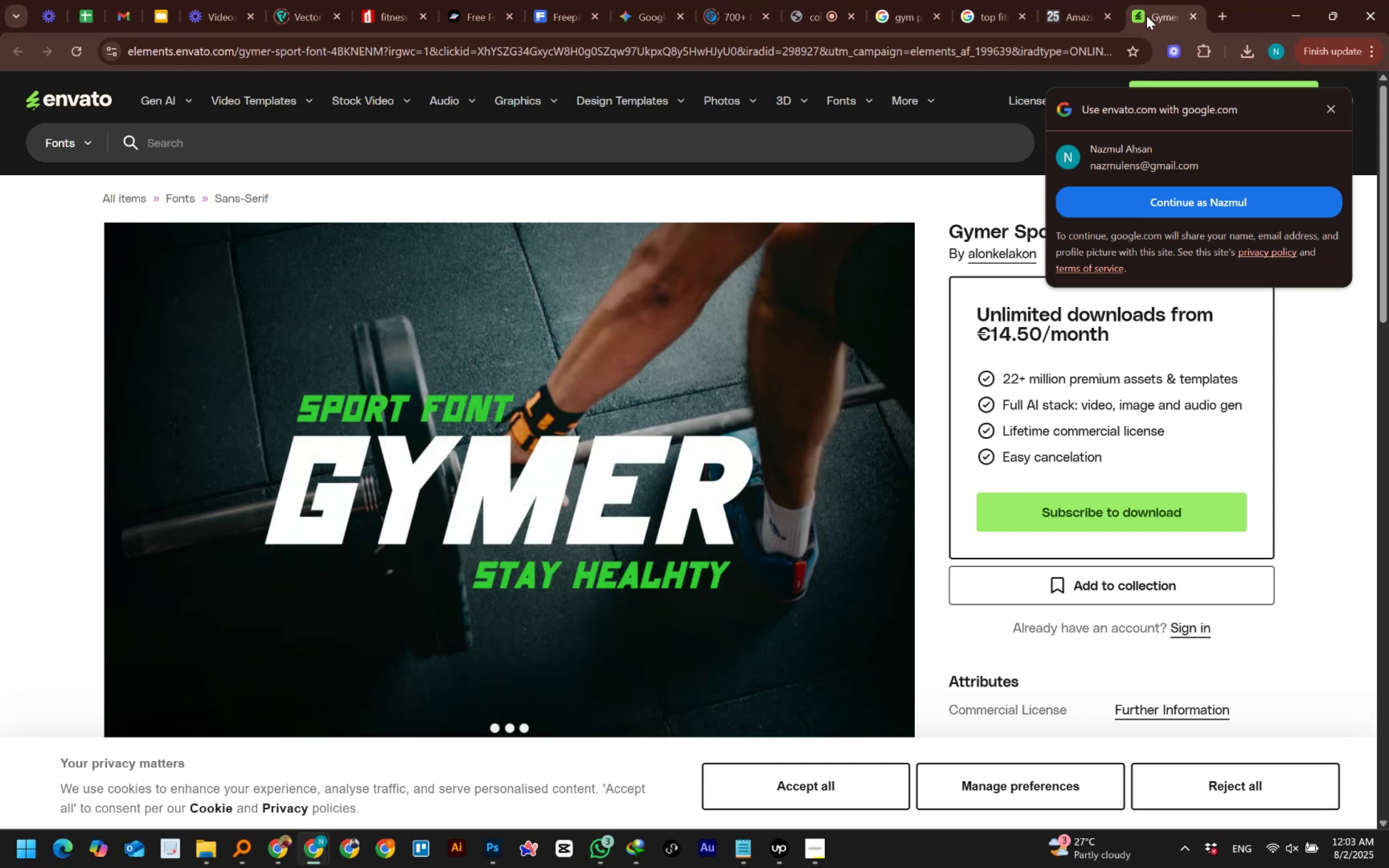 
wait(23.69)
 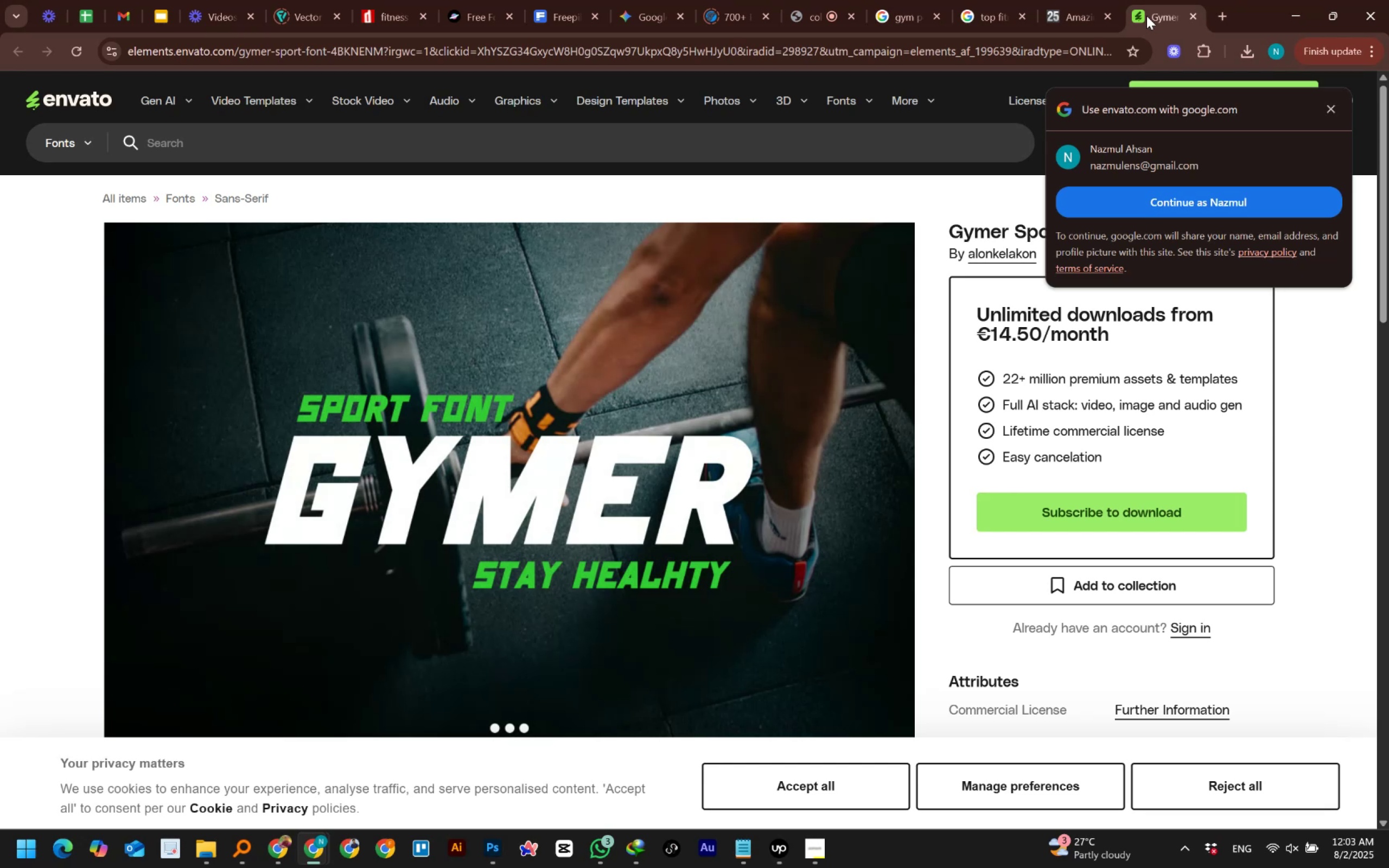 
left_click([877, 200])
 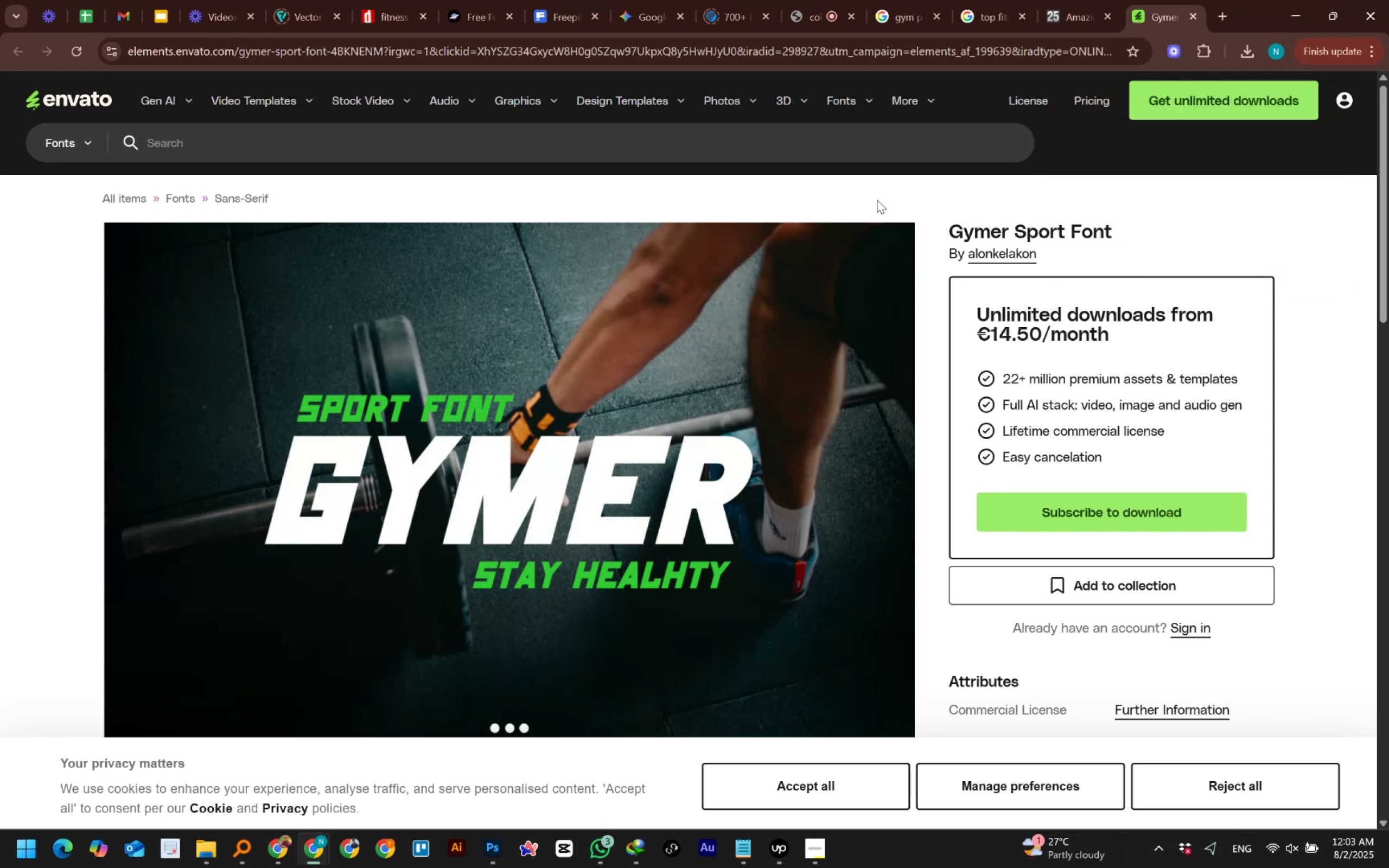 
scroll: coordinate [869, 253], scroll_direction: down, amount: 4.0
 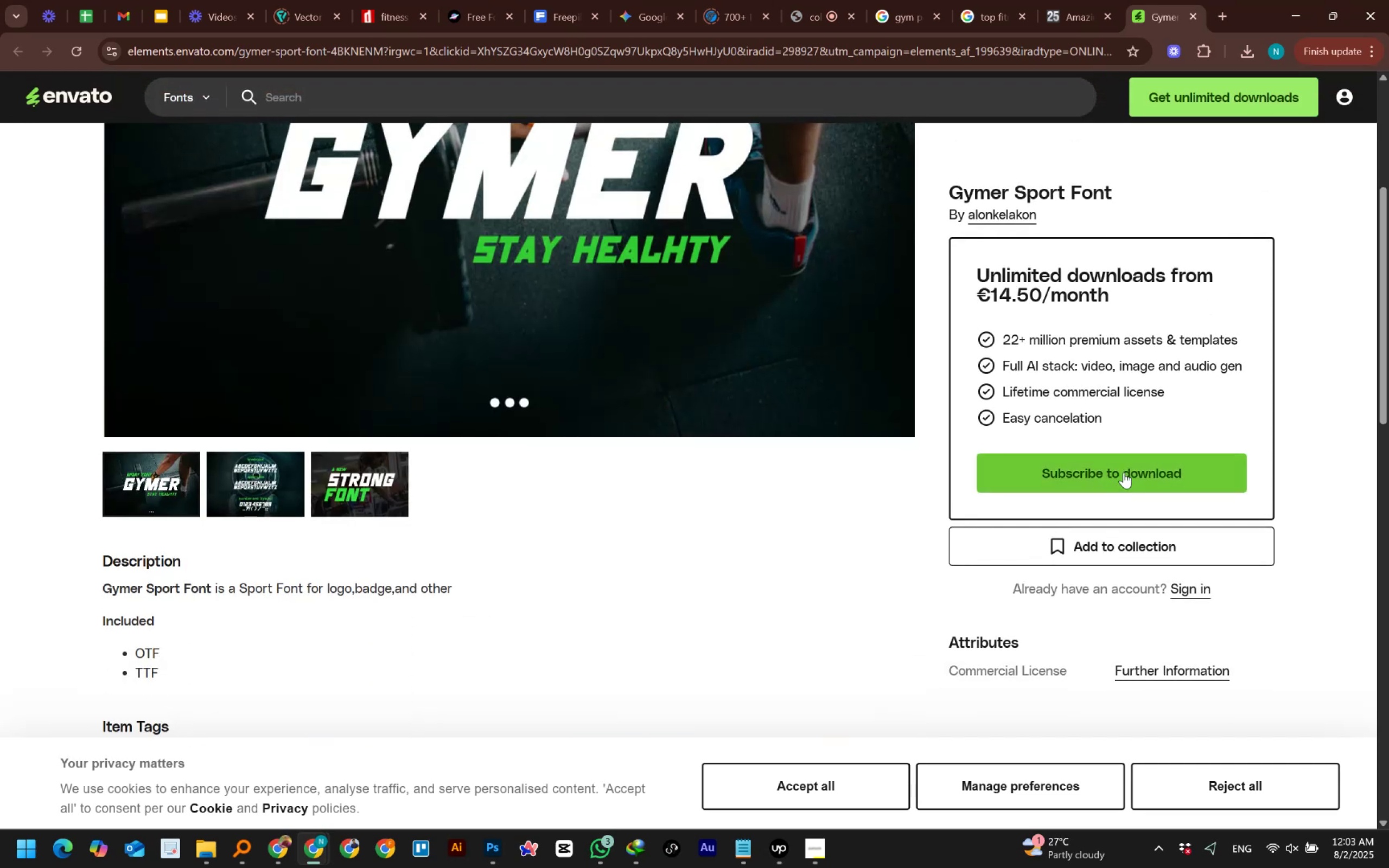 
scroll: coordinate [1288, 253], scroll_direction: up, amount: 6.0
 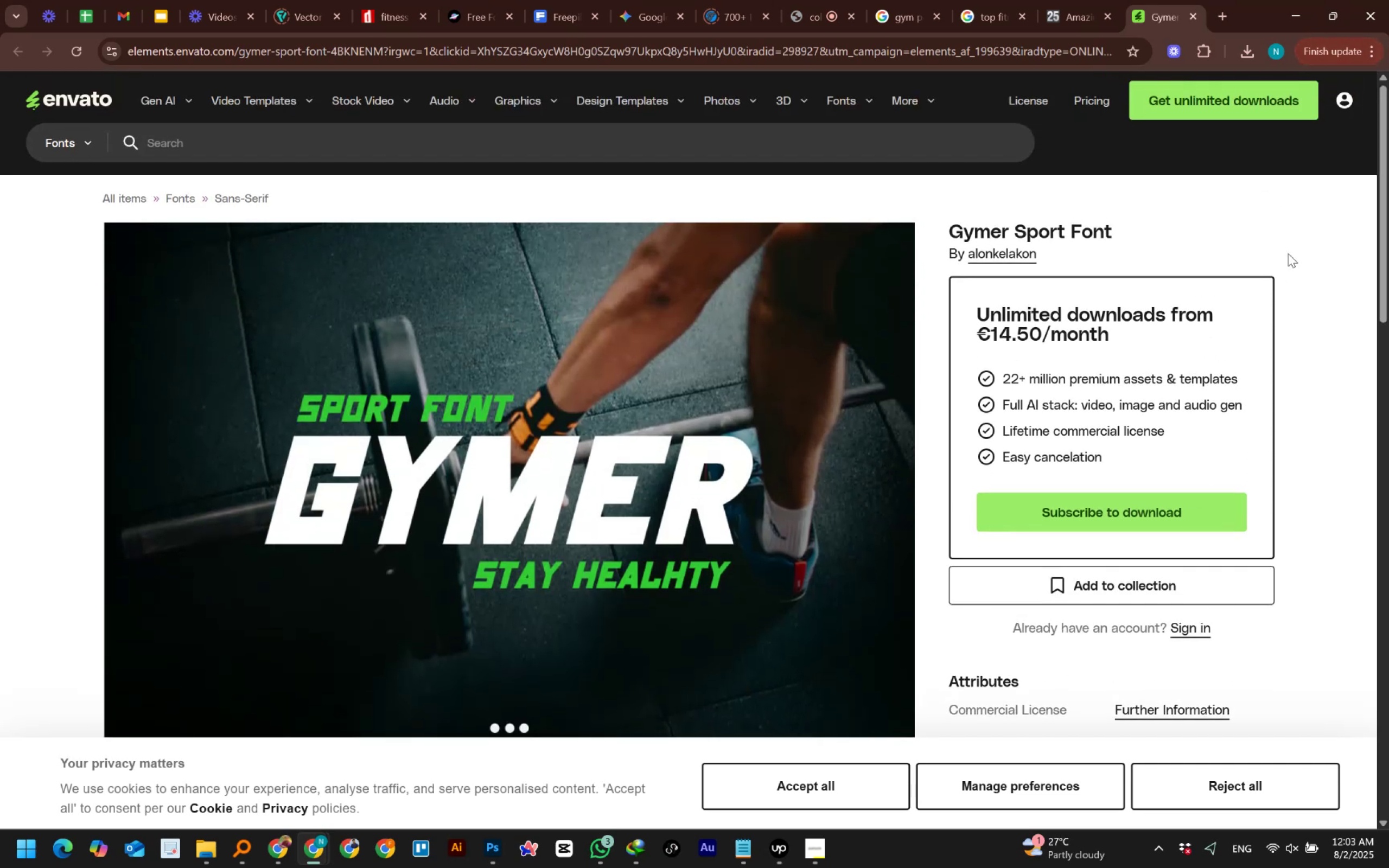 
scroll: coordinate [651, 309], scroll_direction: down, amount: 14.0
 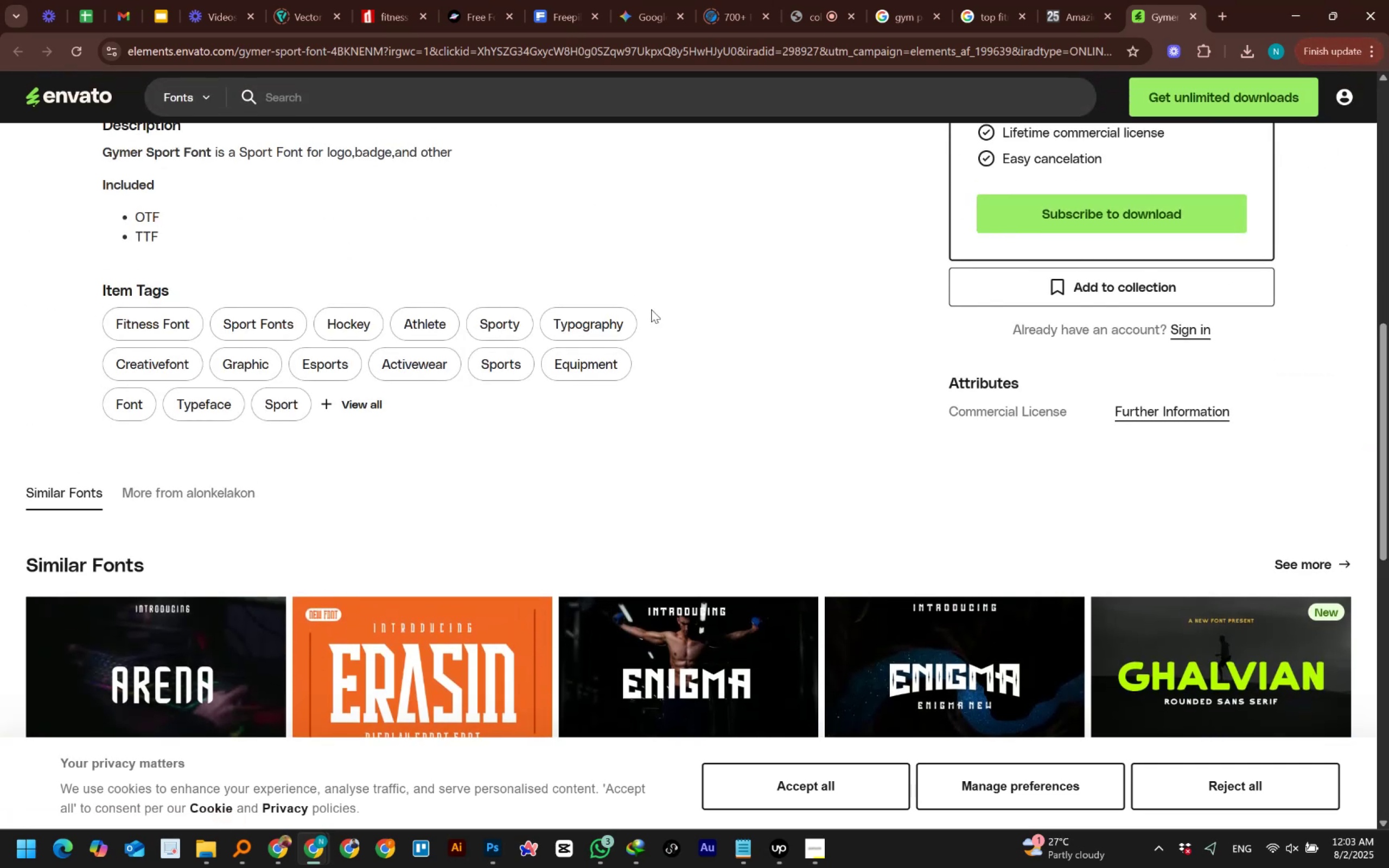 
scroll: coordinate [651, 309], scroll_direction: up, amount: 10.0
 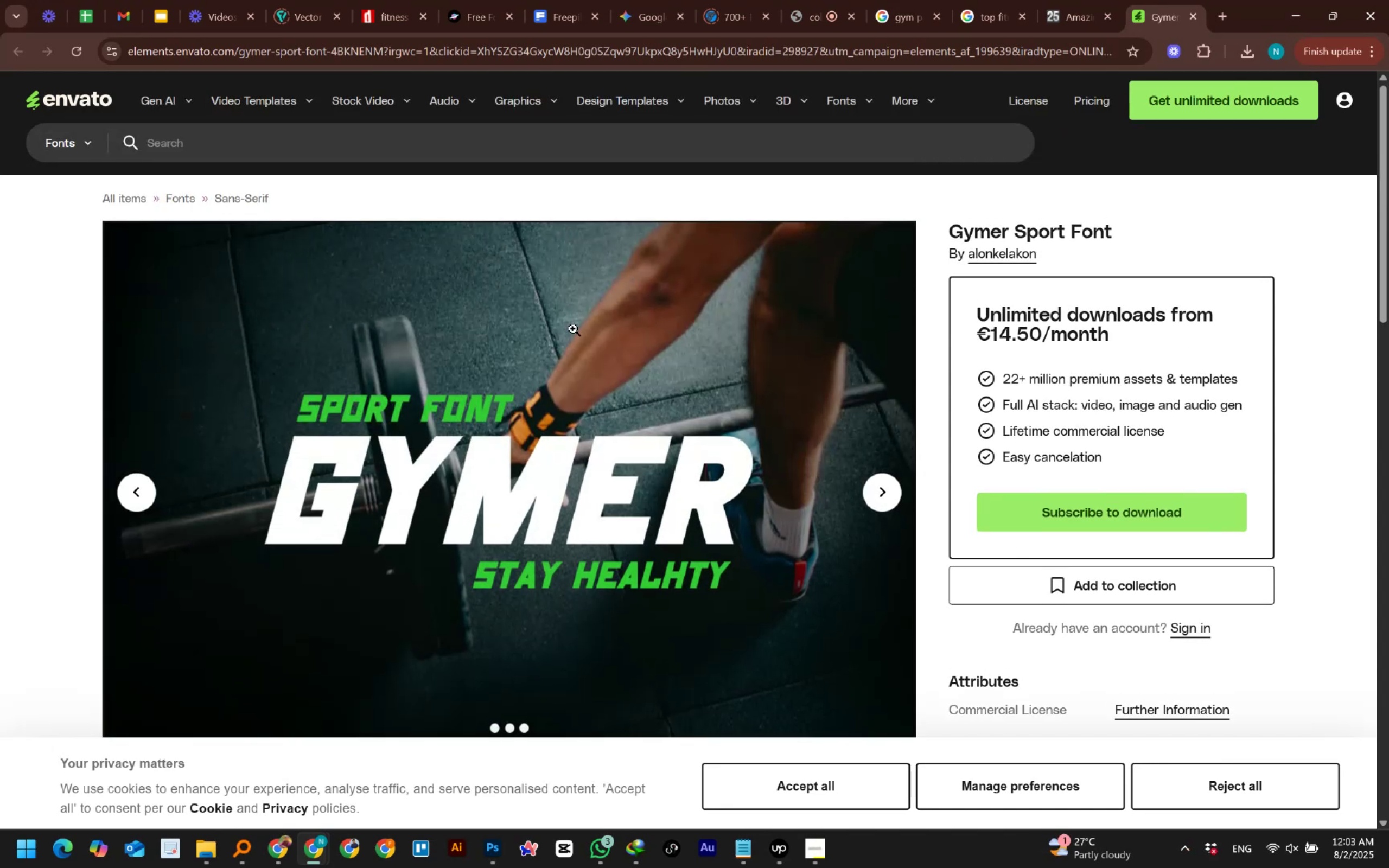 
wait(8.5)
 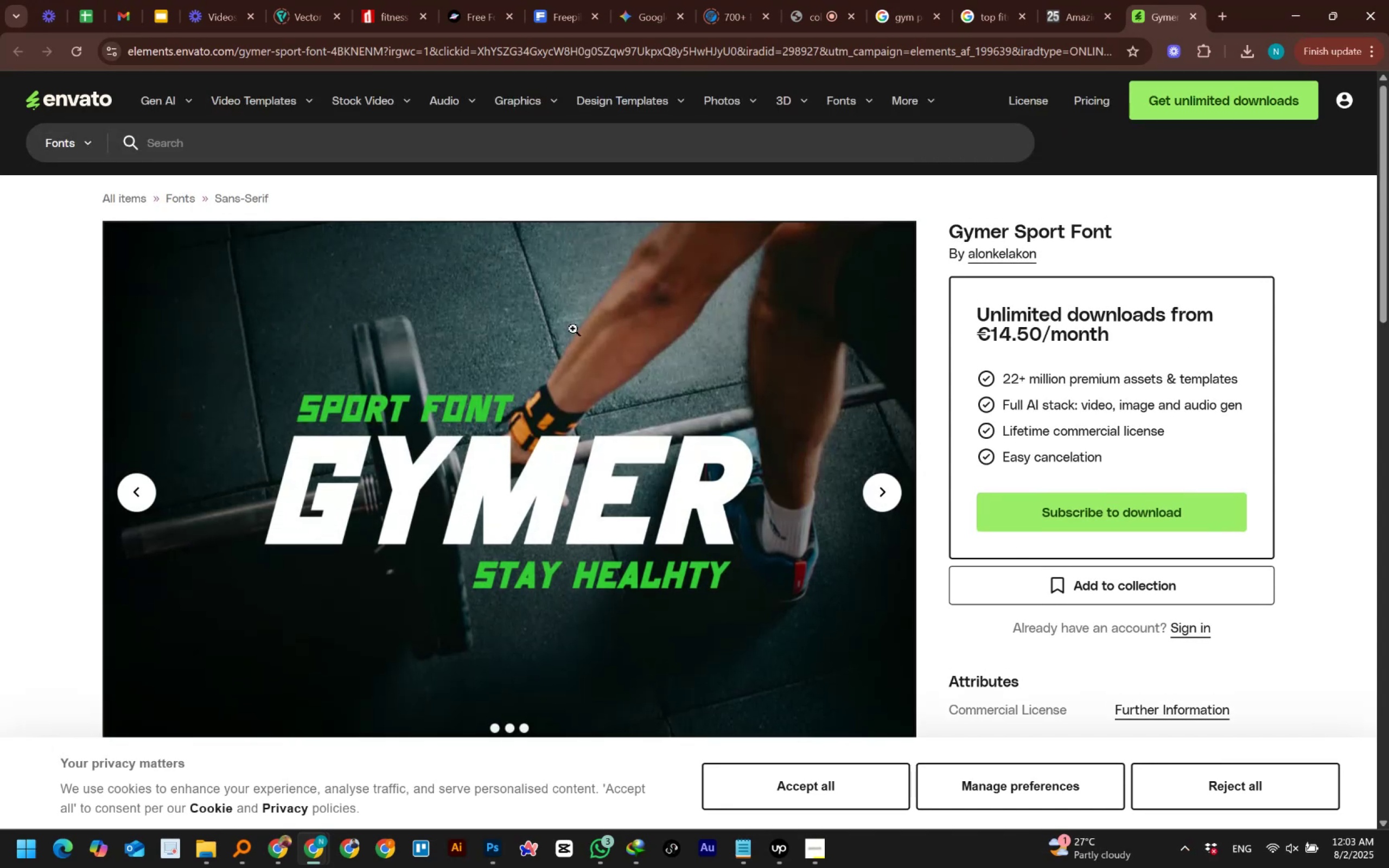 
left_click([826, 787])
 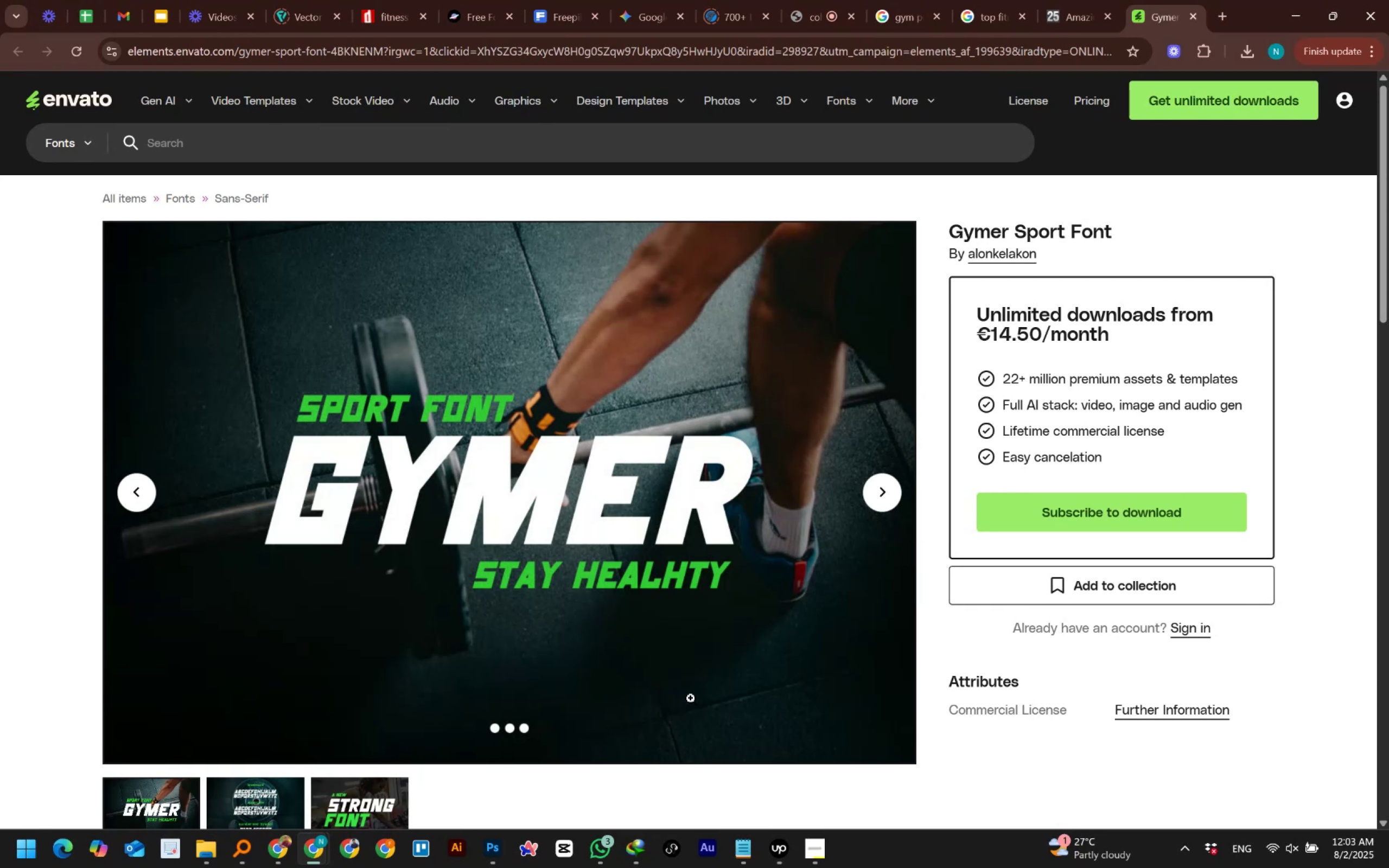 
wait(21.81)
 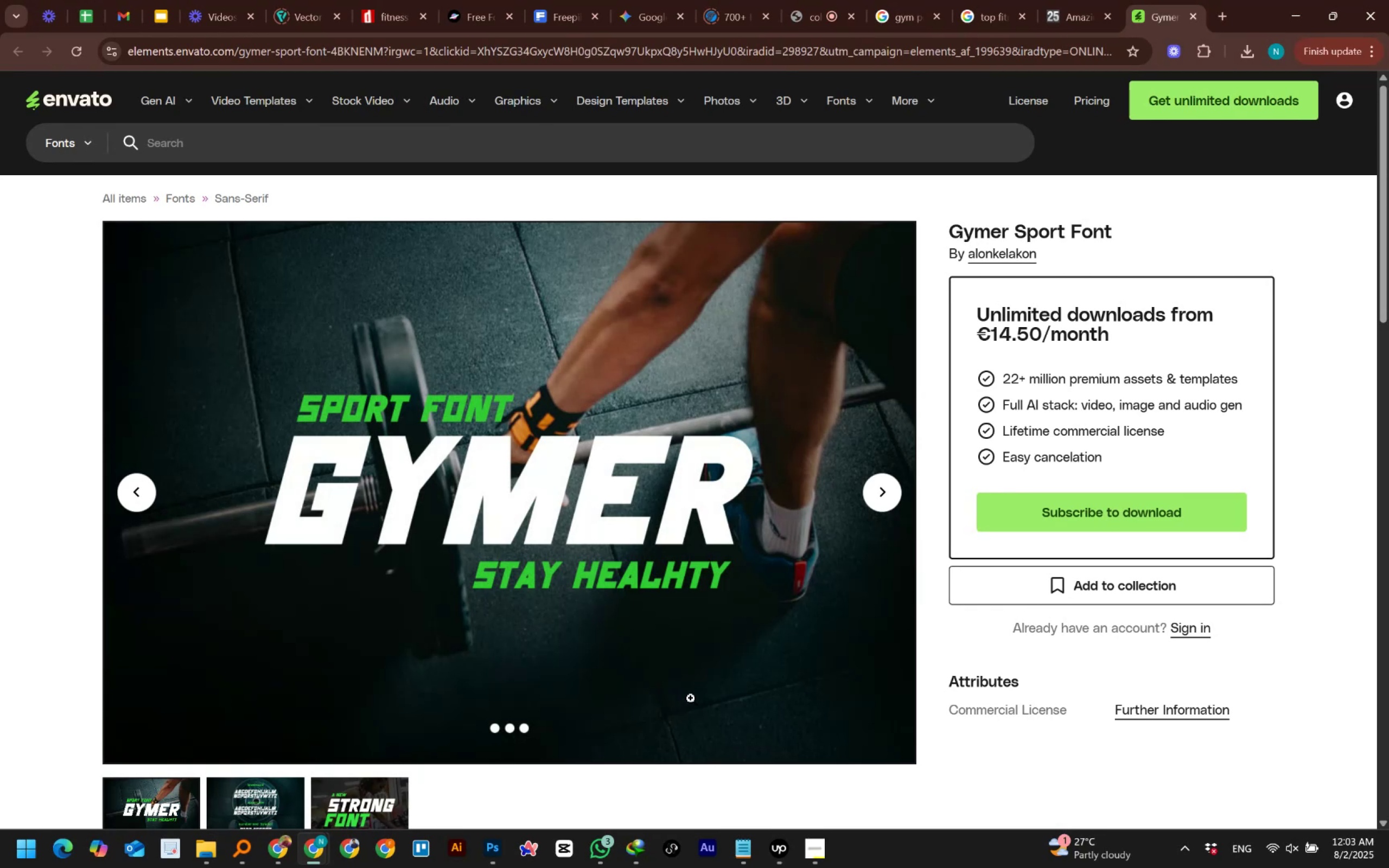 
scroll: coordinate [715, 687], scroll_direction: down, amount: 9.0
 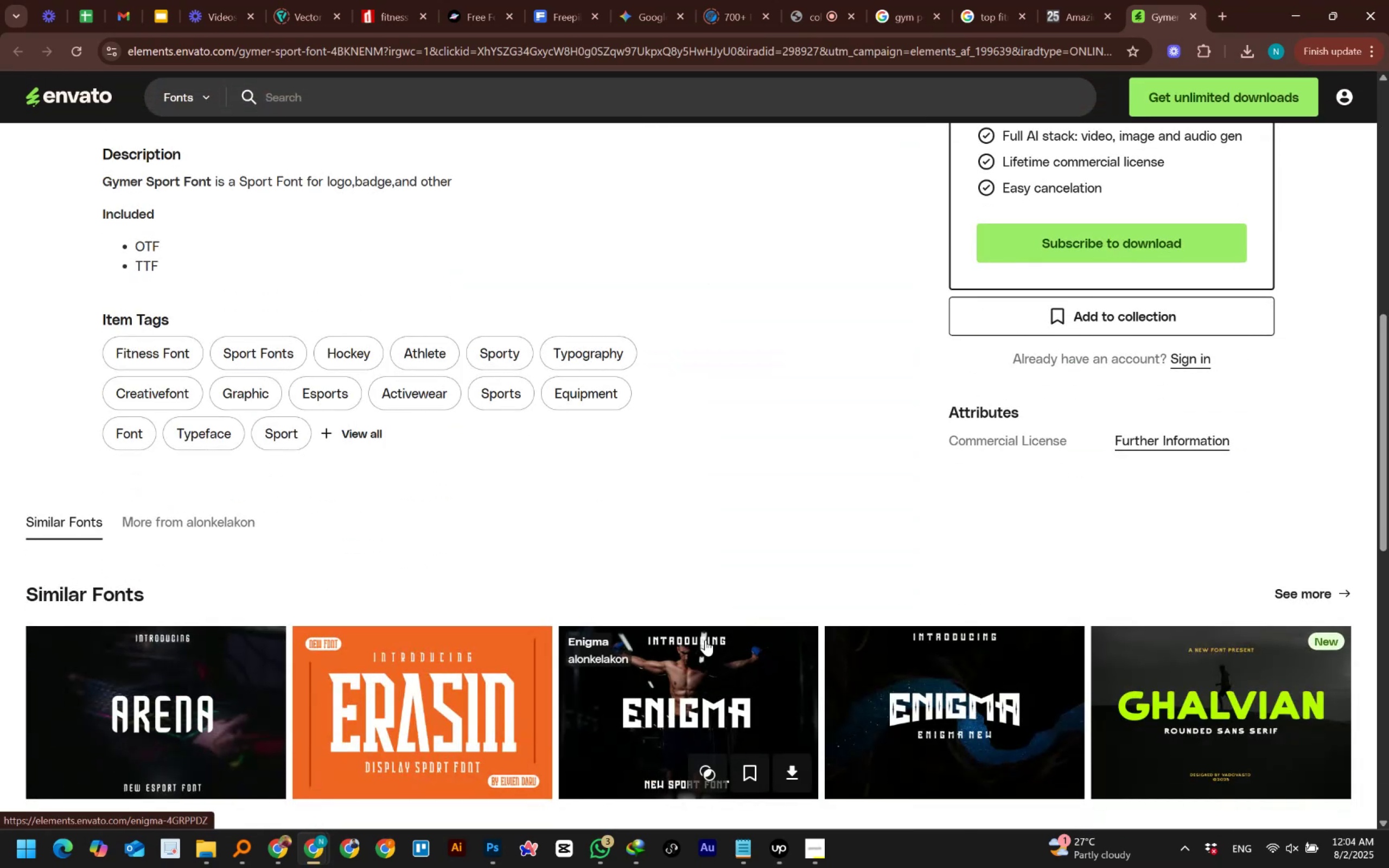 
wait(5.82)
 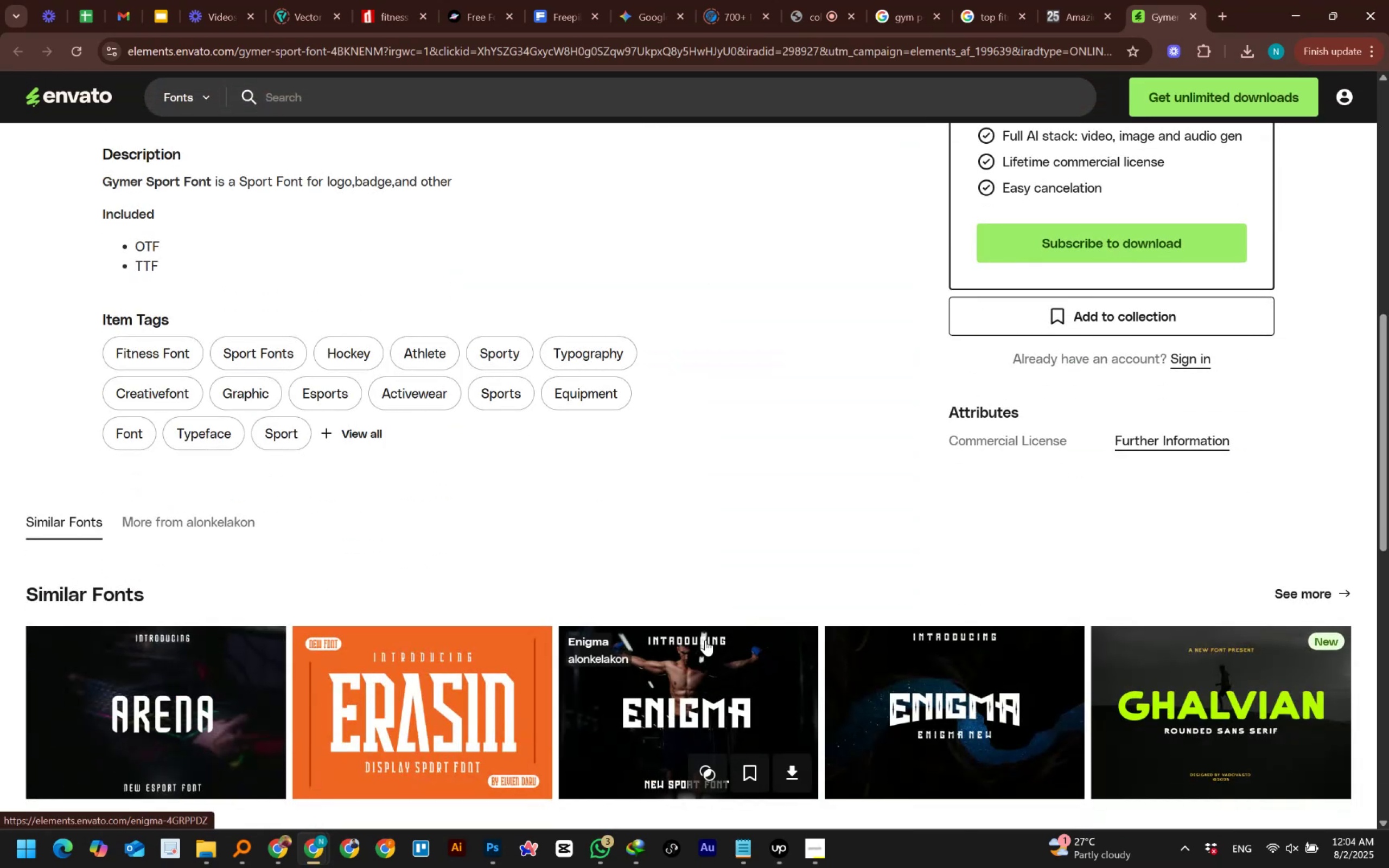 
scroll: coordinate [705, 640], scroll_direction: down, amount: 4.0
 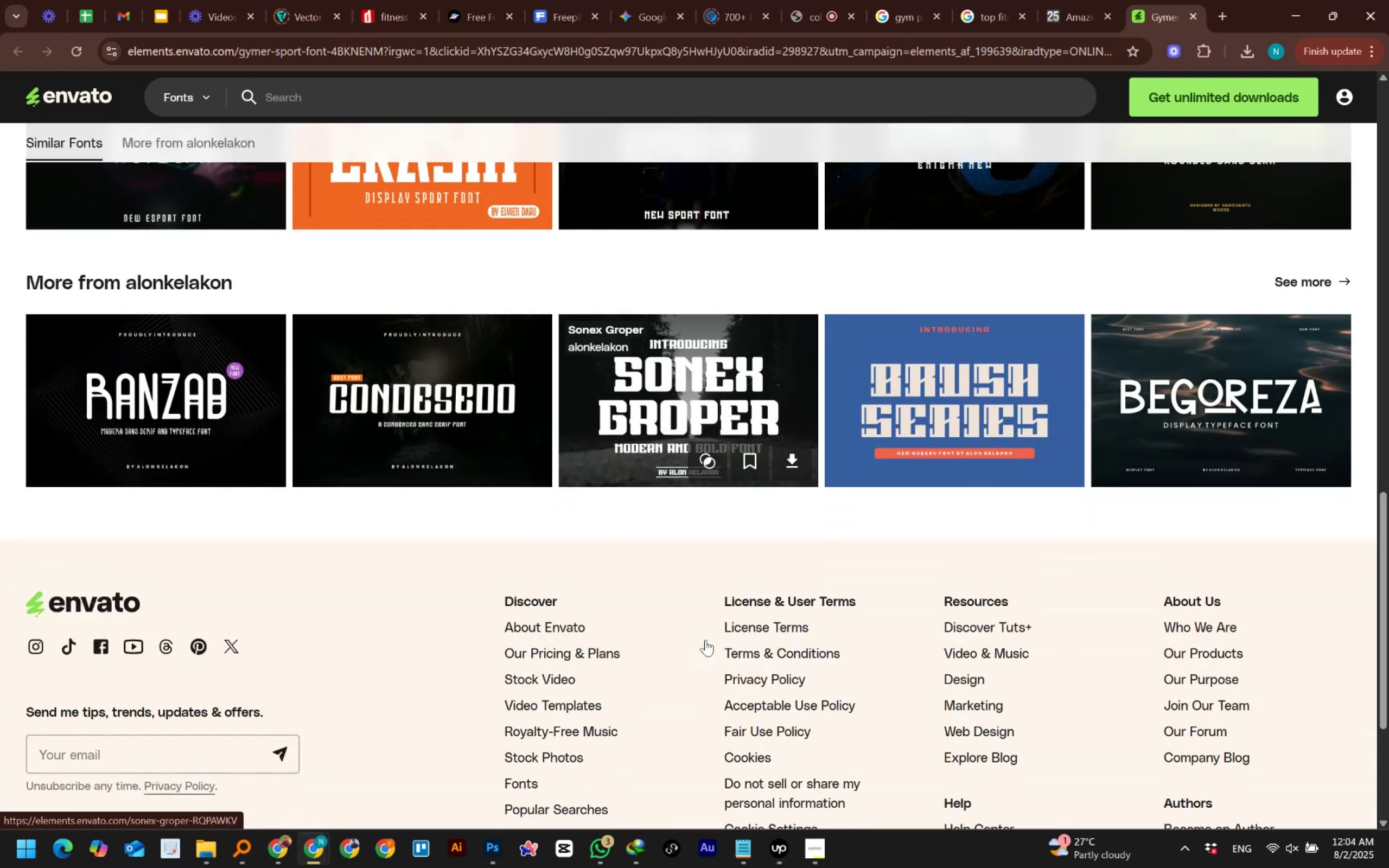 
scroll: coordinate [705, 640], scroll_direction: up, amount: 8.0
 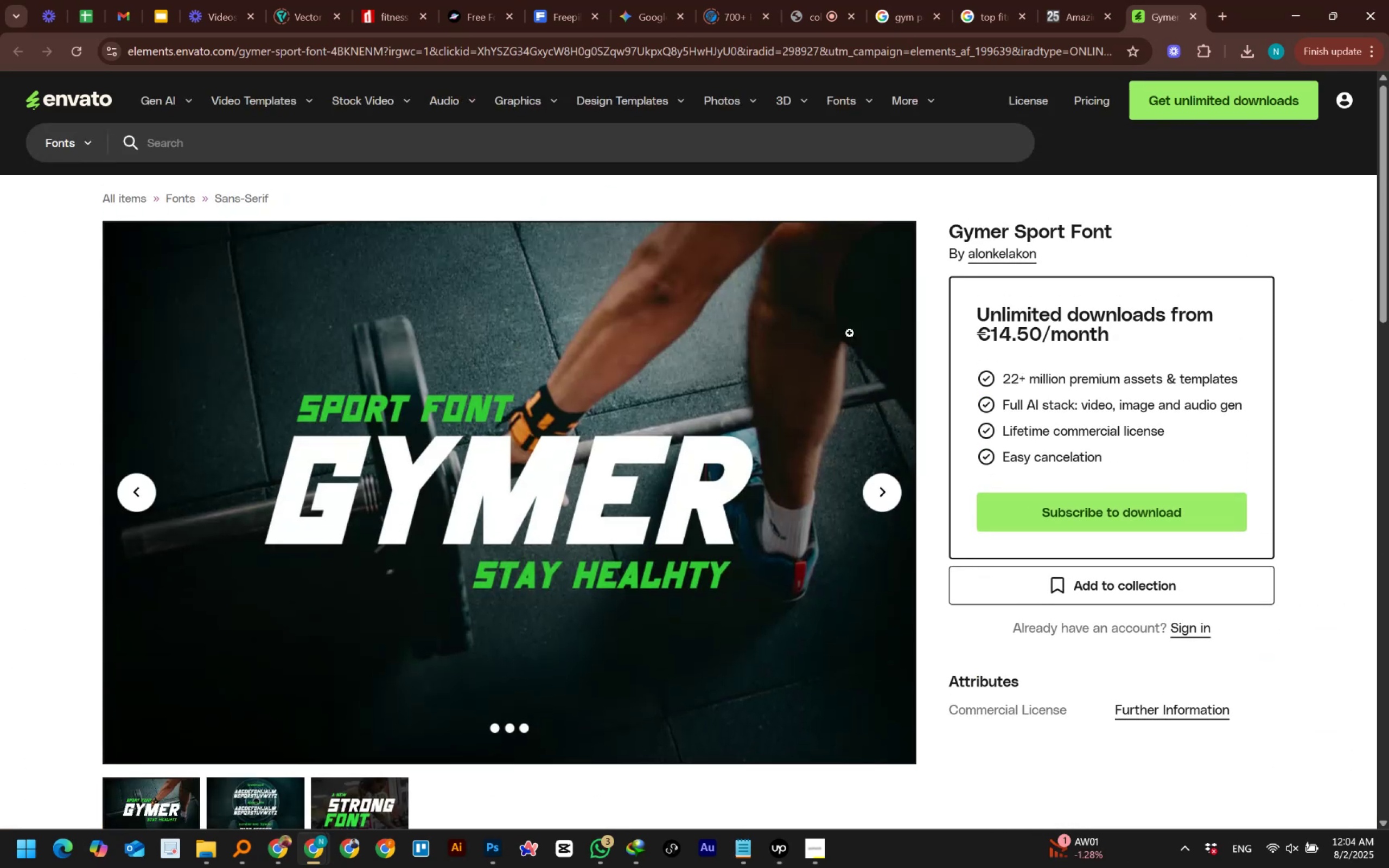 
left_click([1042, 13])
 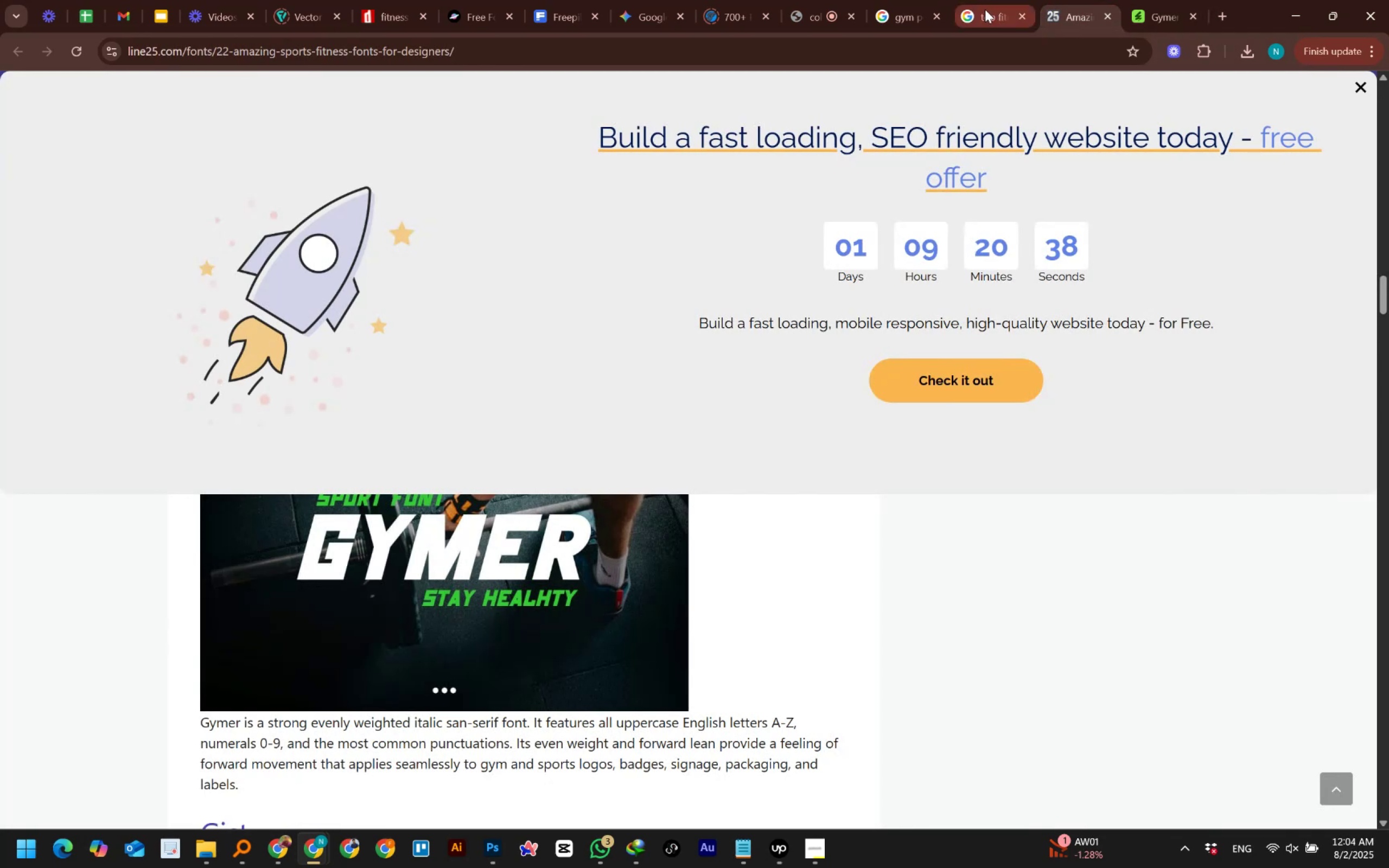 
left_click([985, 9])
 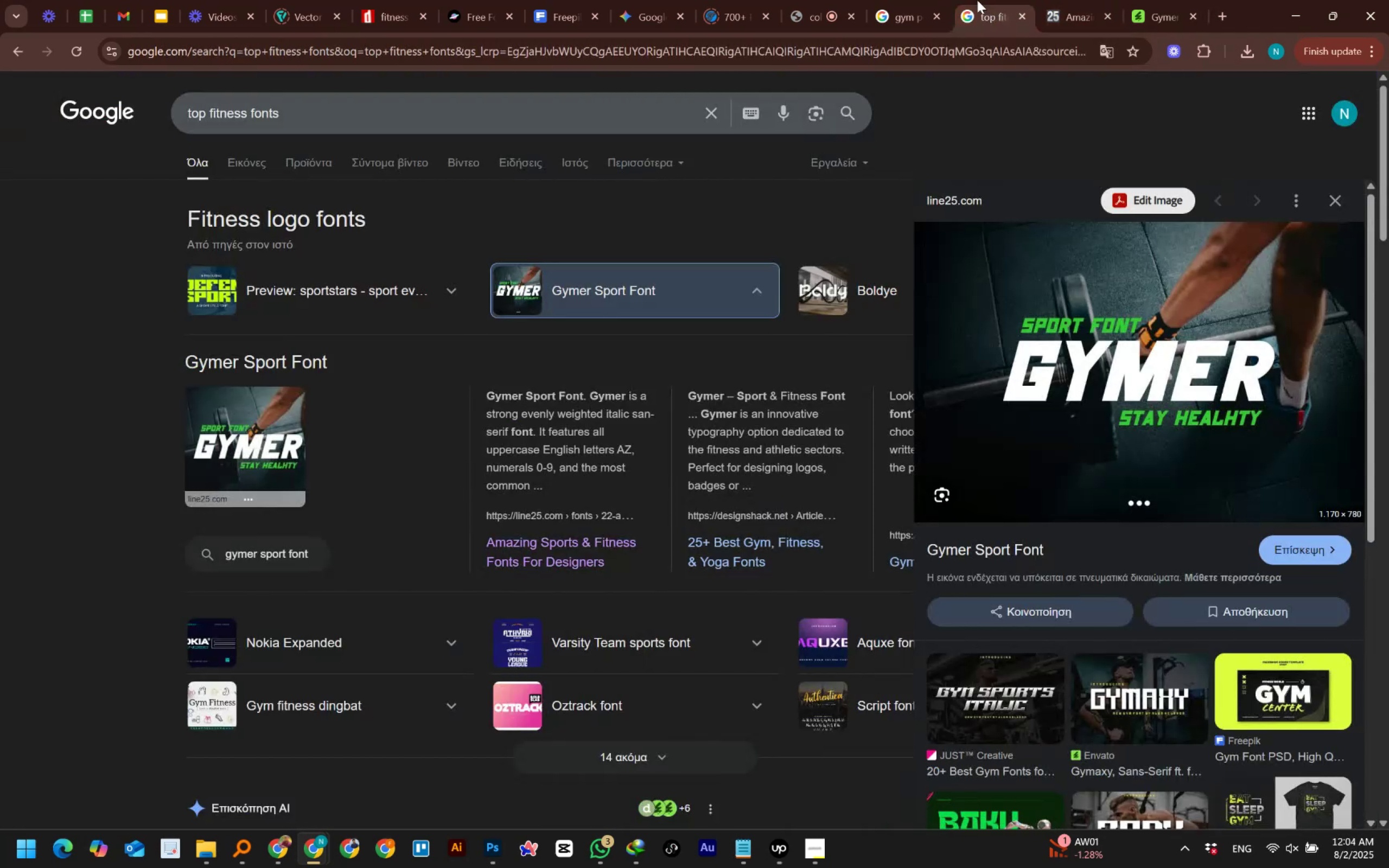 
left_click([895, 17])
 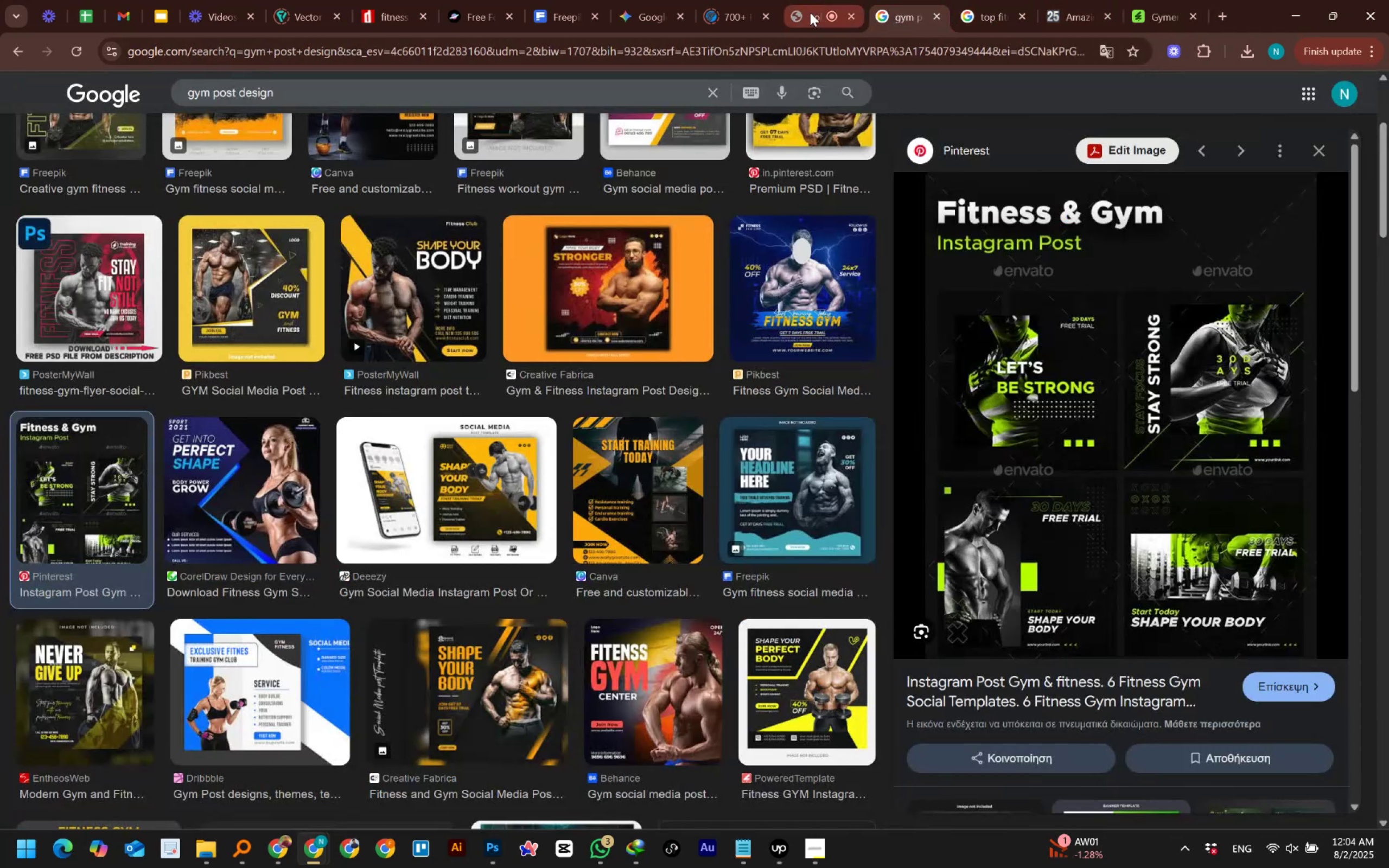 
left_click([752, 12])
 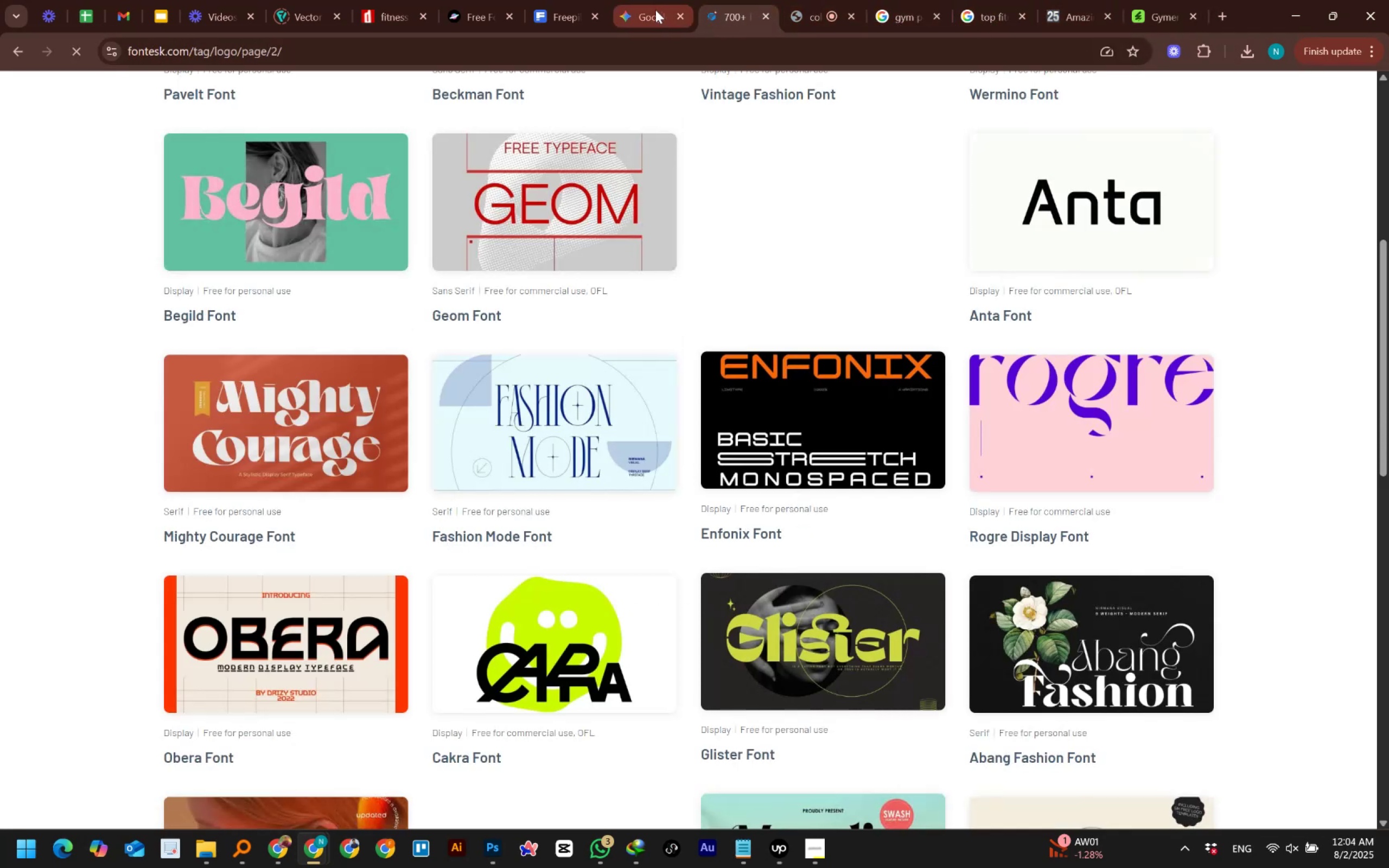 
scroll: coordinate [565, 234], scroll_direction: up, amount: 6.0
 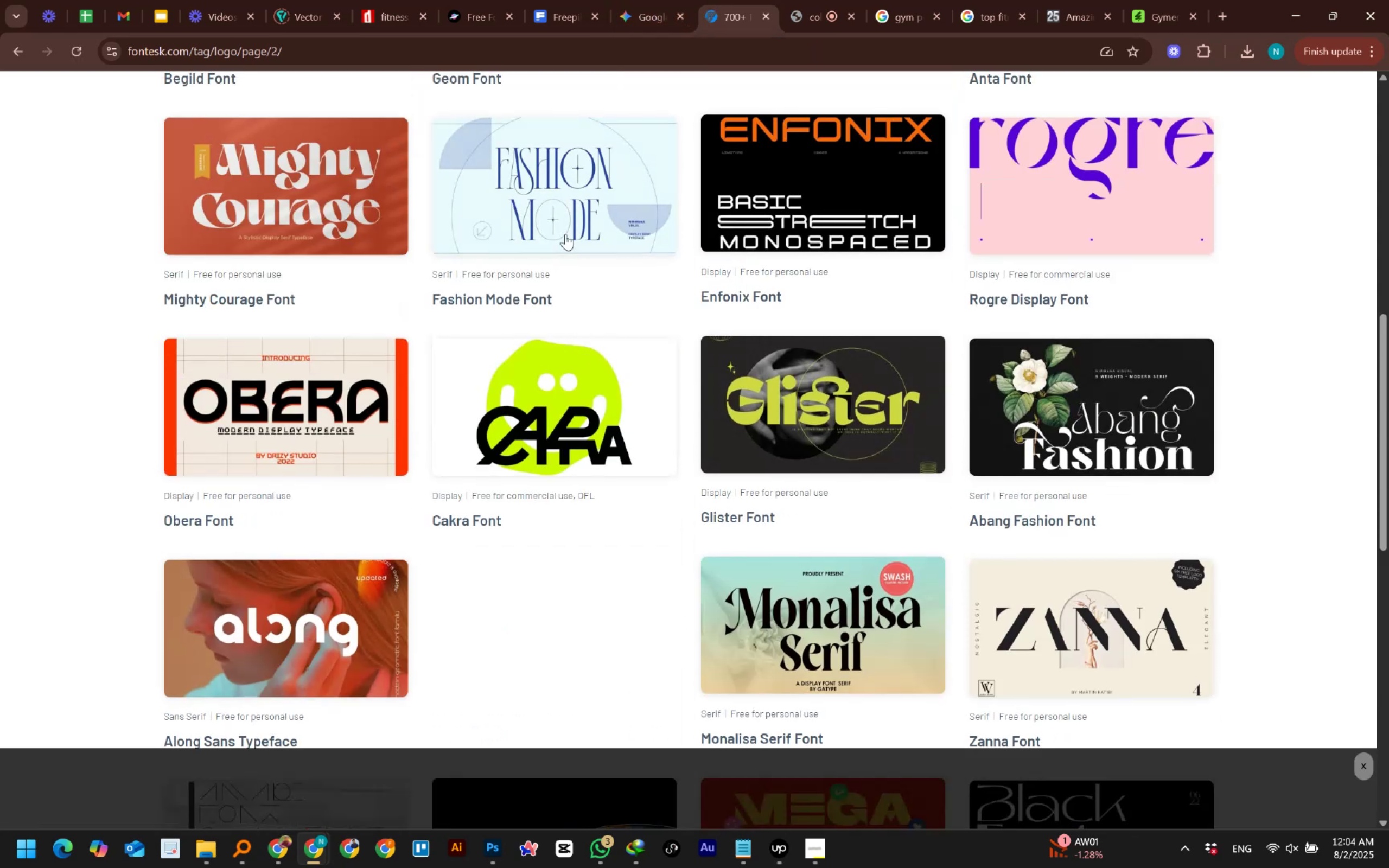 
scroll: coordinate [565, 234], scroll_direction: down, amount: 4.0
 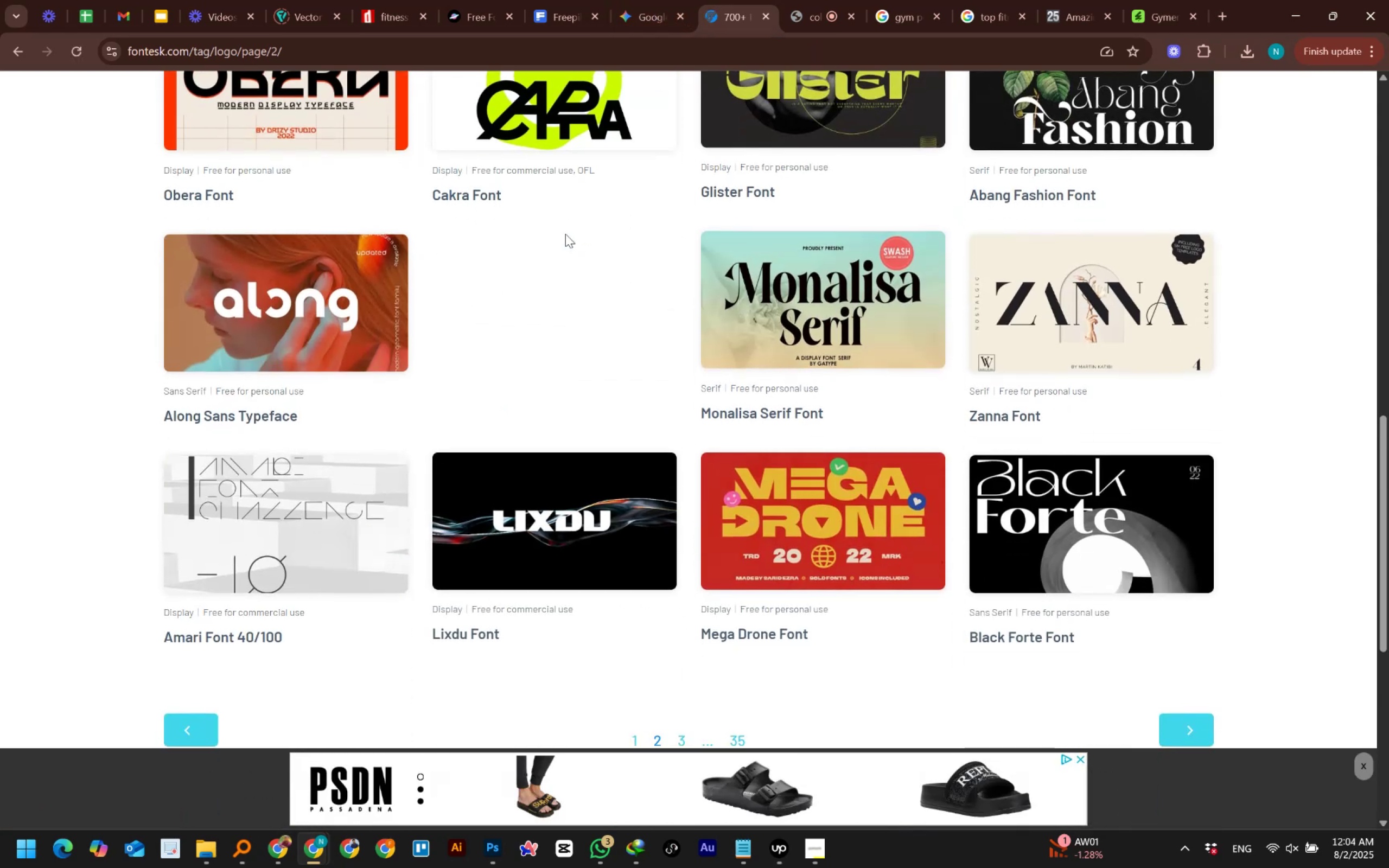 
scroll: coordinate [596, 271], scroll_direction: up, amount: 16.0
 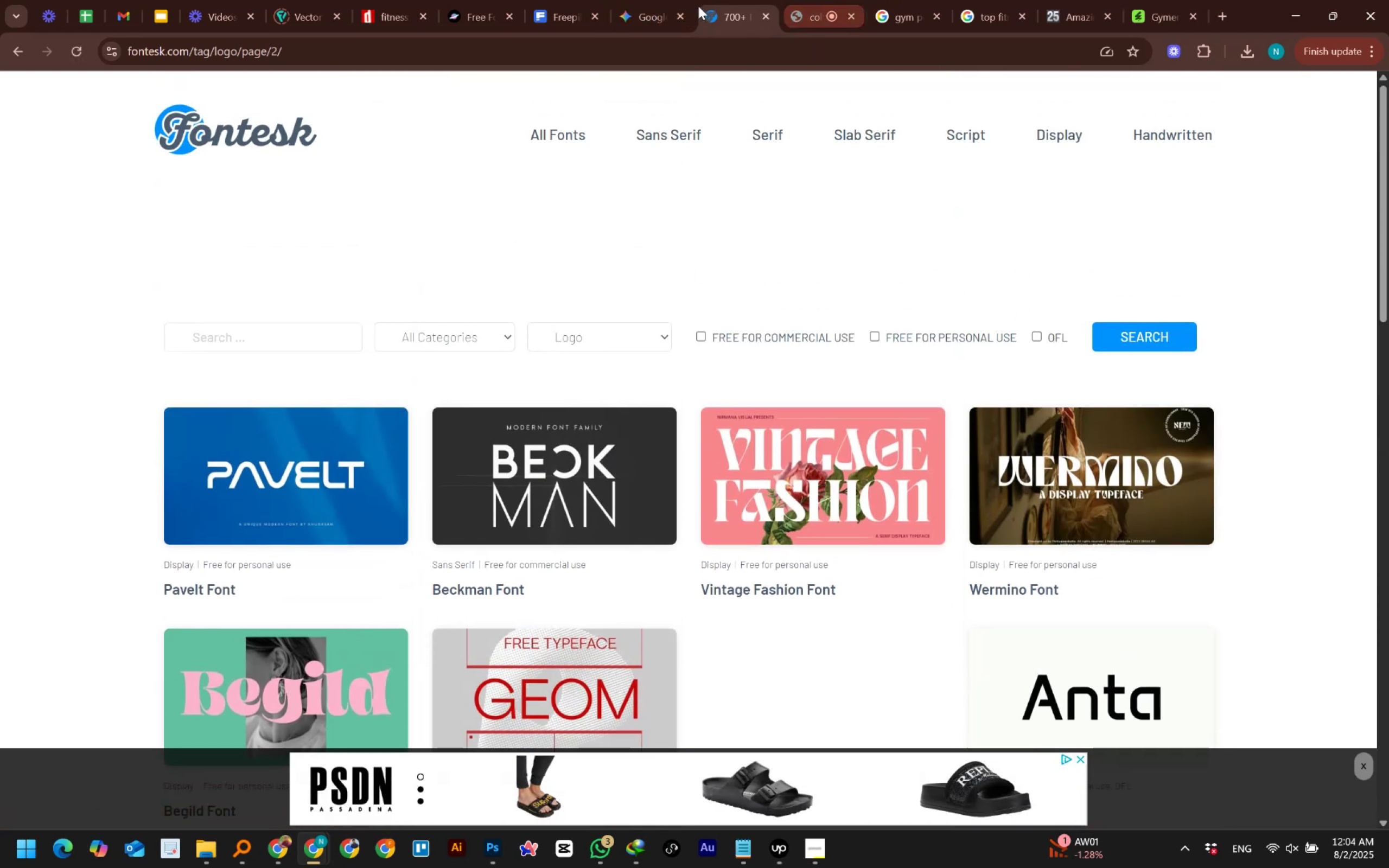 
left_click([672, 10])
 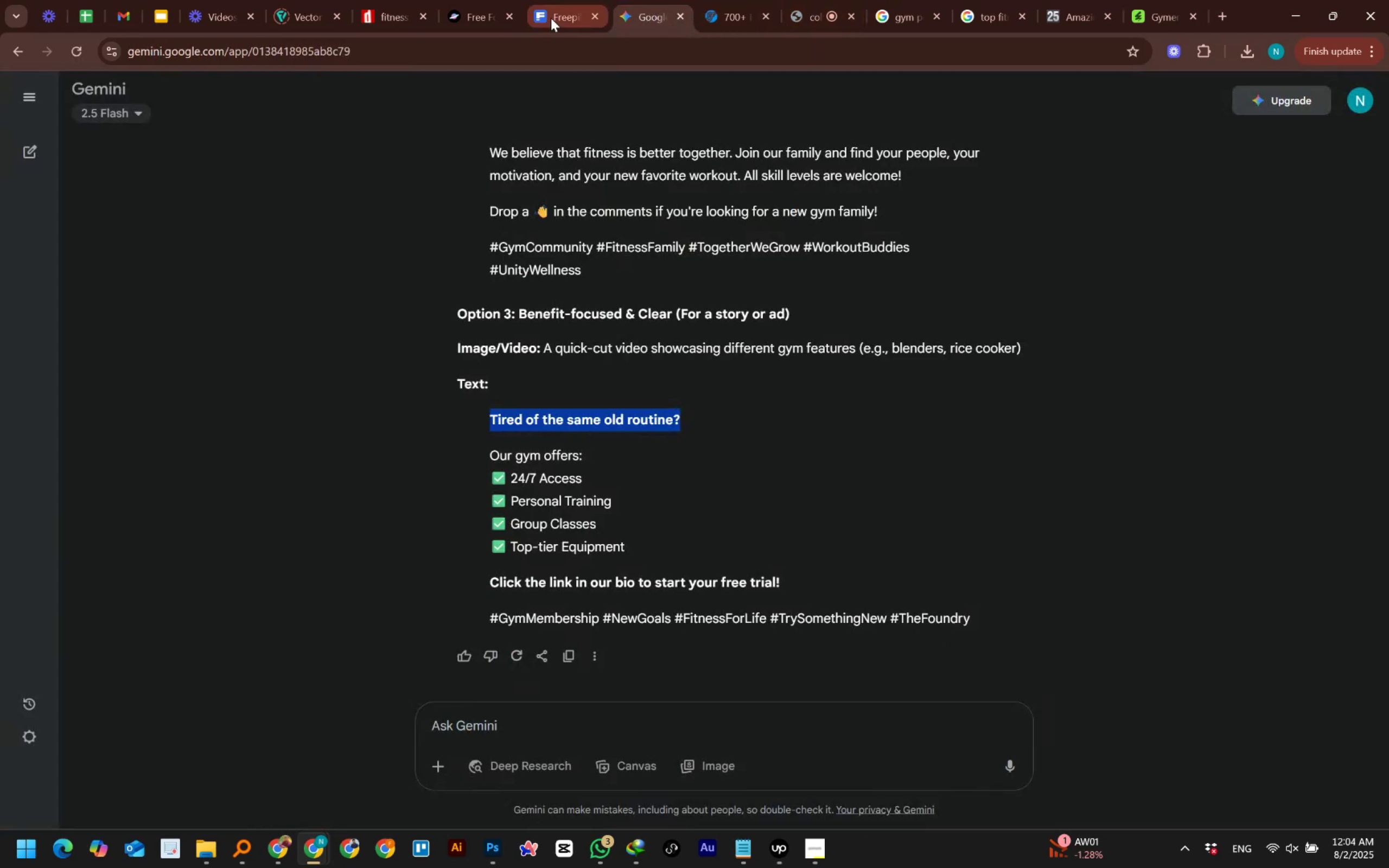 
left_click([548, 18])
 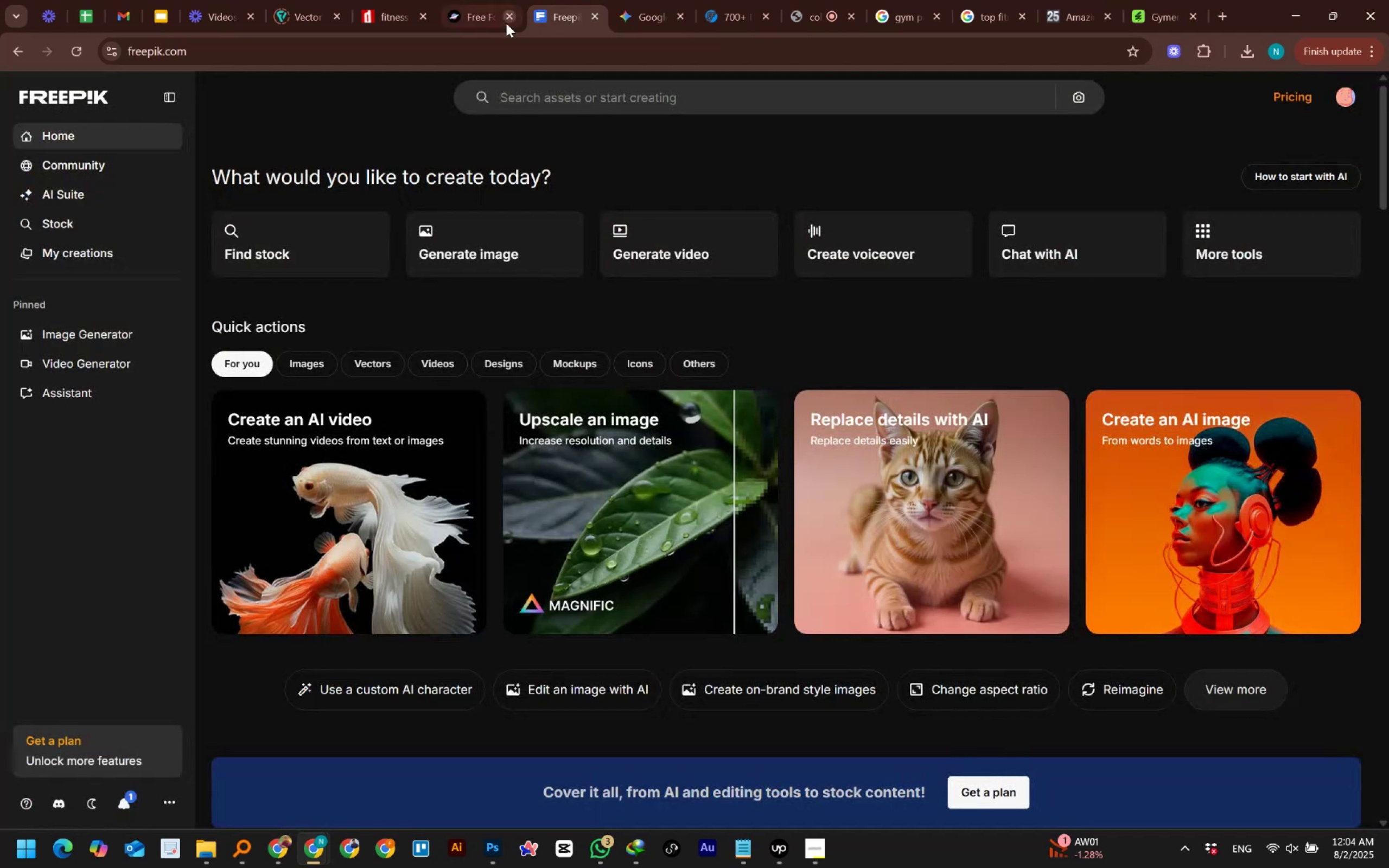 
left_click([480, 16])
 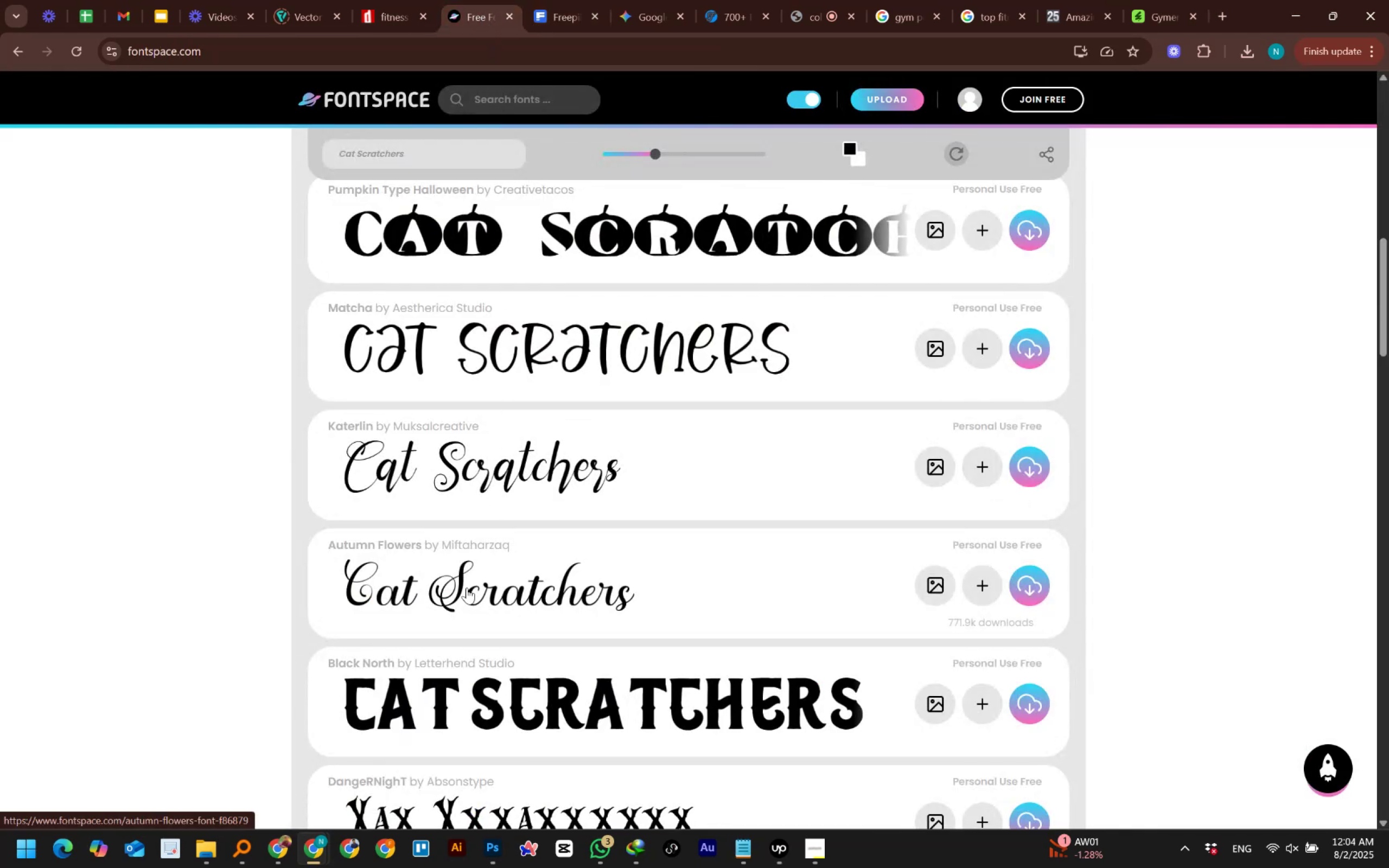 
scroll: coordinate [466, 663], scroll_direction: up, amount: 4.0
 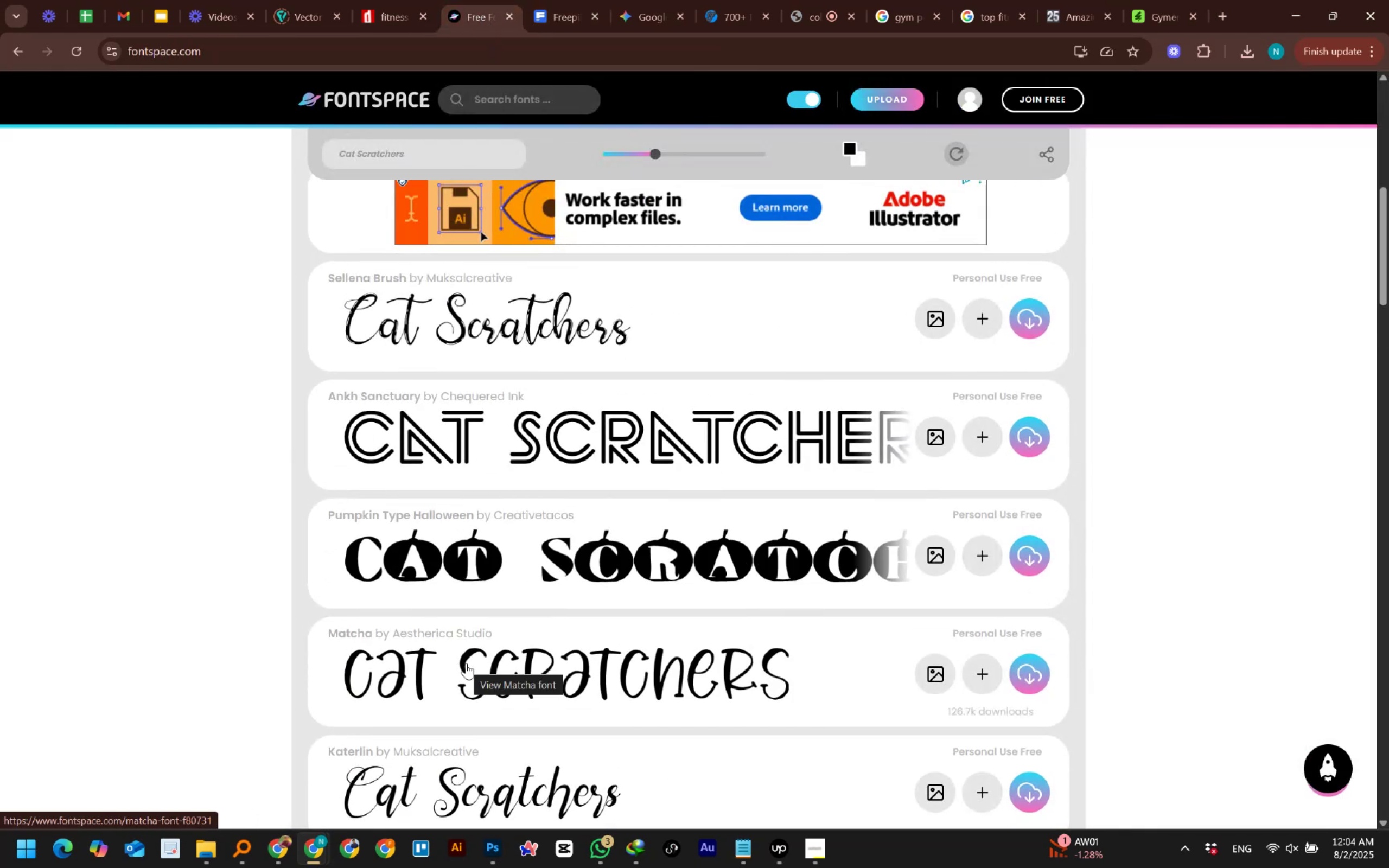 
wait(10.0)
 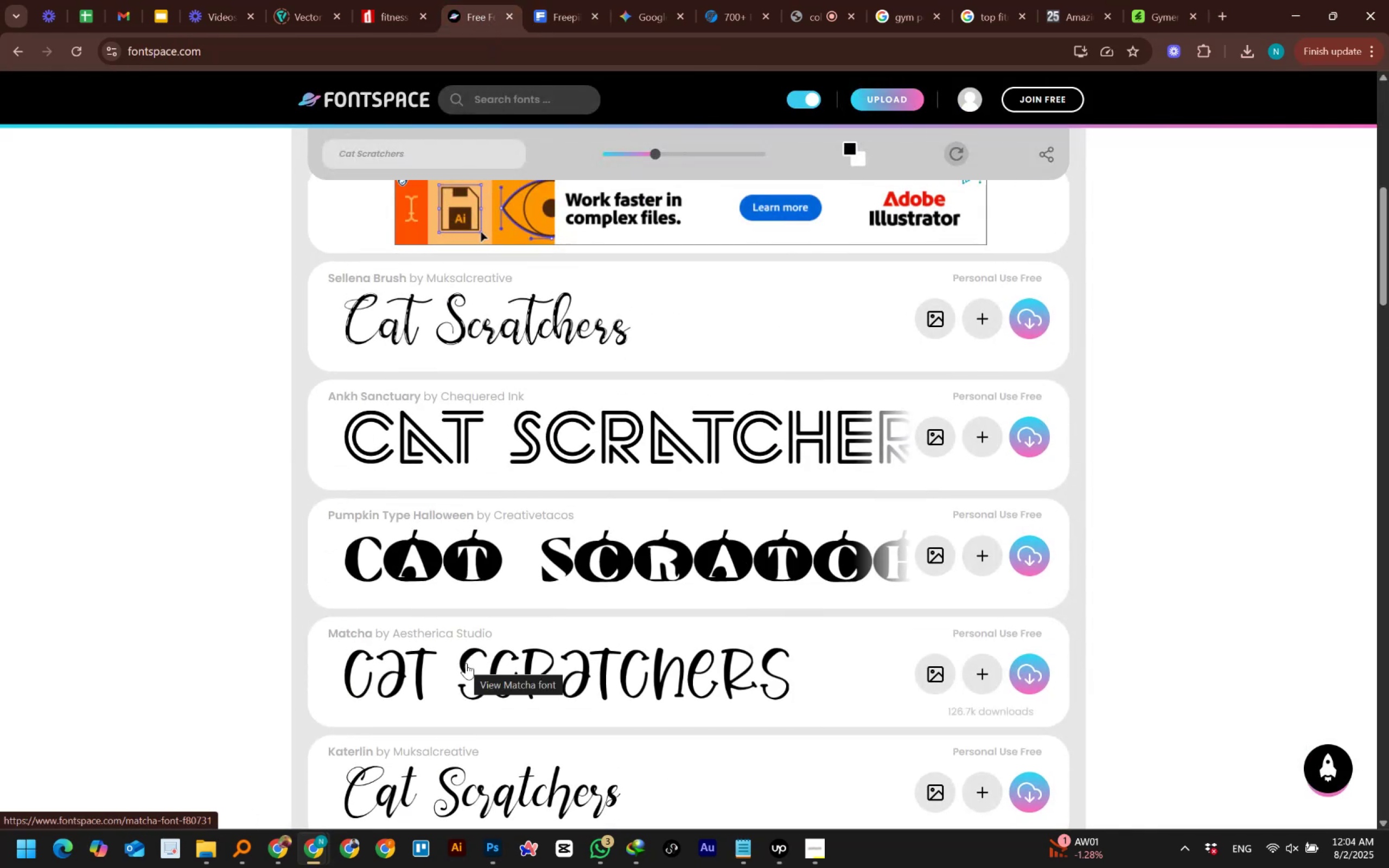 
scroll: coordinate [466, 663], scroll_direction: up, amount: 3.0
 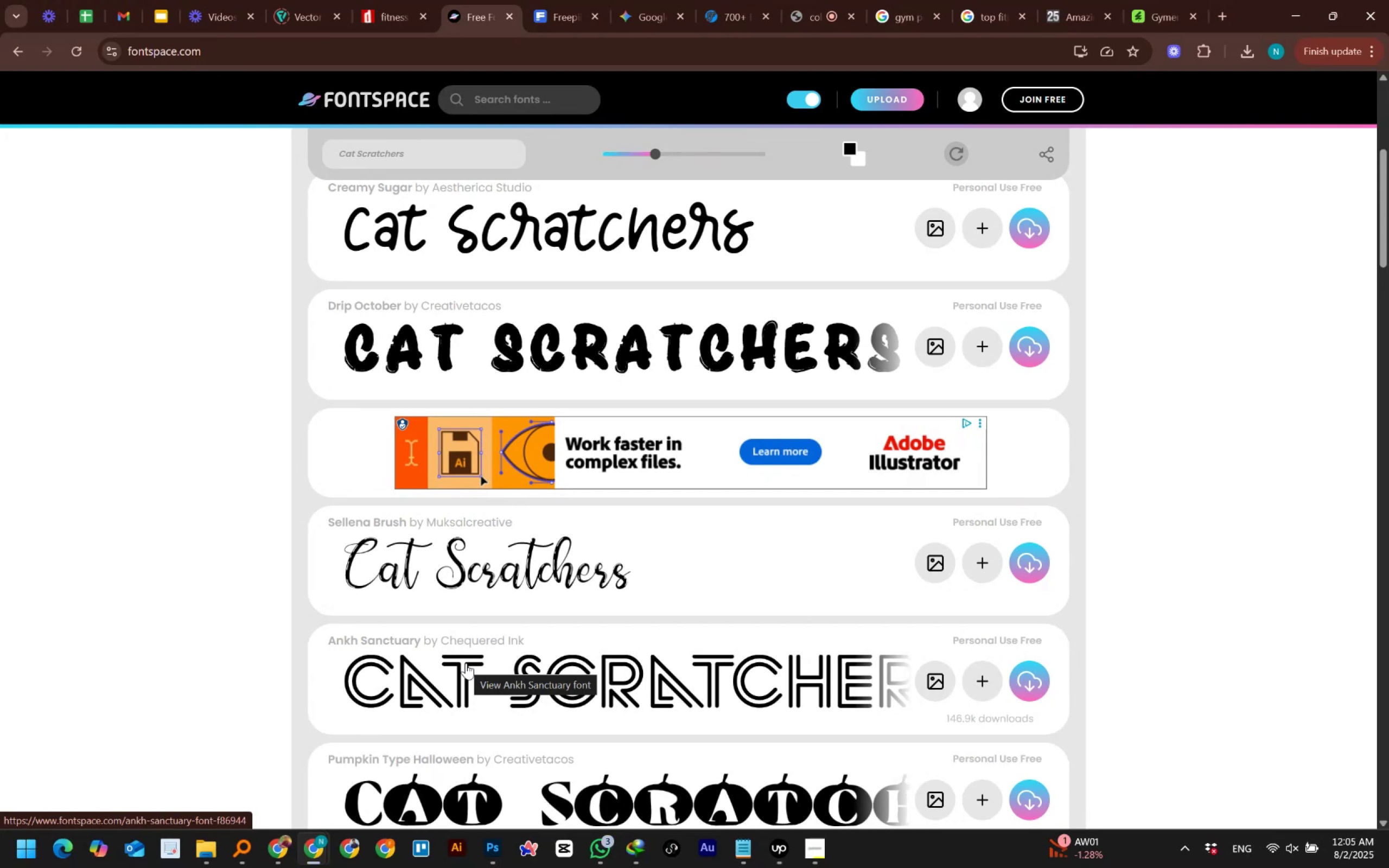 
wait(15.28)
 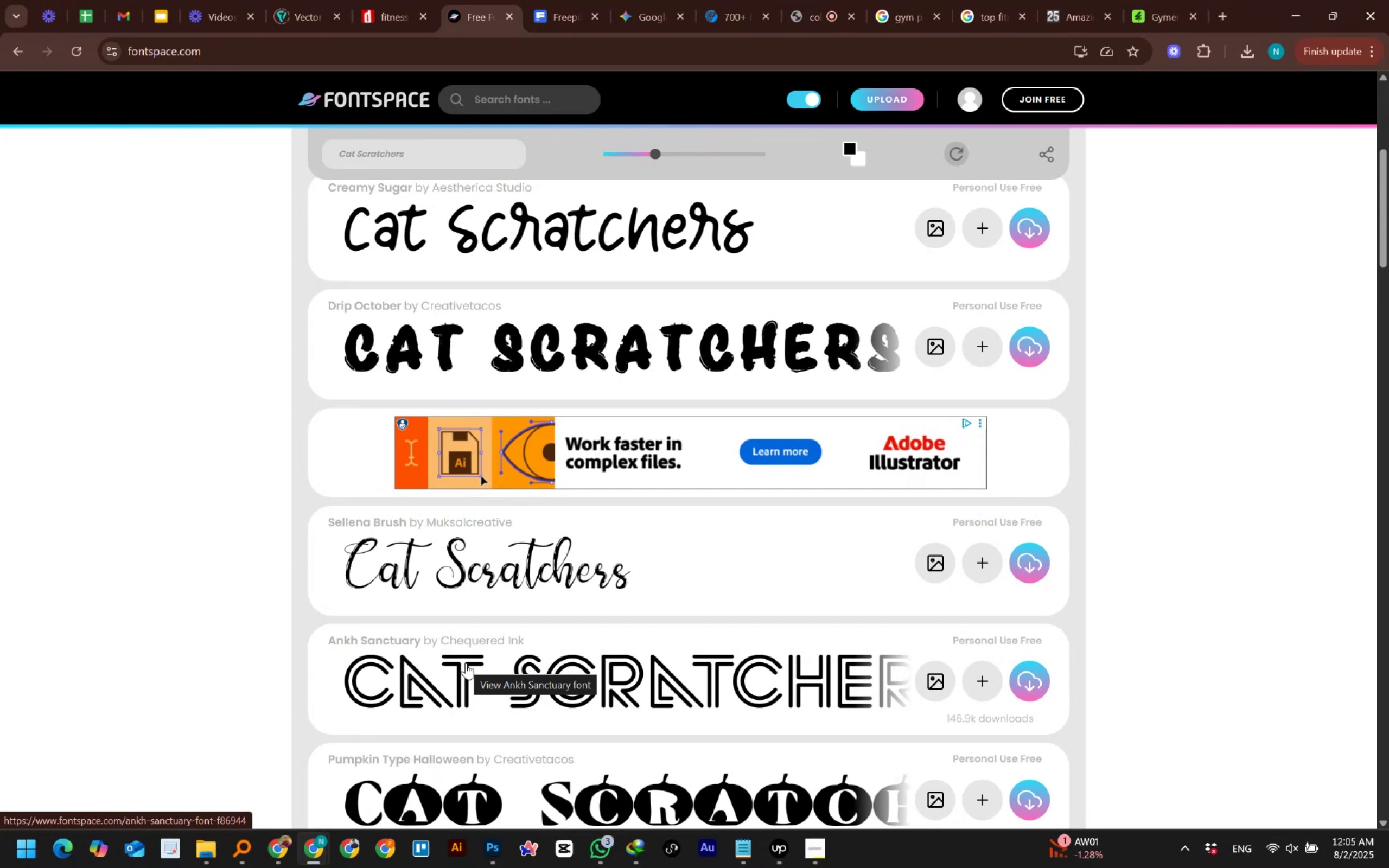 
scroll: coordinate [466, 663], scroll_direction: up, amount: 10.0
 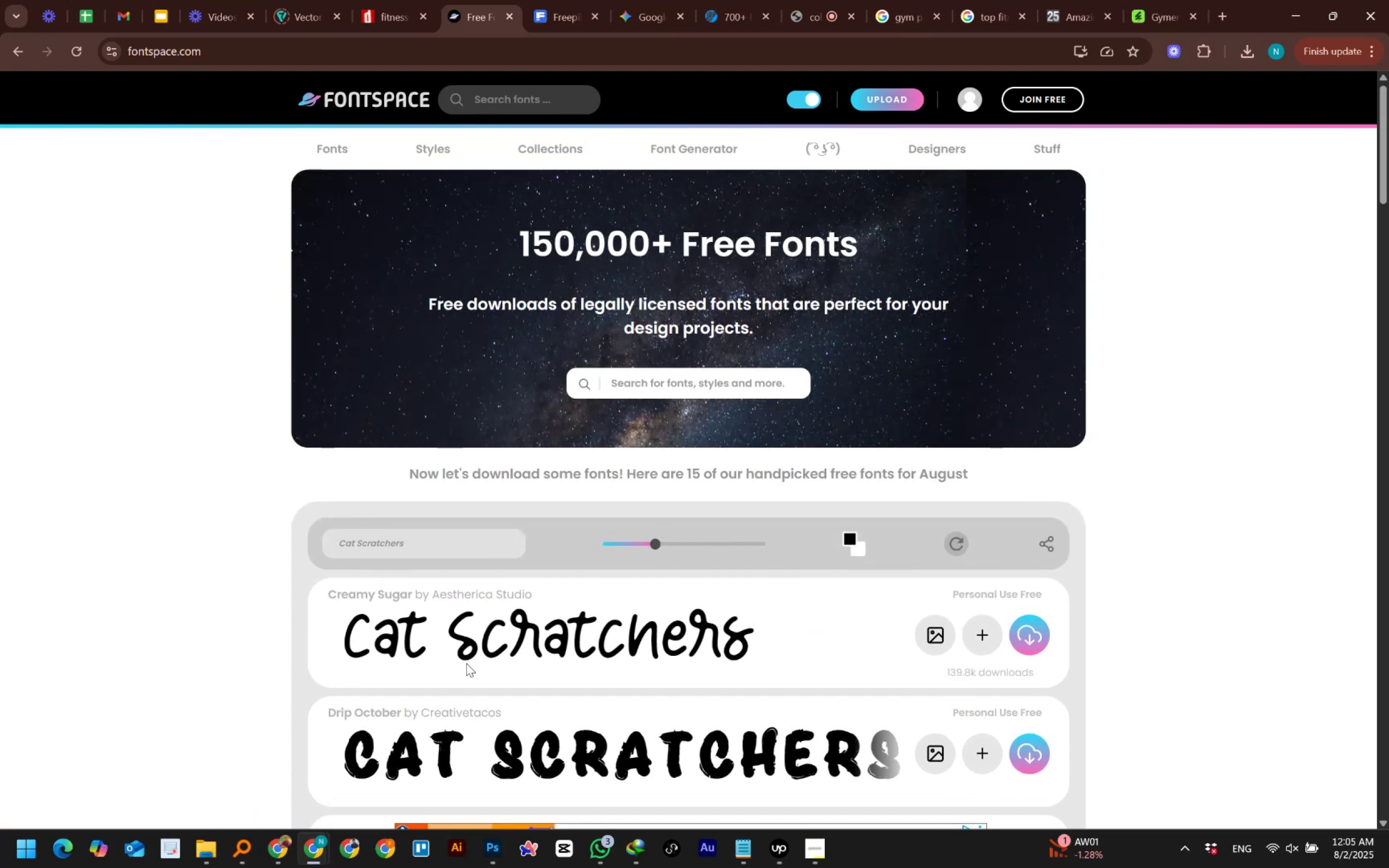 
wait(5.66)
 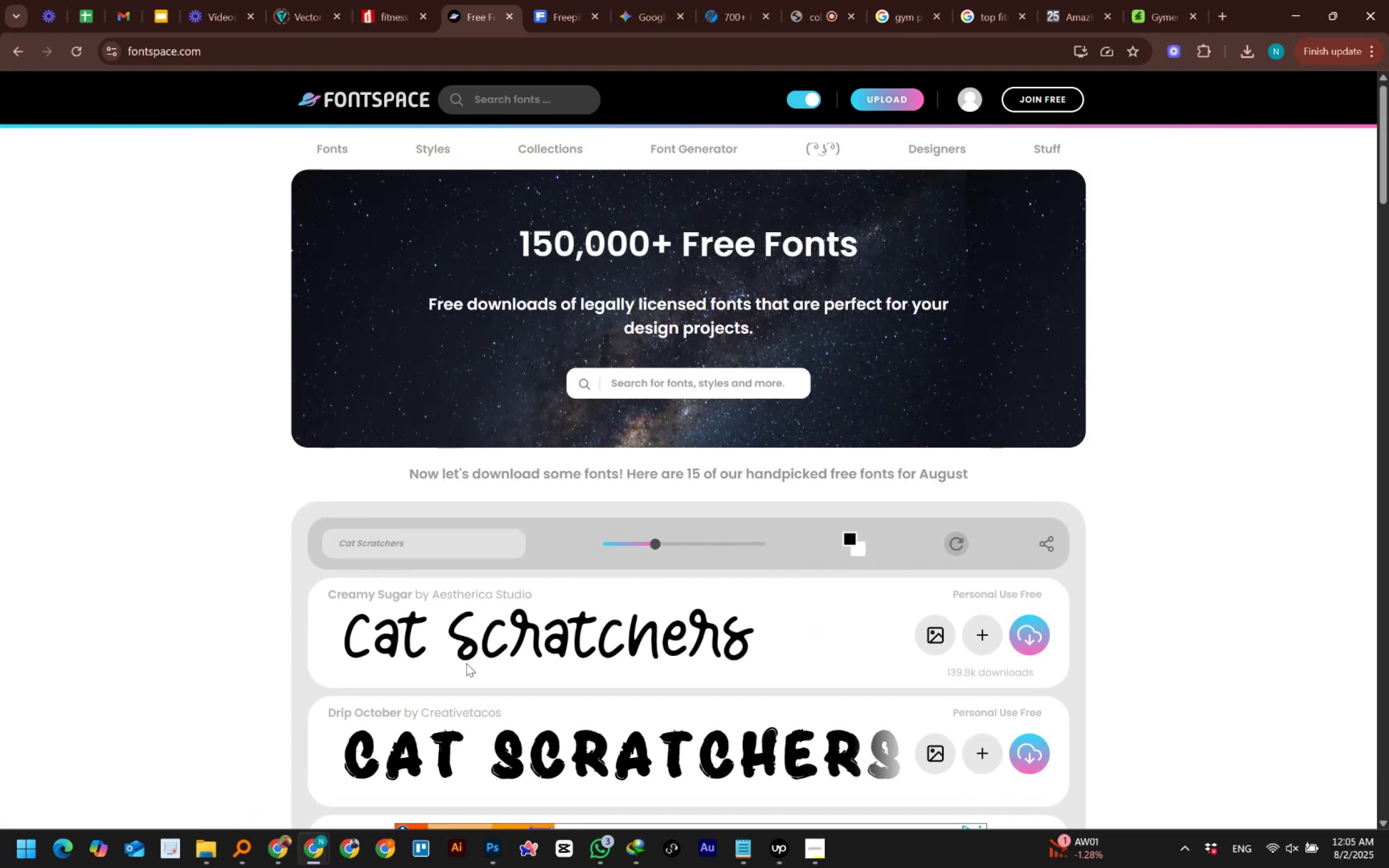 
scroll: coordinate [466, 663], scroll_direction: down, amount: 4.0
 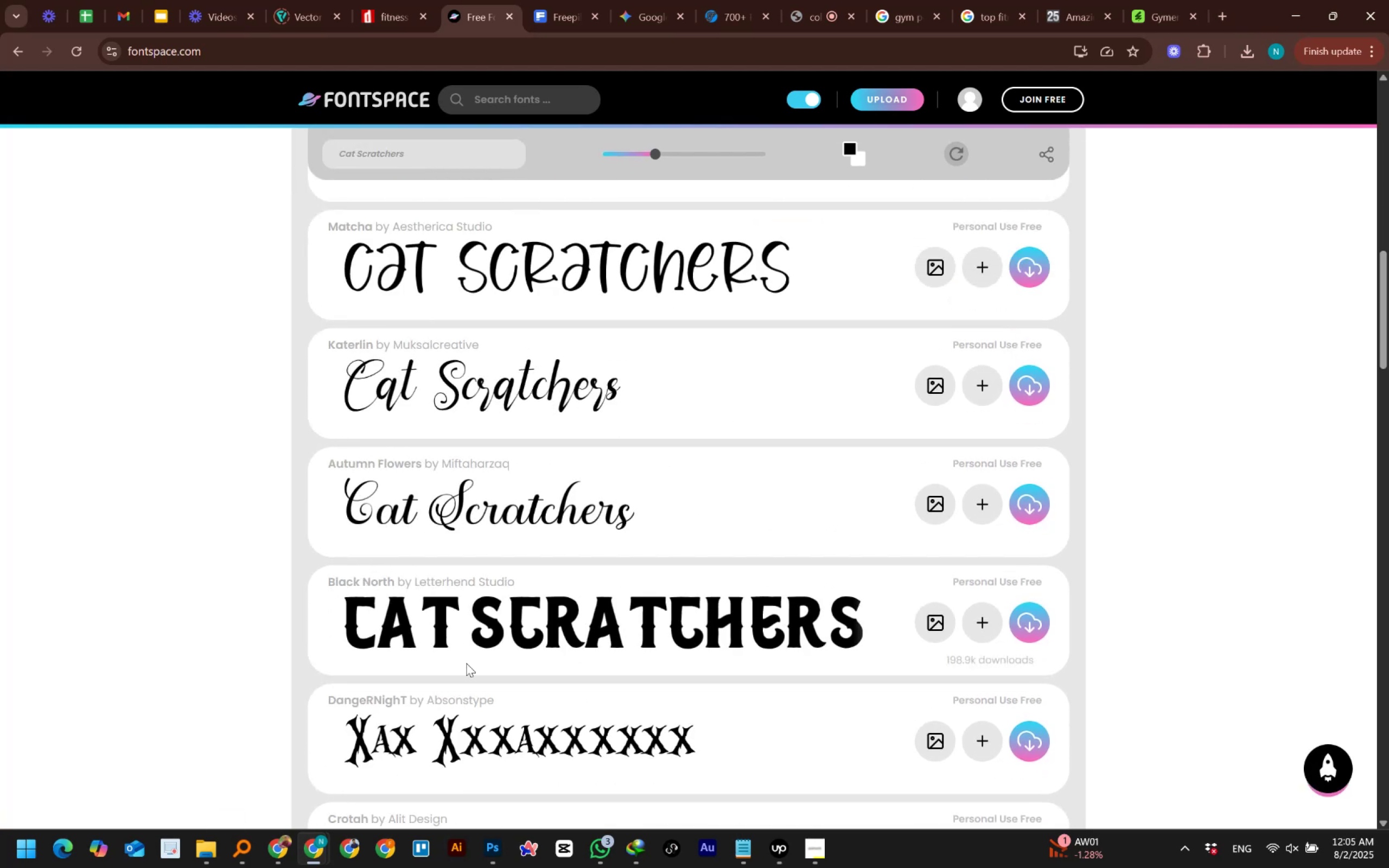 
scroll: coordinate [466, 663], scroll_direction: up, amount: 21.0
 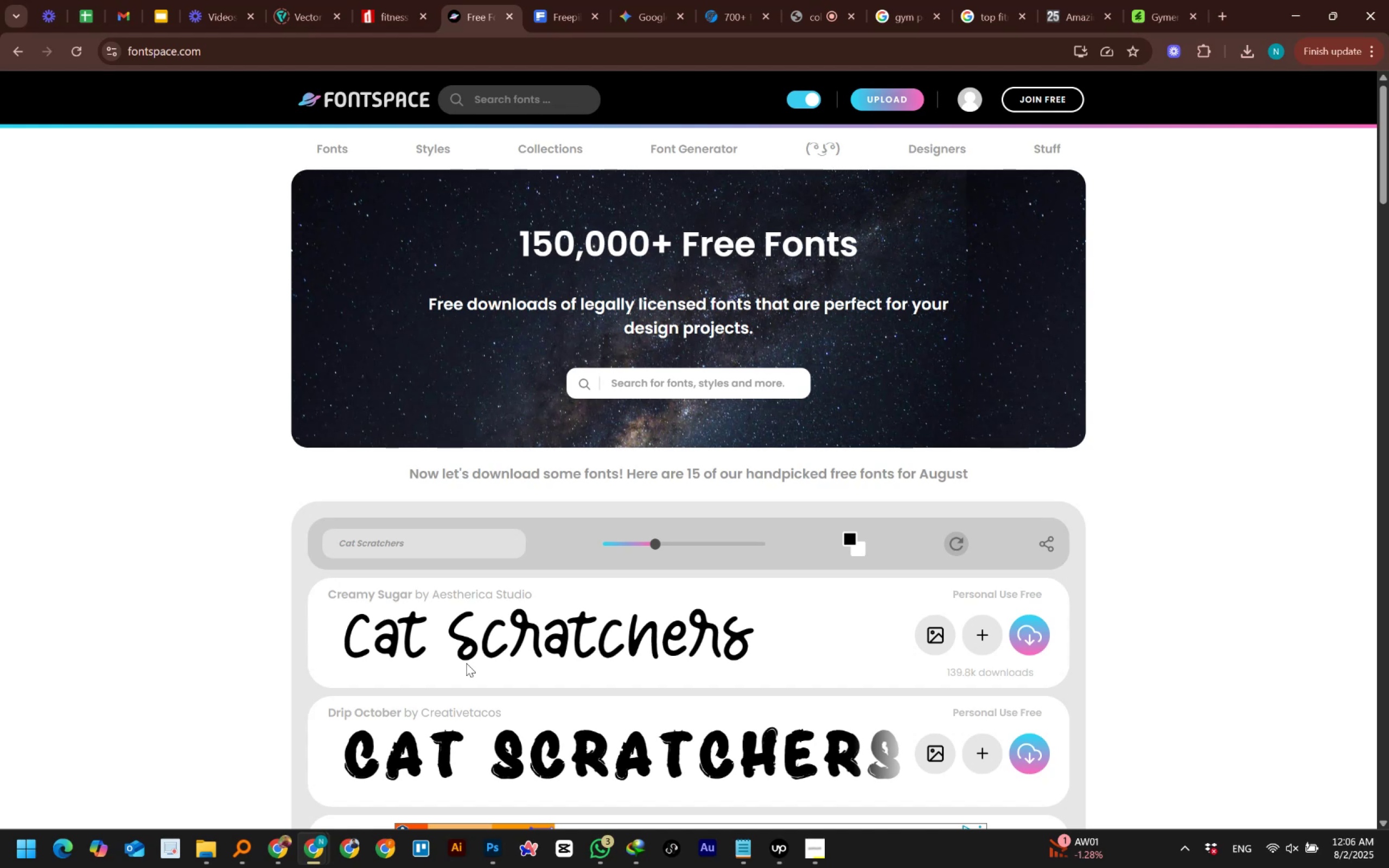 
wait(54.27)
 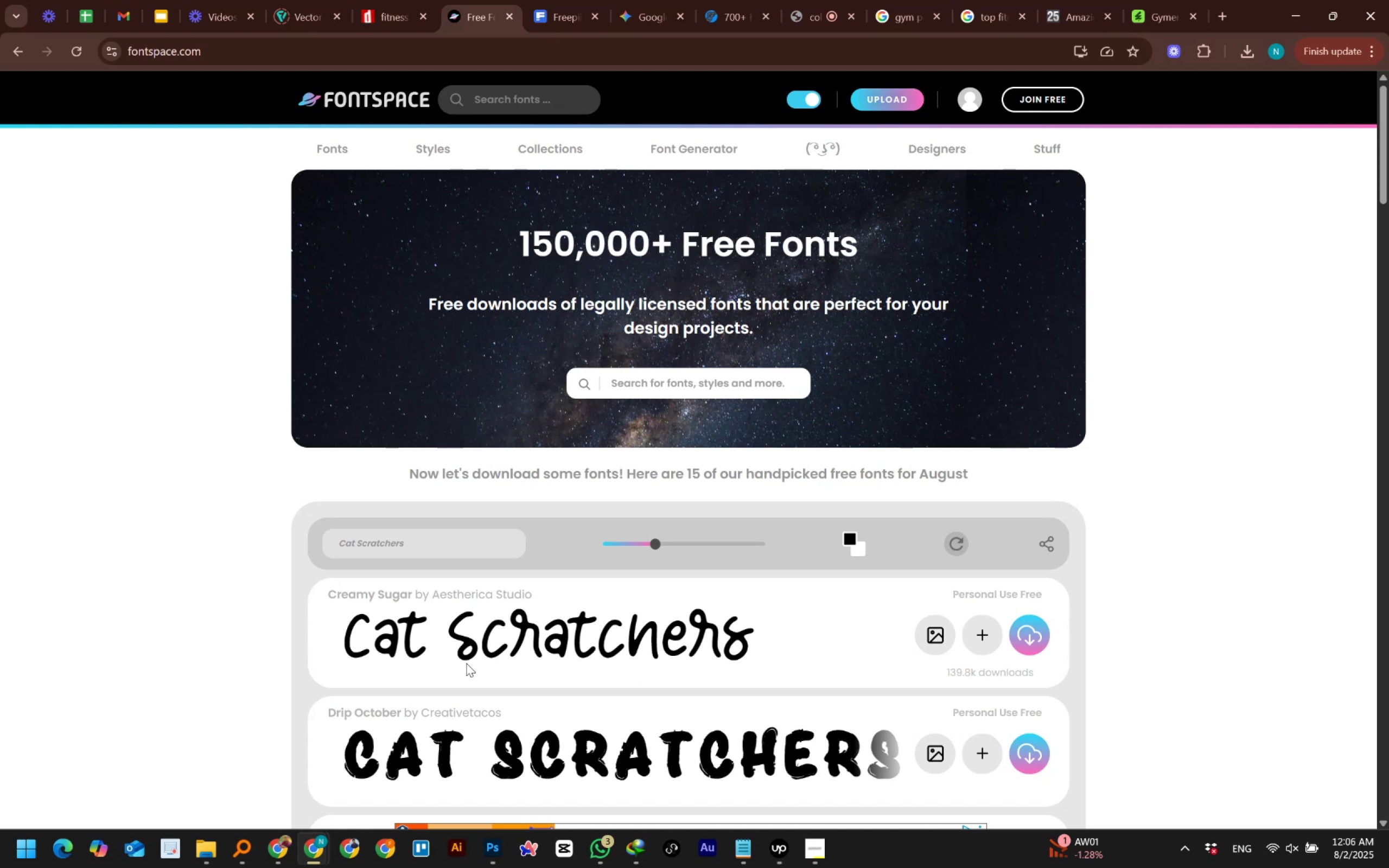 
scroll: coordinate [466, 663], scroll_direction: down, amount: 3.0
 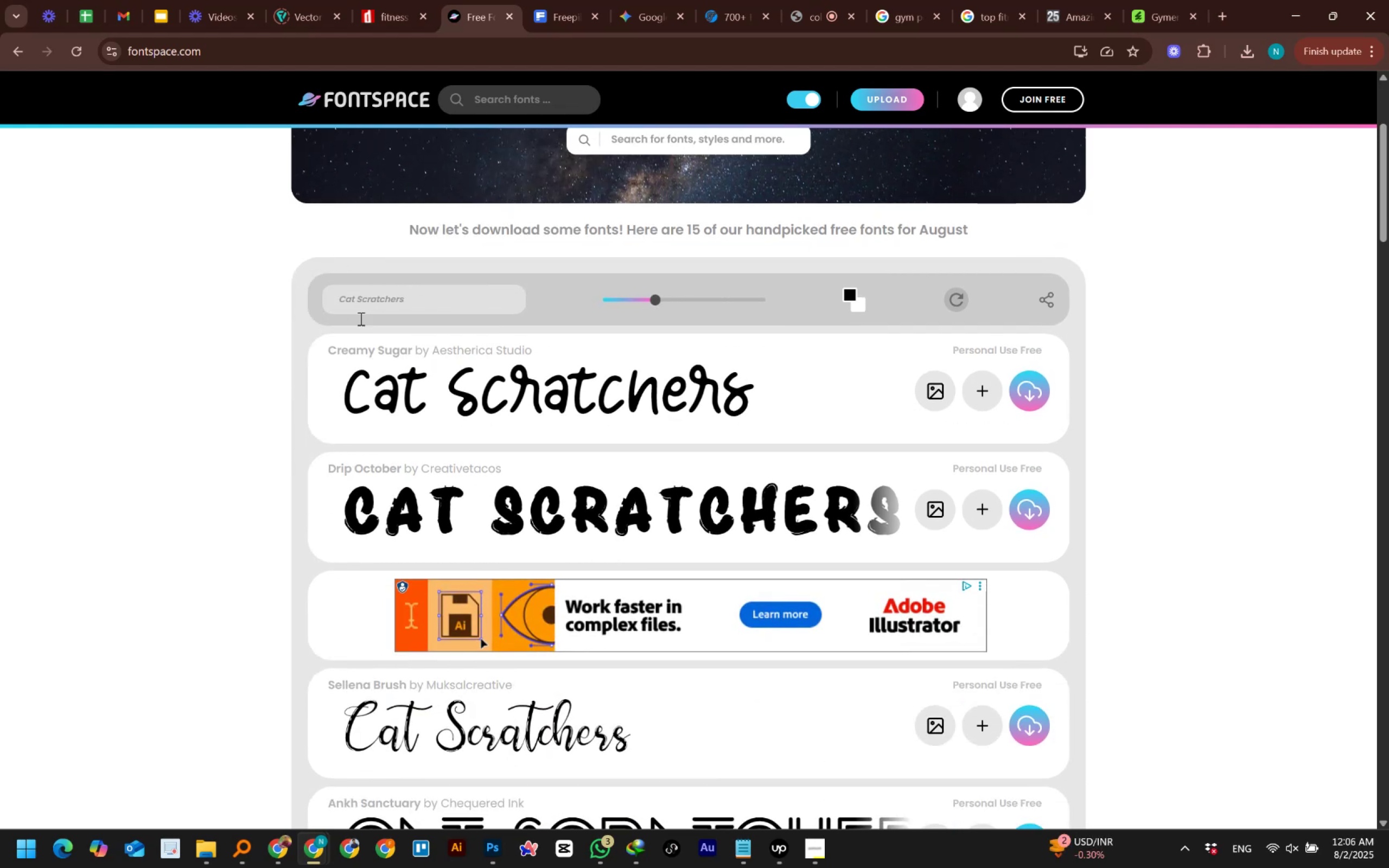 
left_click([393, 302])
 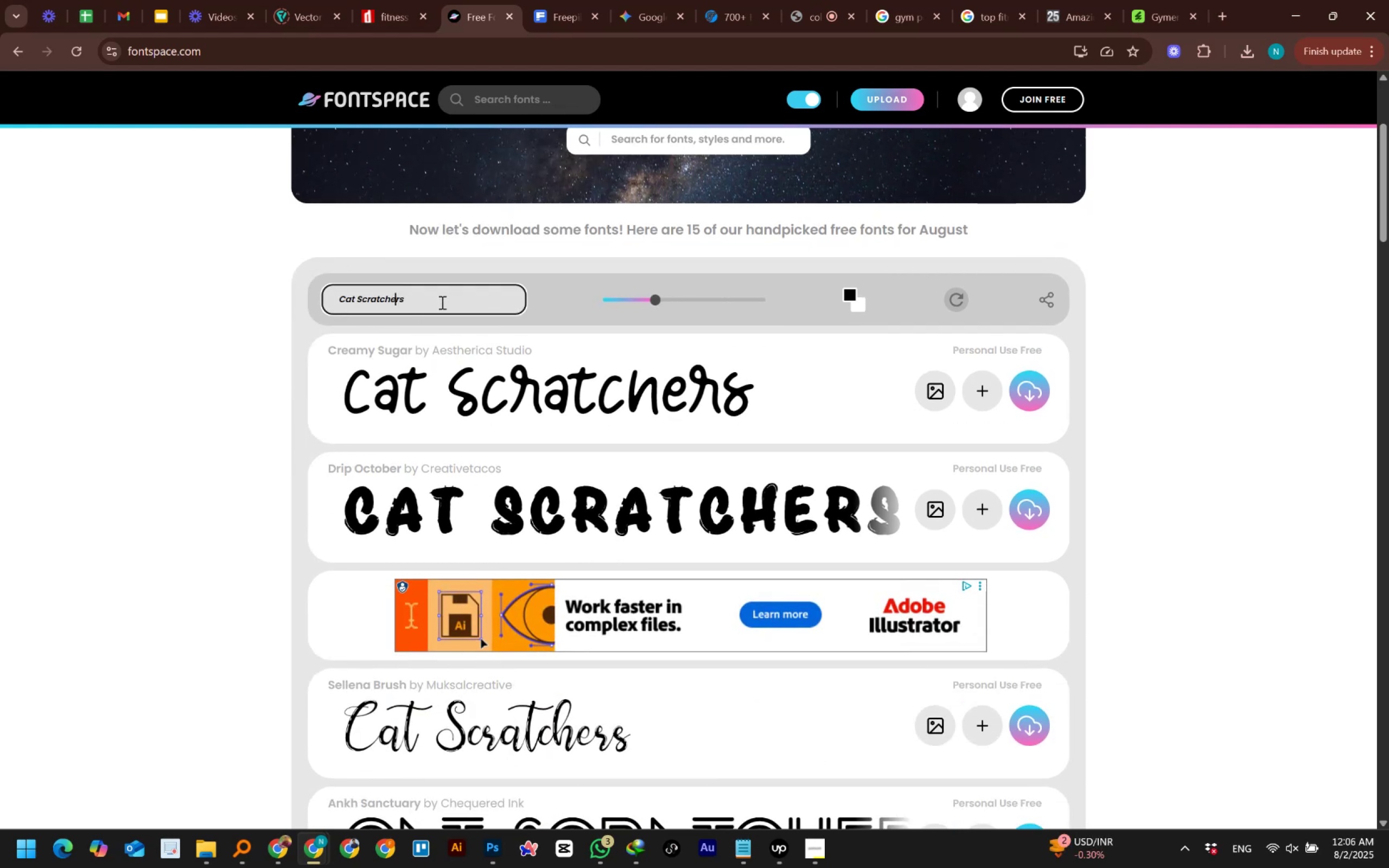 
double_click([441, 302])
 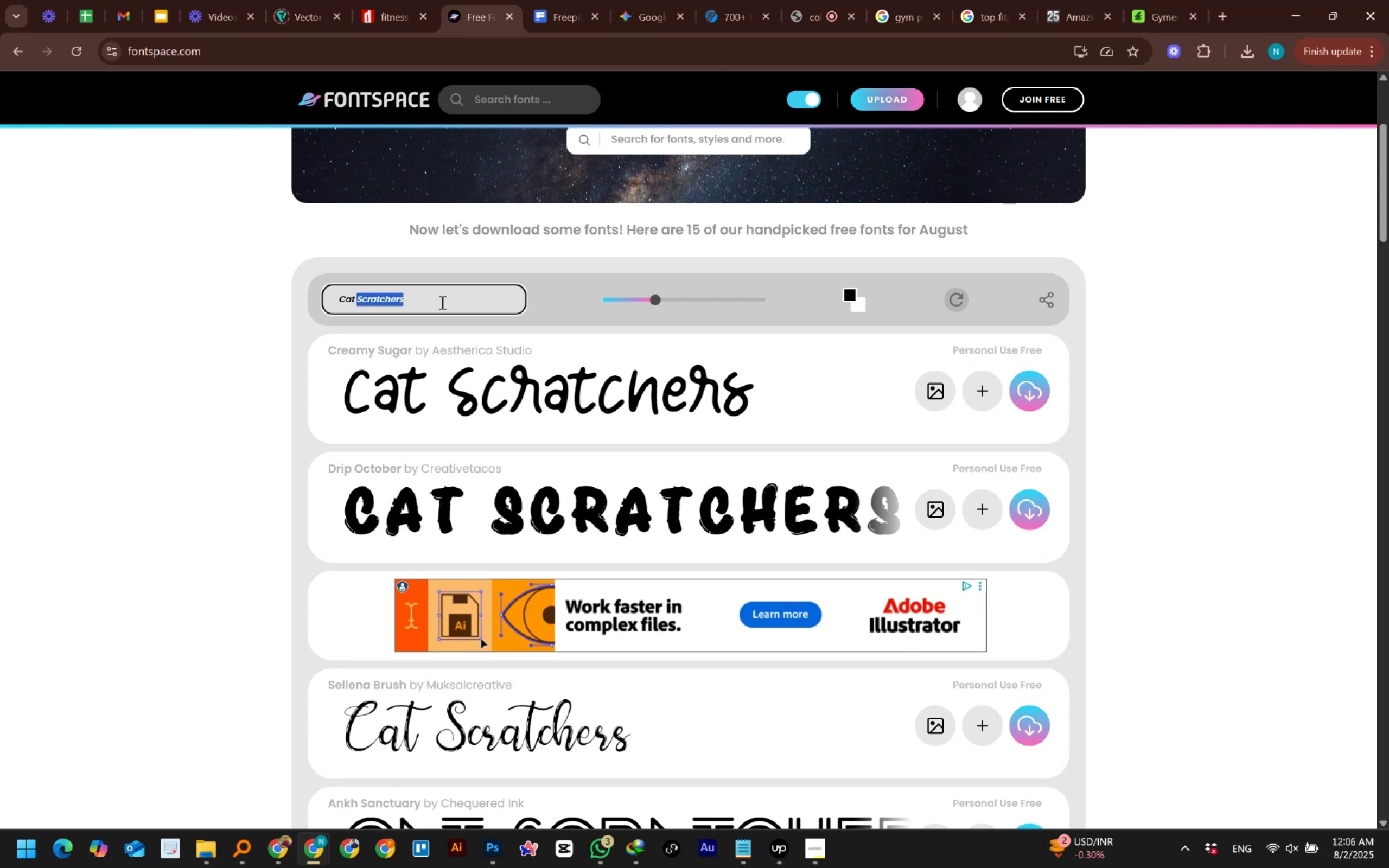 
left_click([441, 302])
 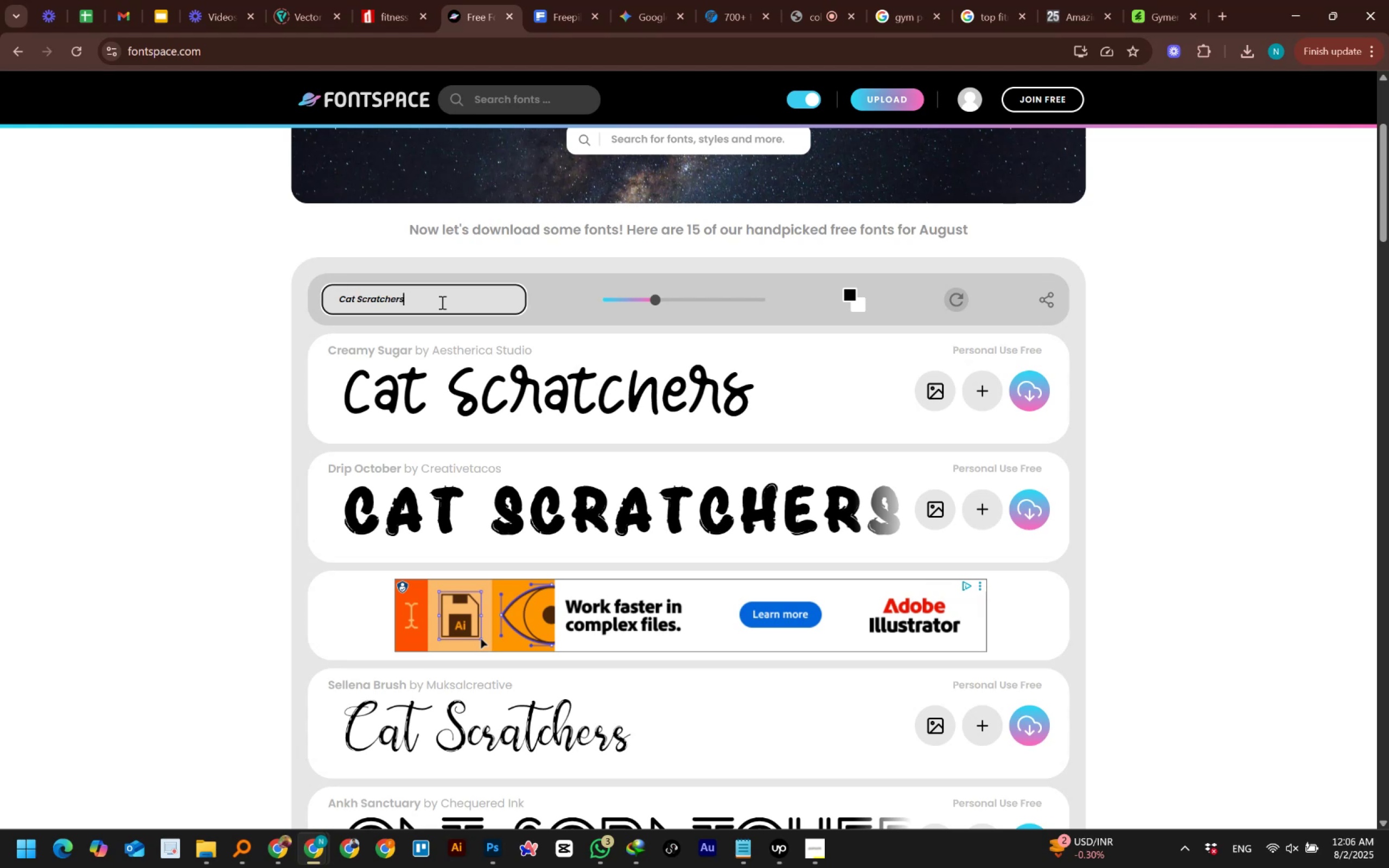 
key(Control+A)
 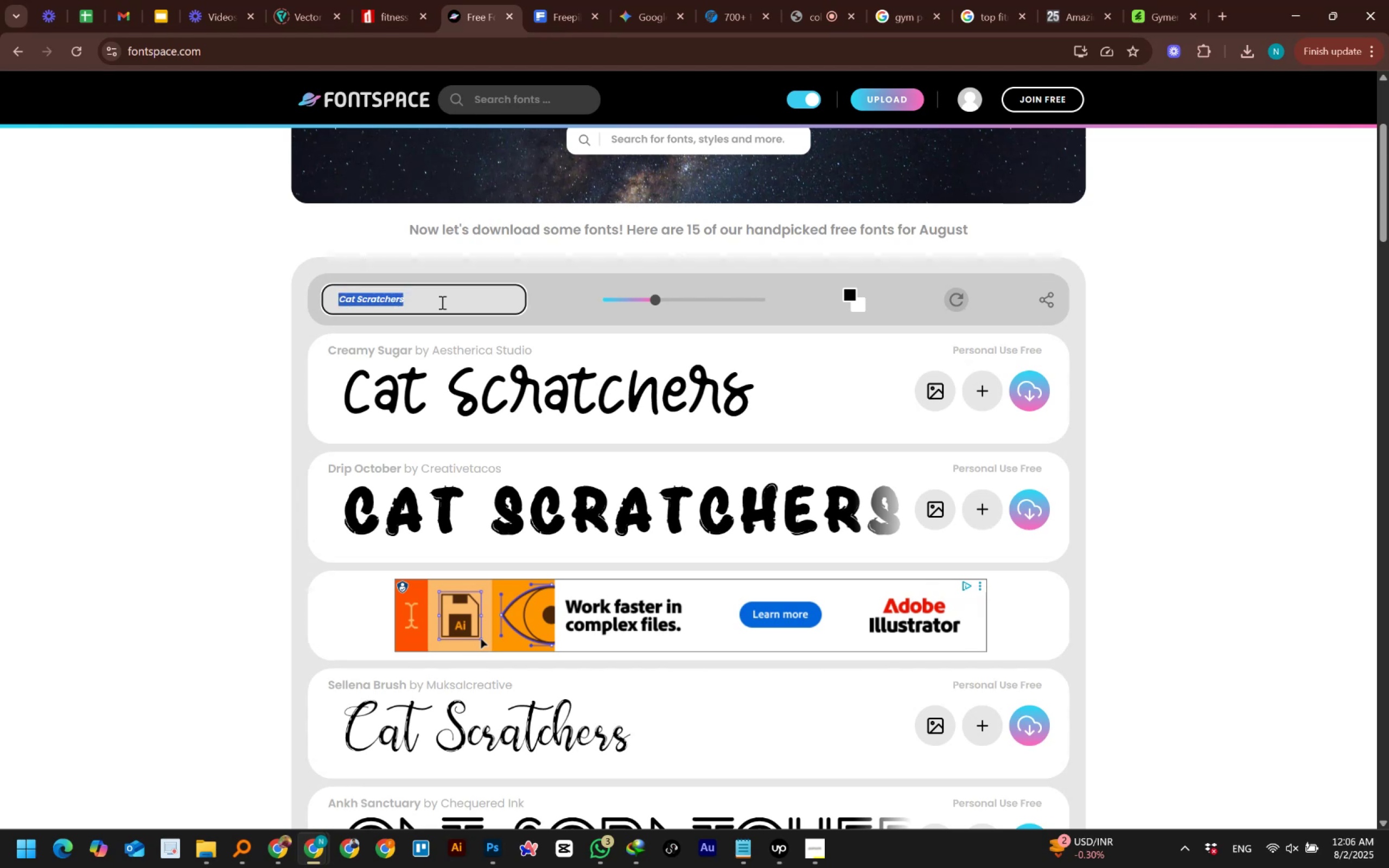 
key(Control+Shift+G)
 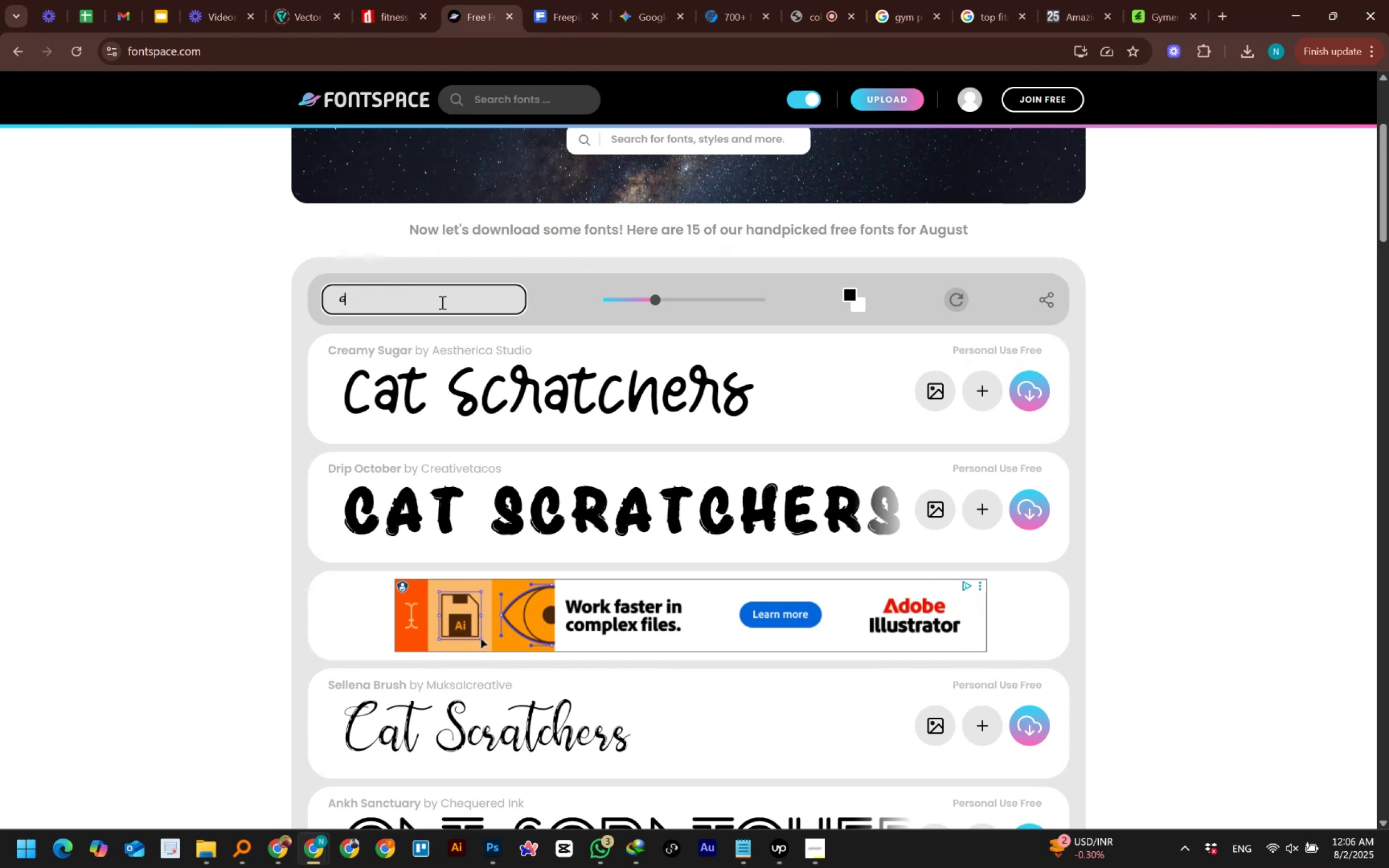 
key(Control+Y)
 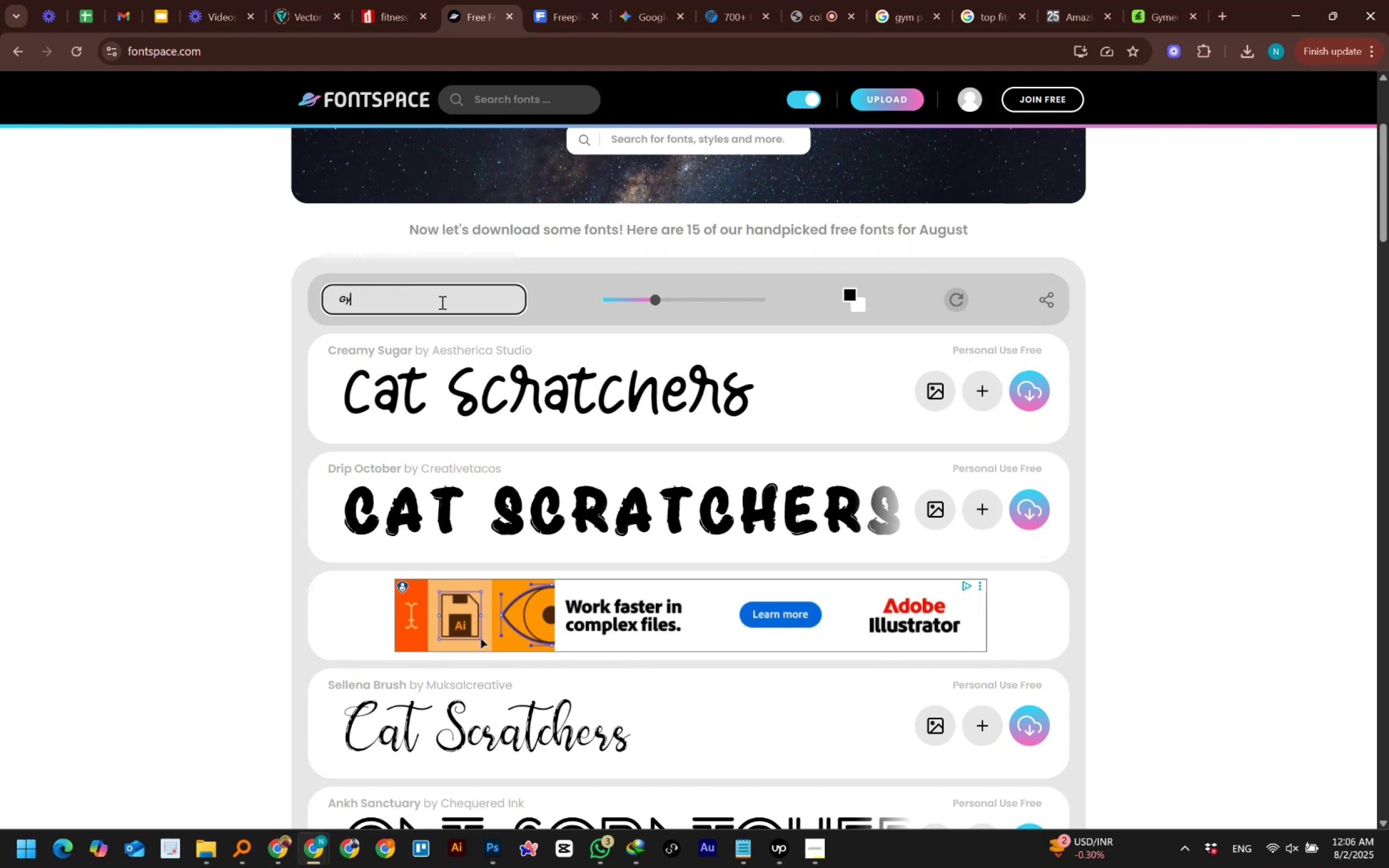 
key(Control+M)
 